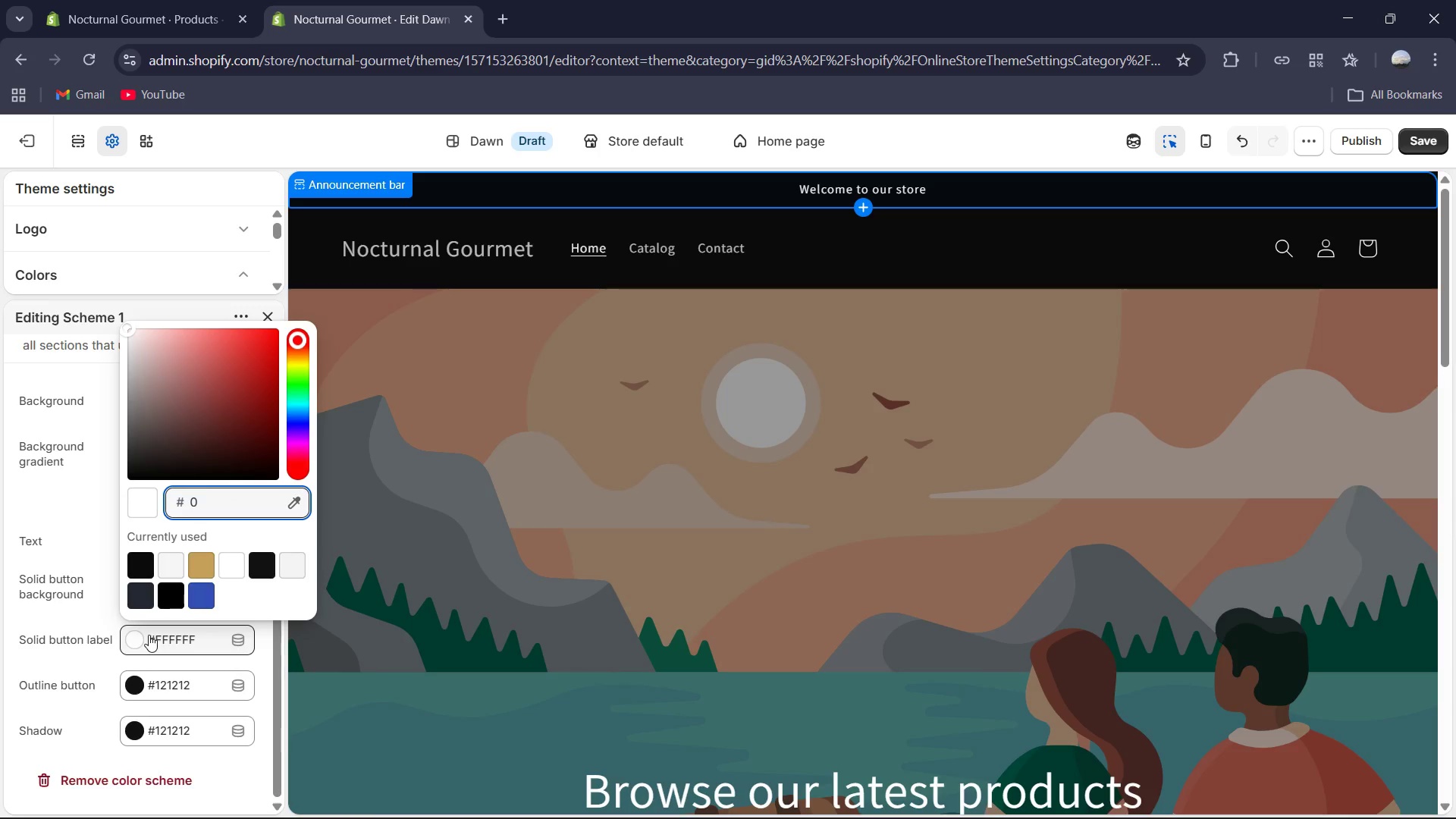 
key(B)
 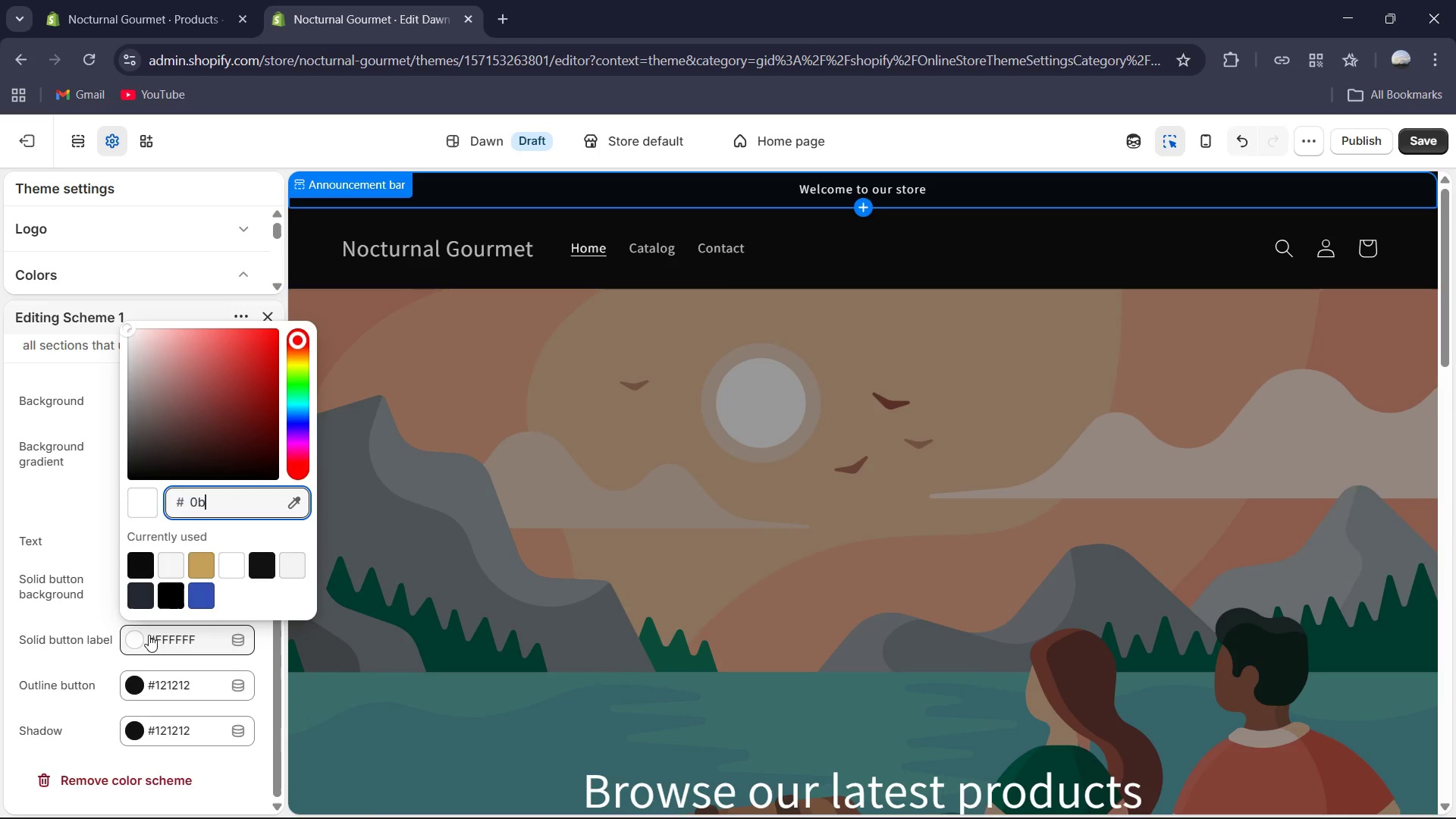 
key(Numpad0)
 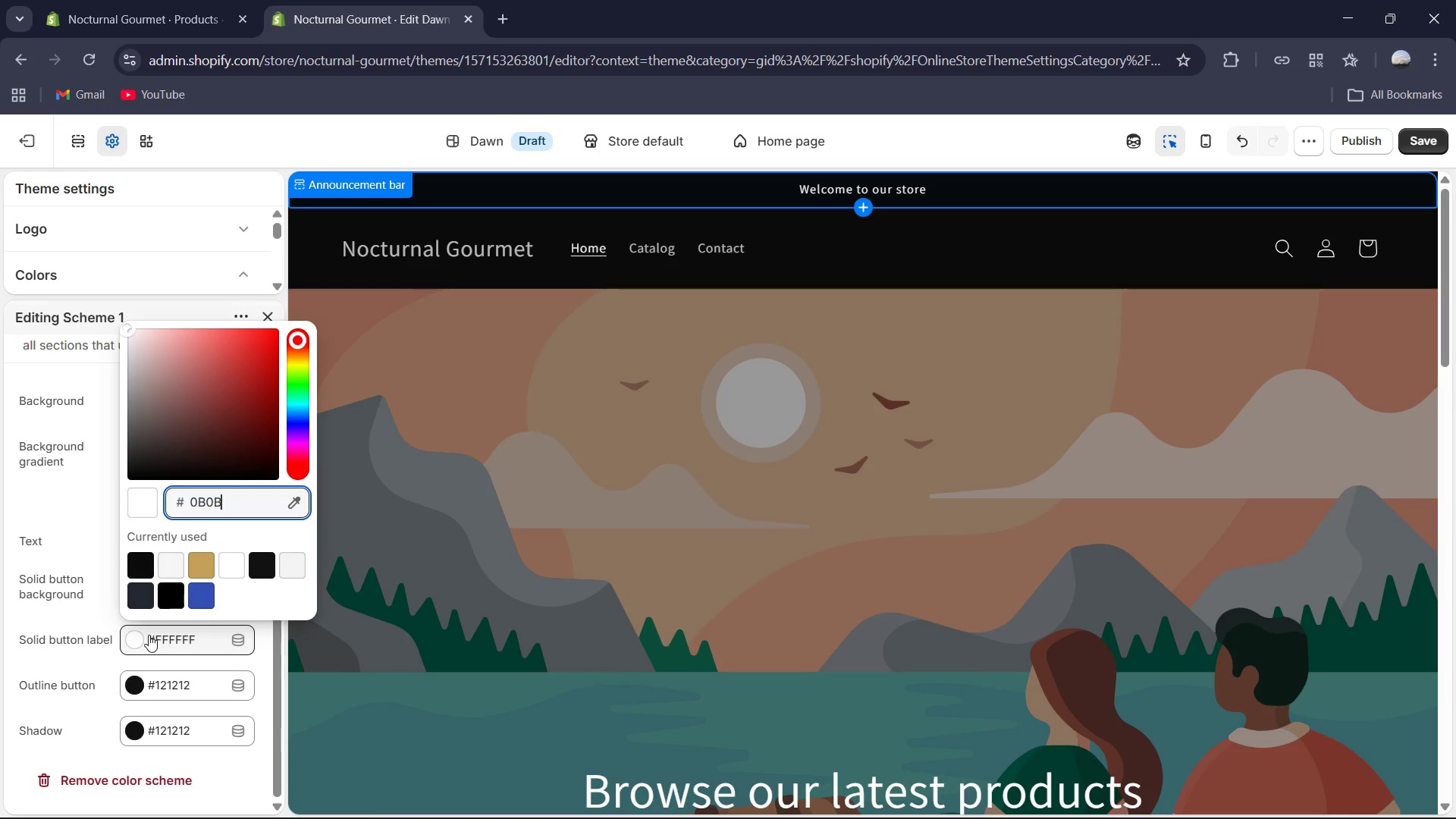 
key(B)
 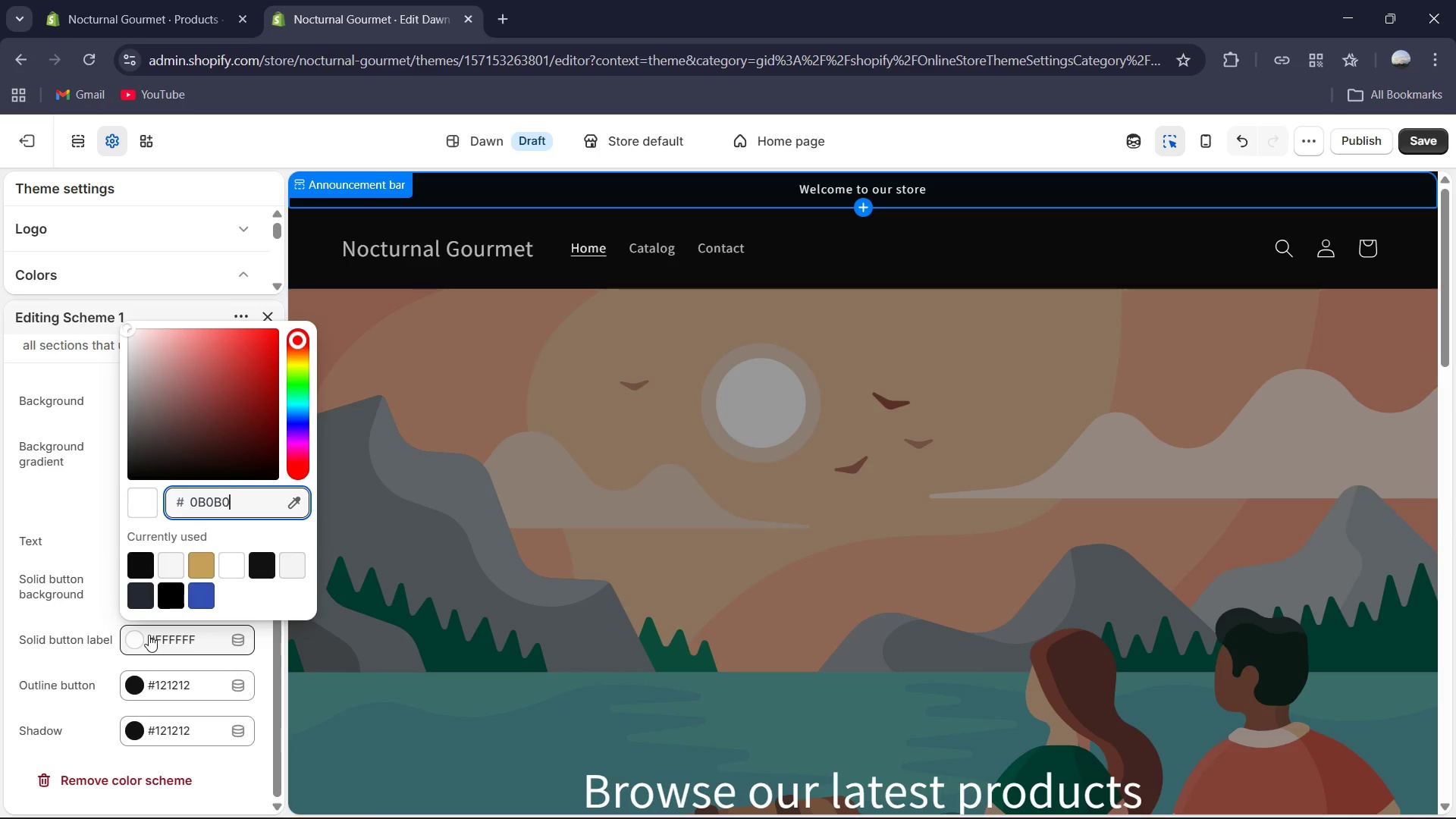 
key(Numpad0)
 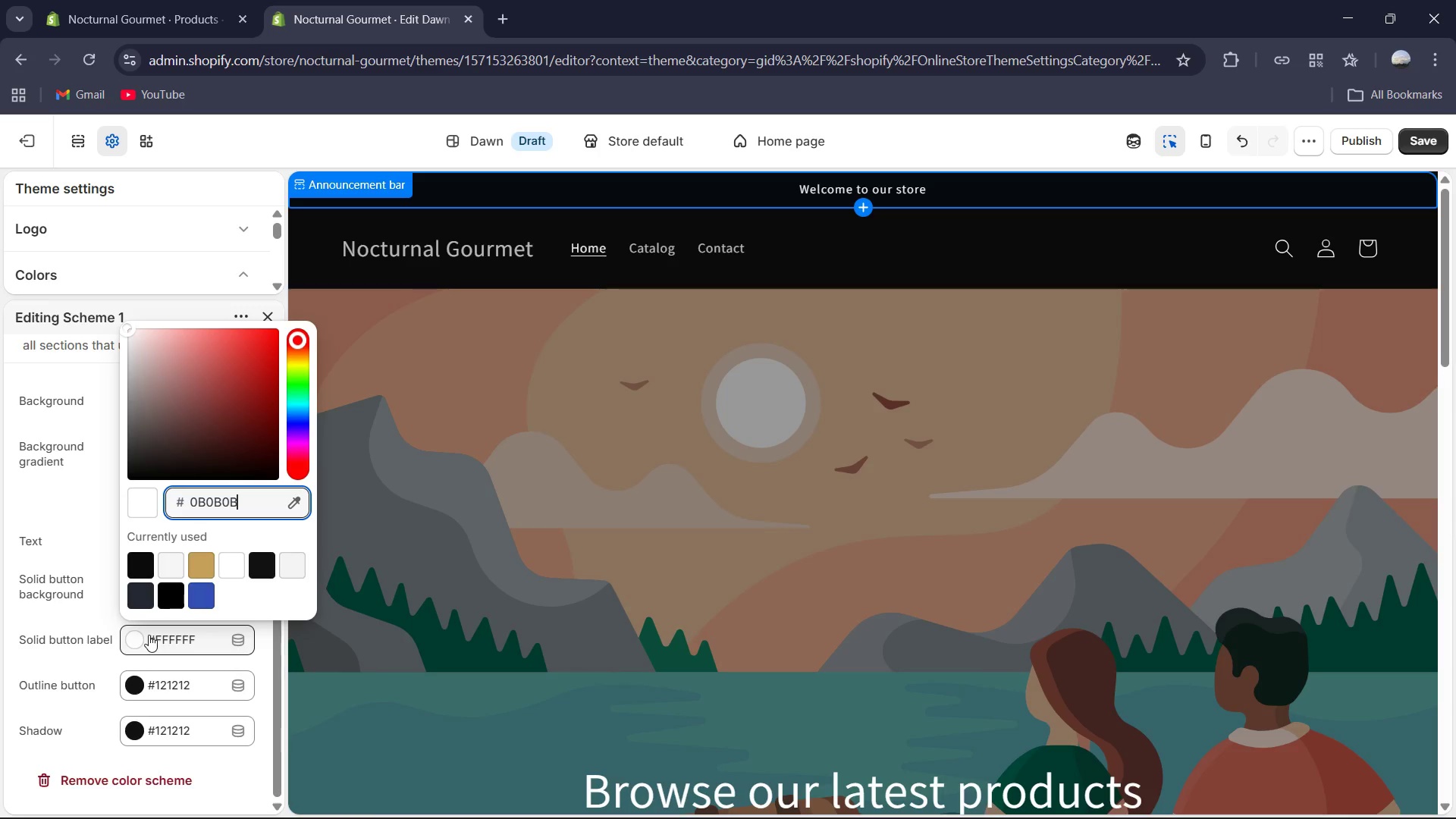 
key(B)
 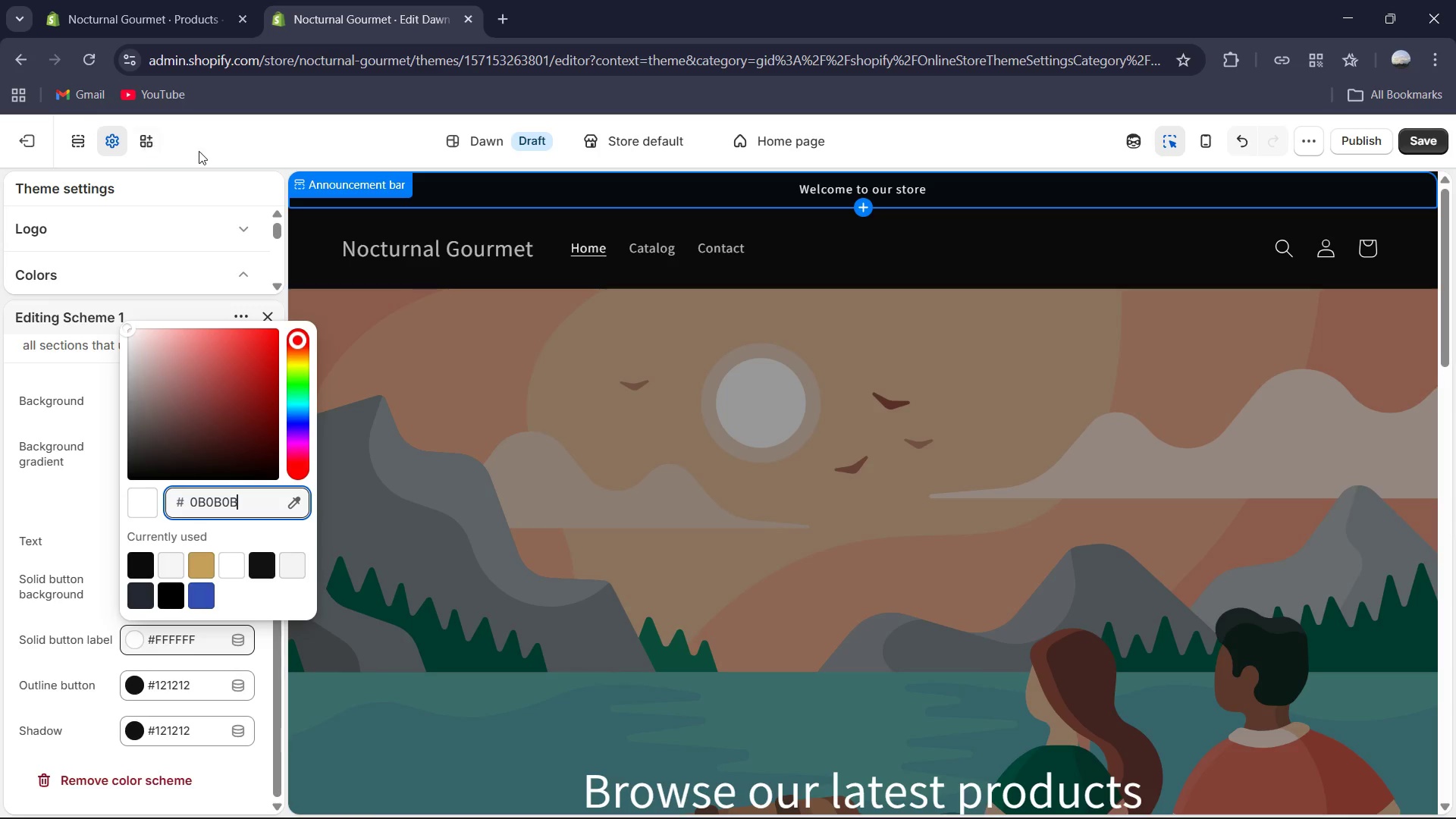 
left_click([275, 131])
 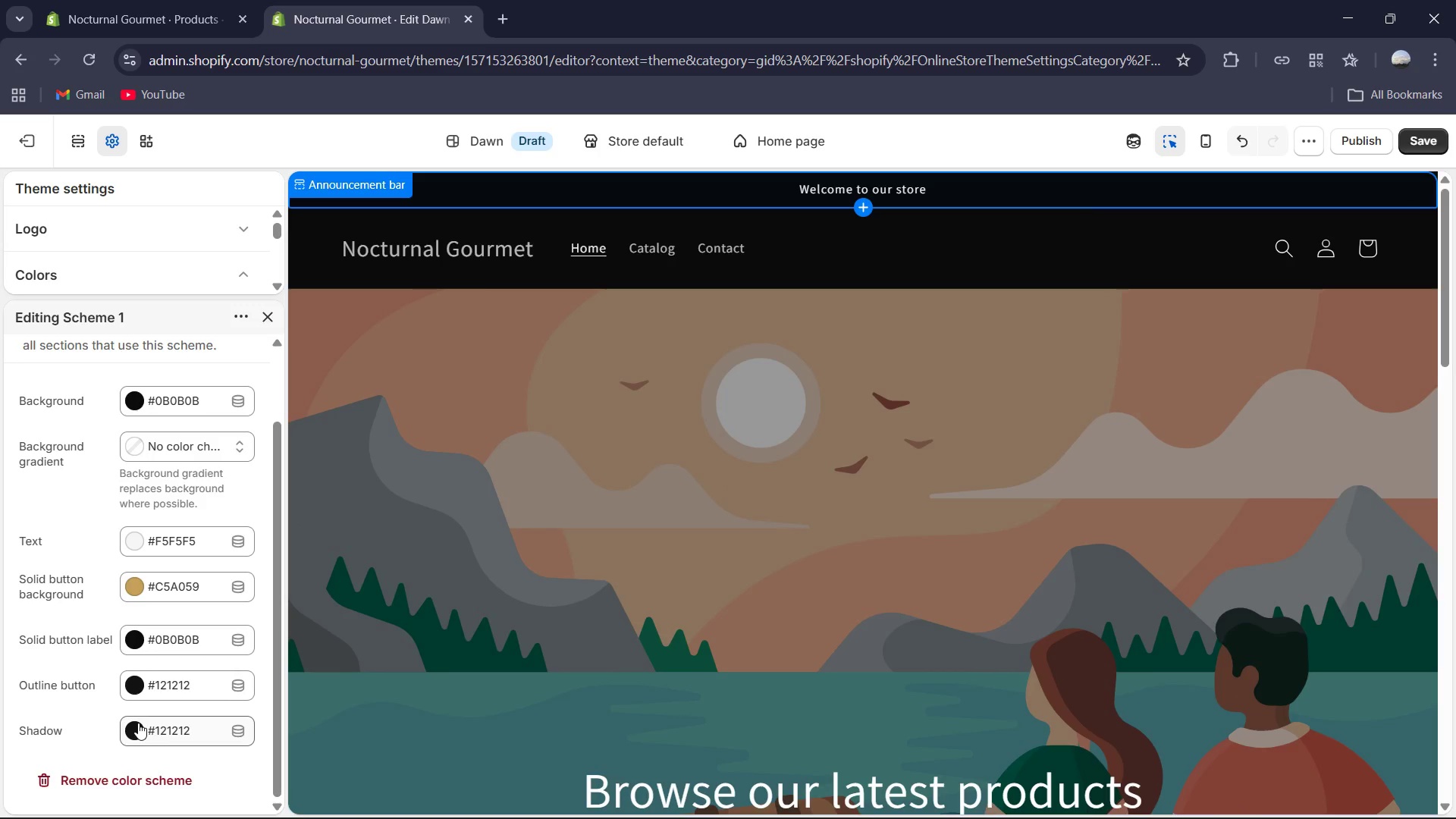 
wait(10.05)
 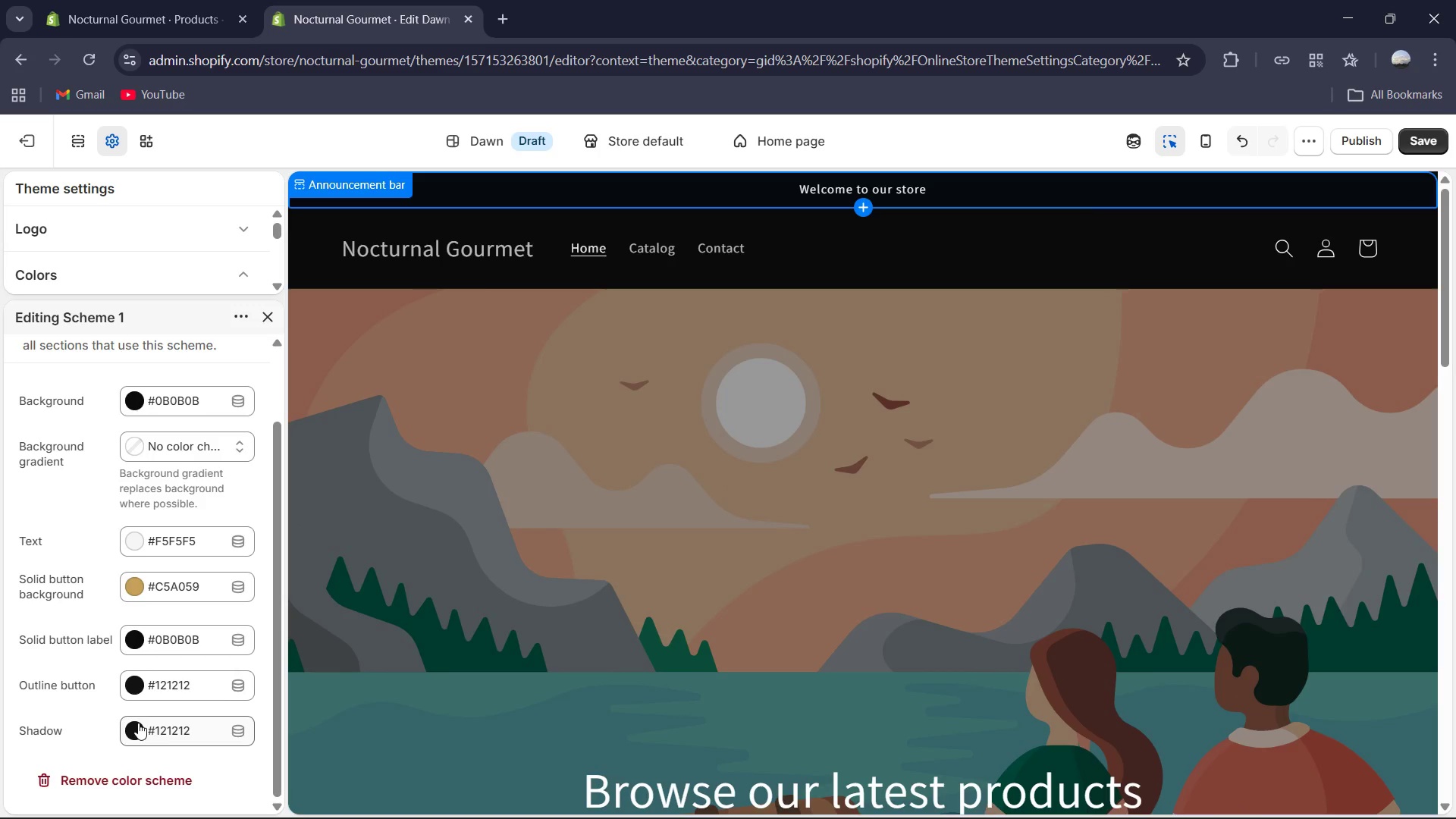 
left_click([135, 683])
 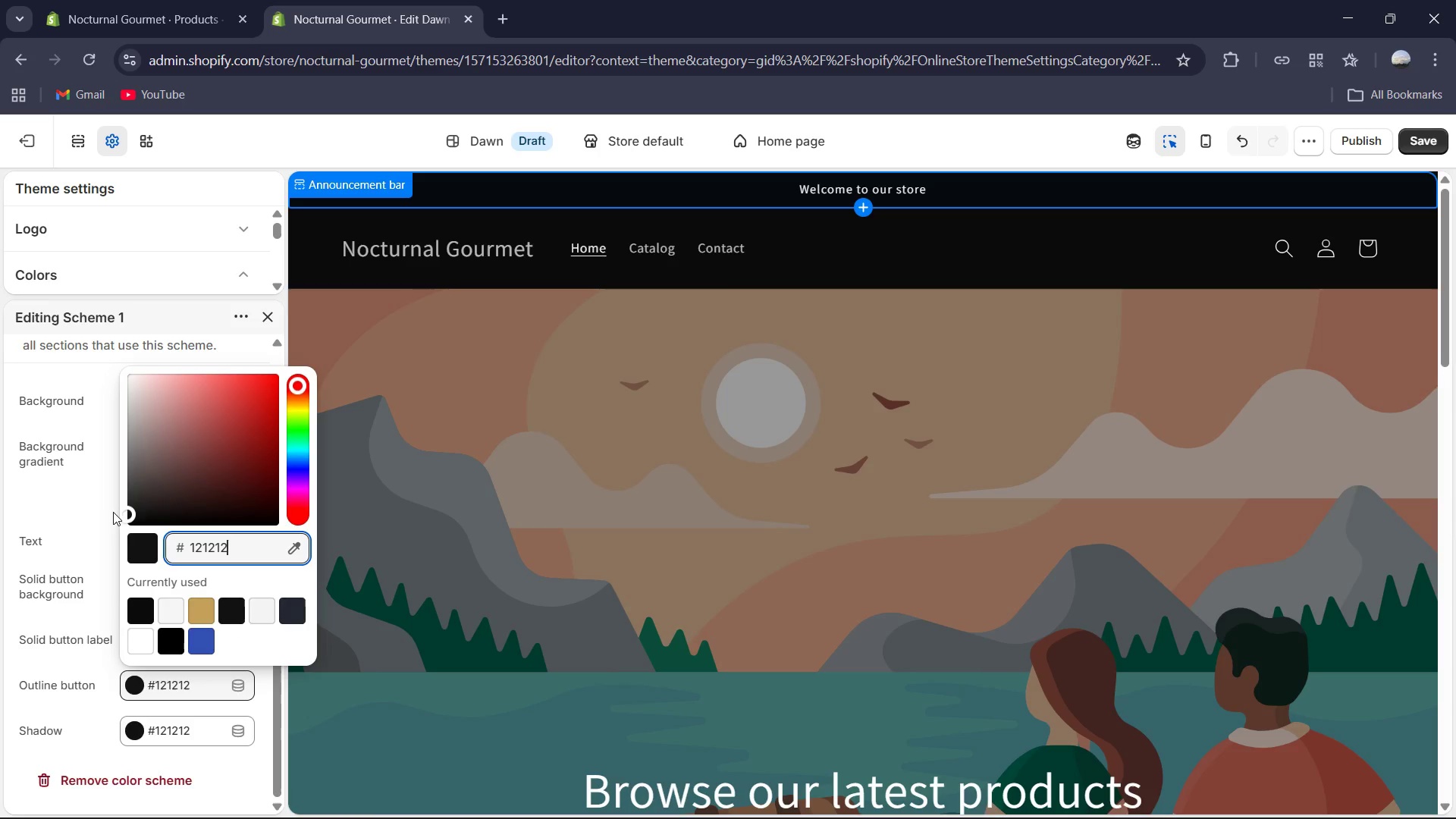 
left_click_drag(start_coordinate=[130, 512], to_coordinate=[120, 347])
 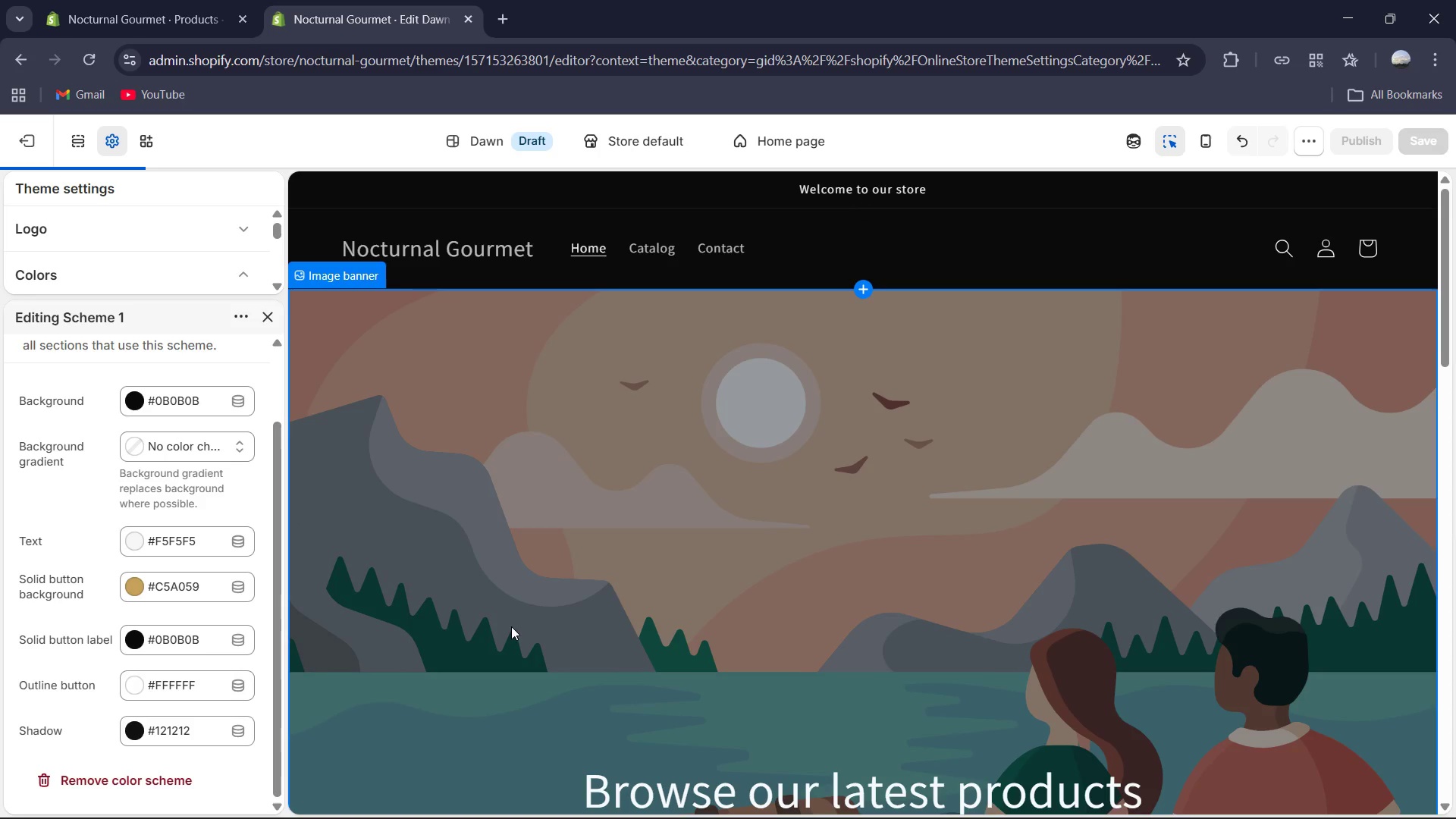 
scroll: coordinate [466, 592], scroll_direction: down, amount: 36.0
 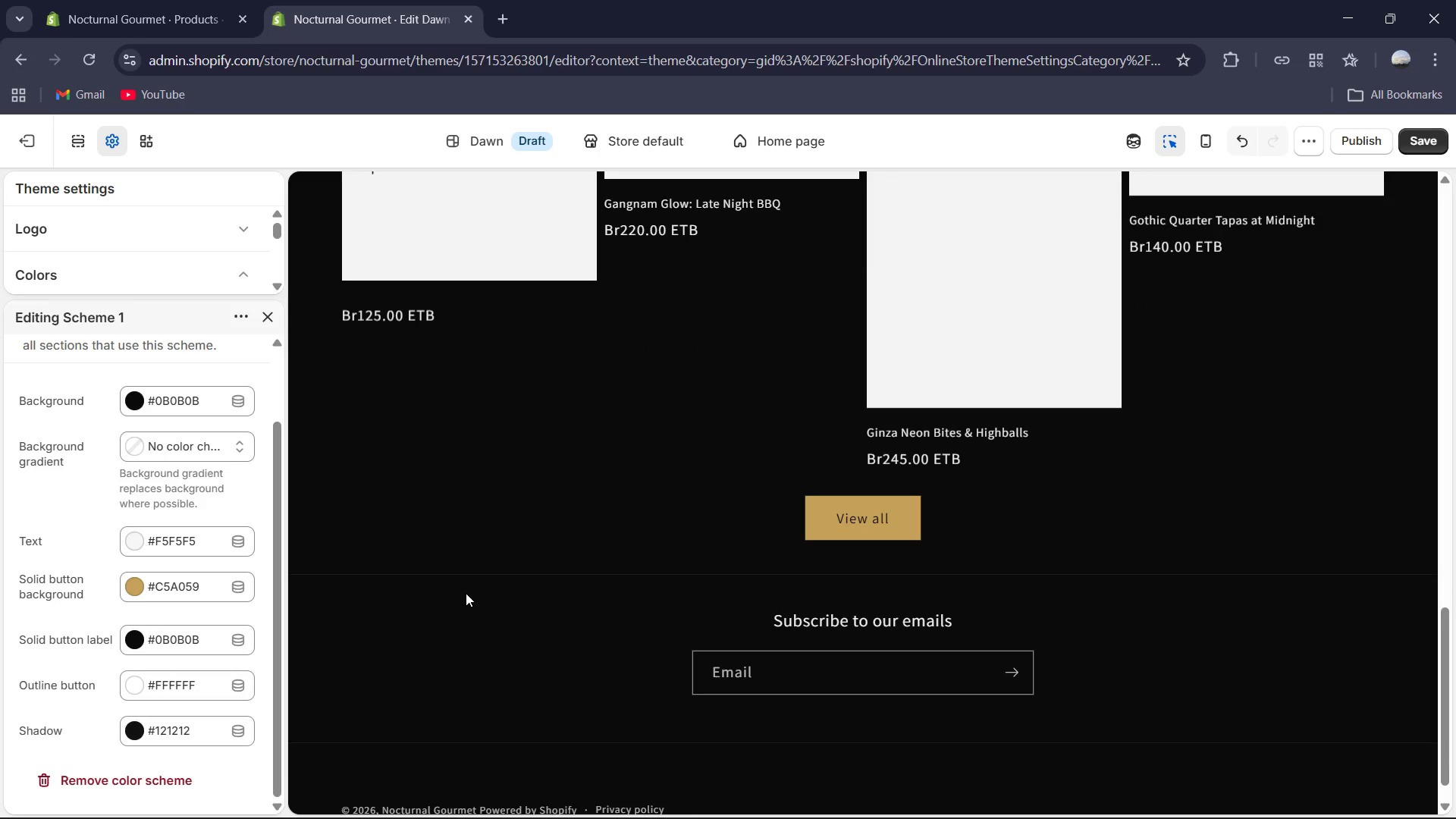 
scroll: coordinate [465, 603], scroll_direction: up, amount: 8.0
 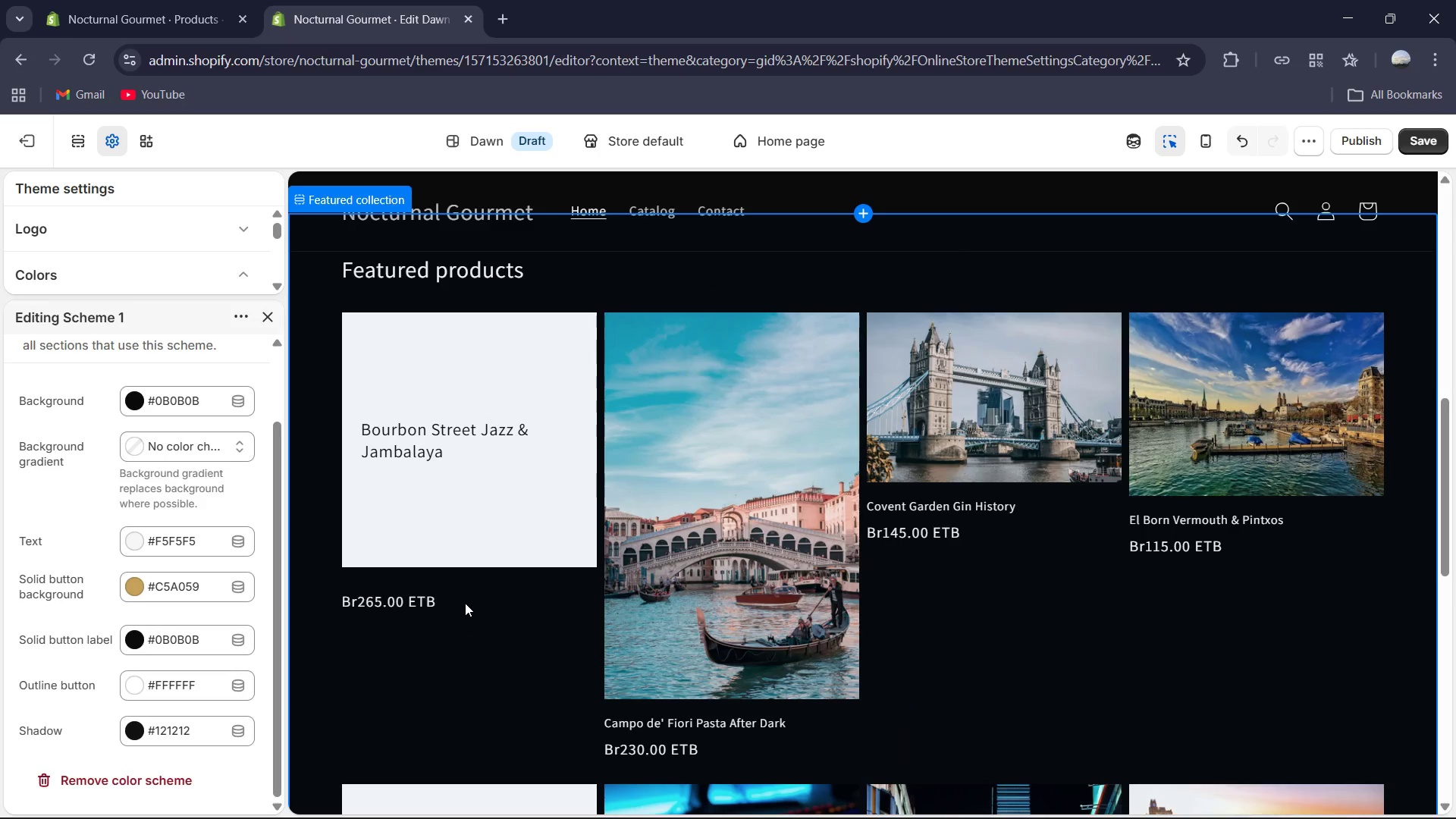 
scroll: coordinate [465, 603], scroll_direction: none, amount: 0.0
 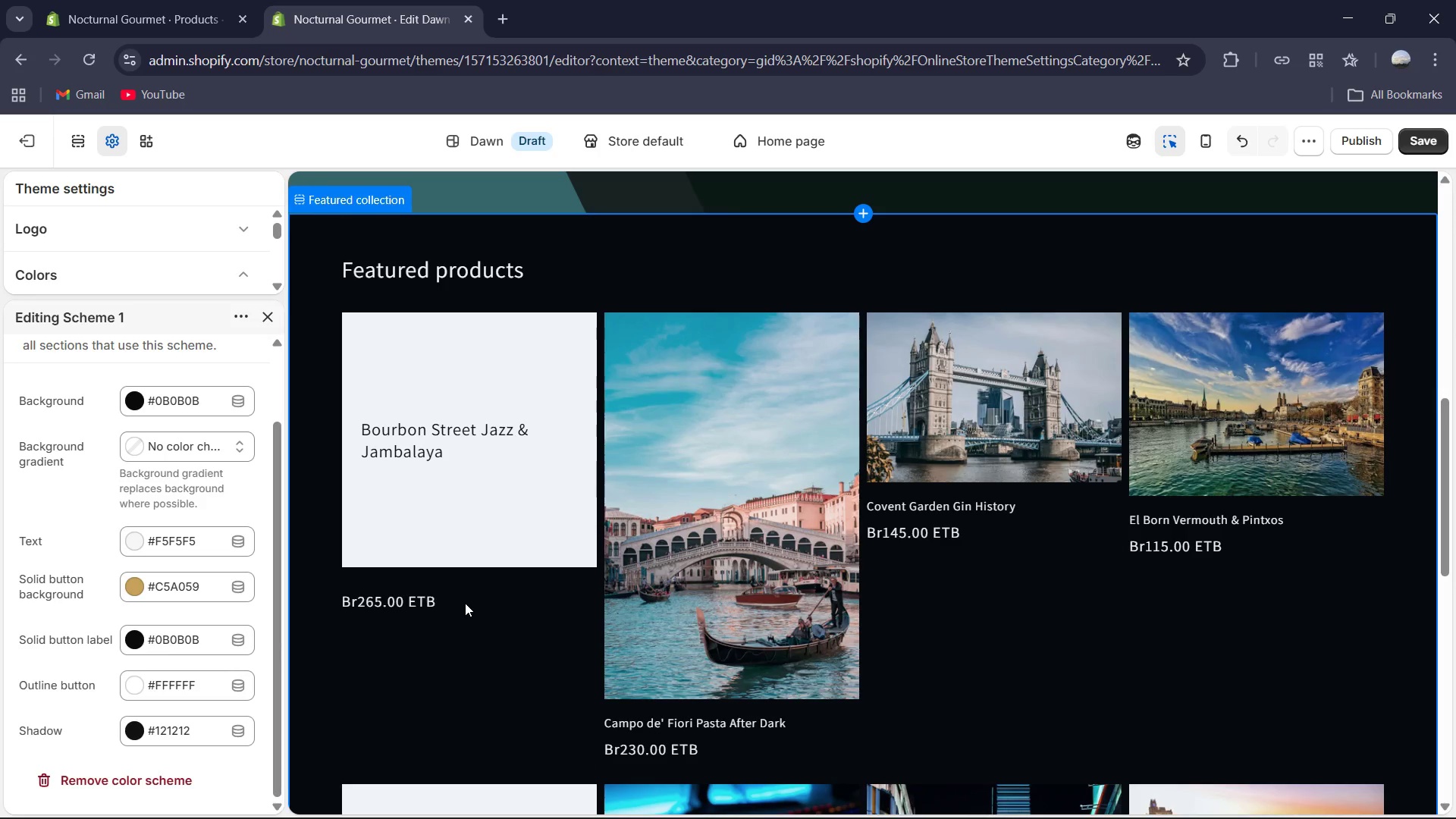 
scroll: coordinate [465, 603], scroll_direction: down, amount: 1.0
 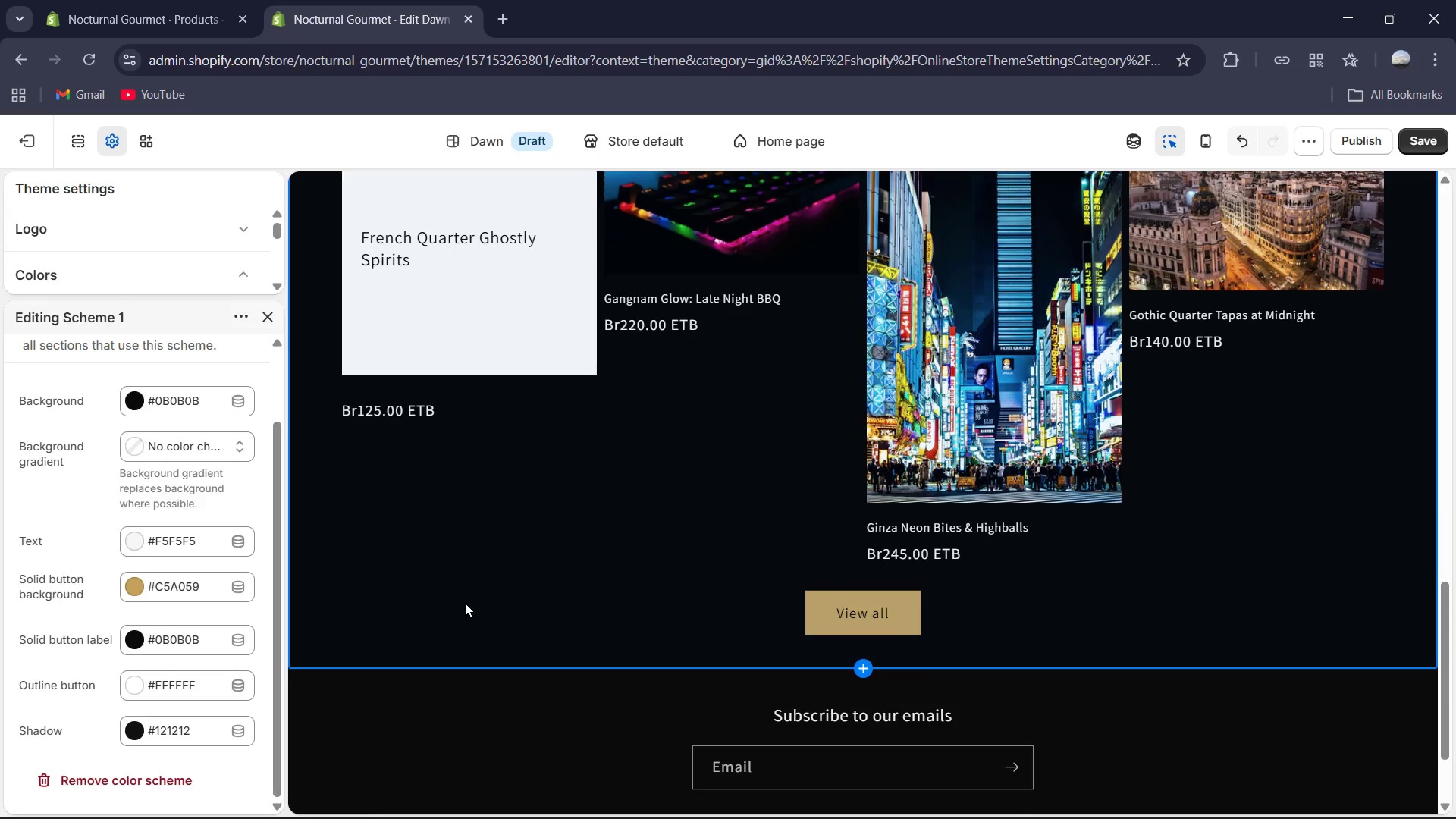 
scroll: coordinate [444, 670], scroll_direction: up, amount: 11.0
 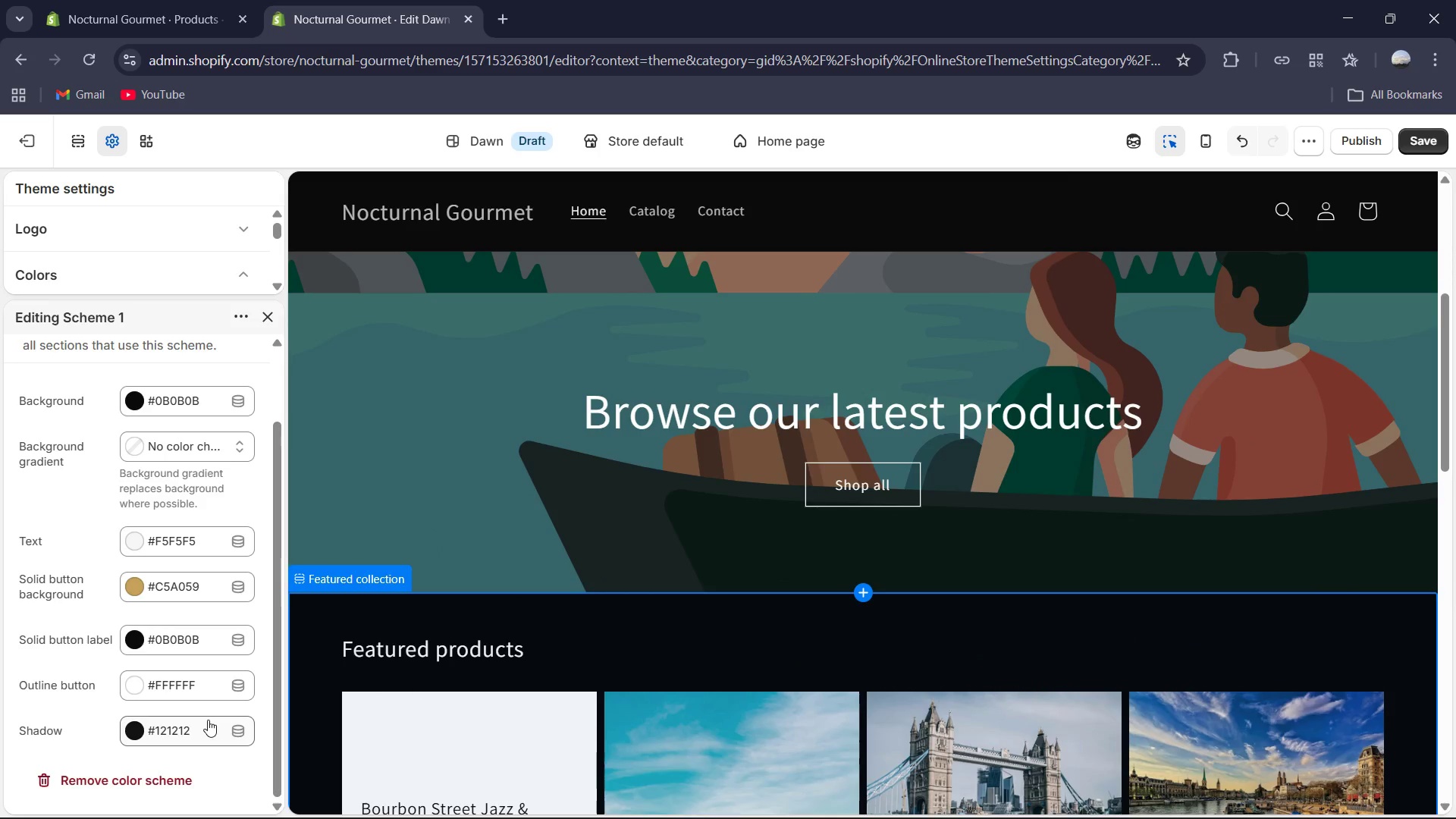 
wait(12.0)
 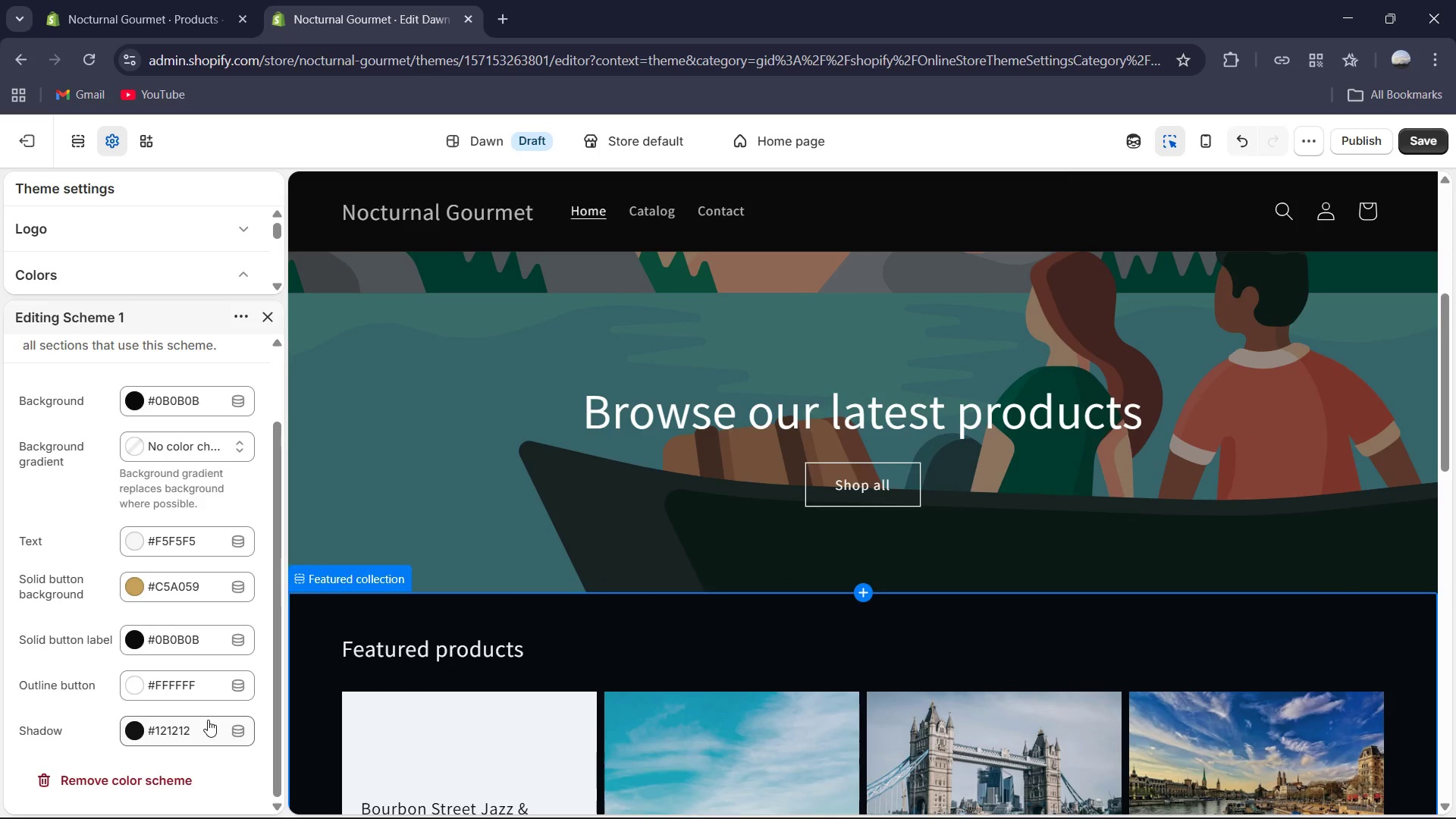 
scroll: coordinate [485, 556], scroll_direction: up, amount: 3.0
 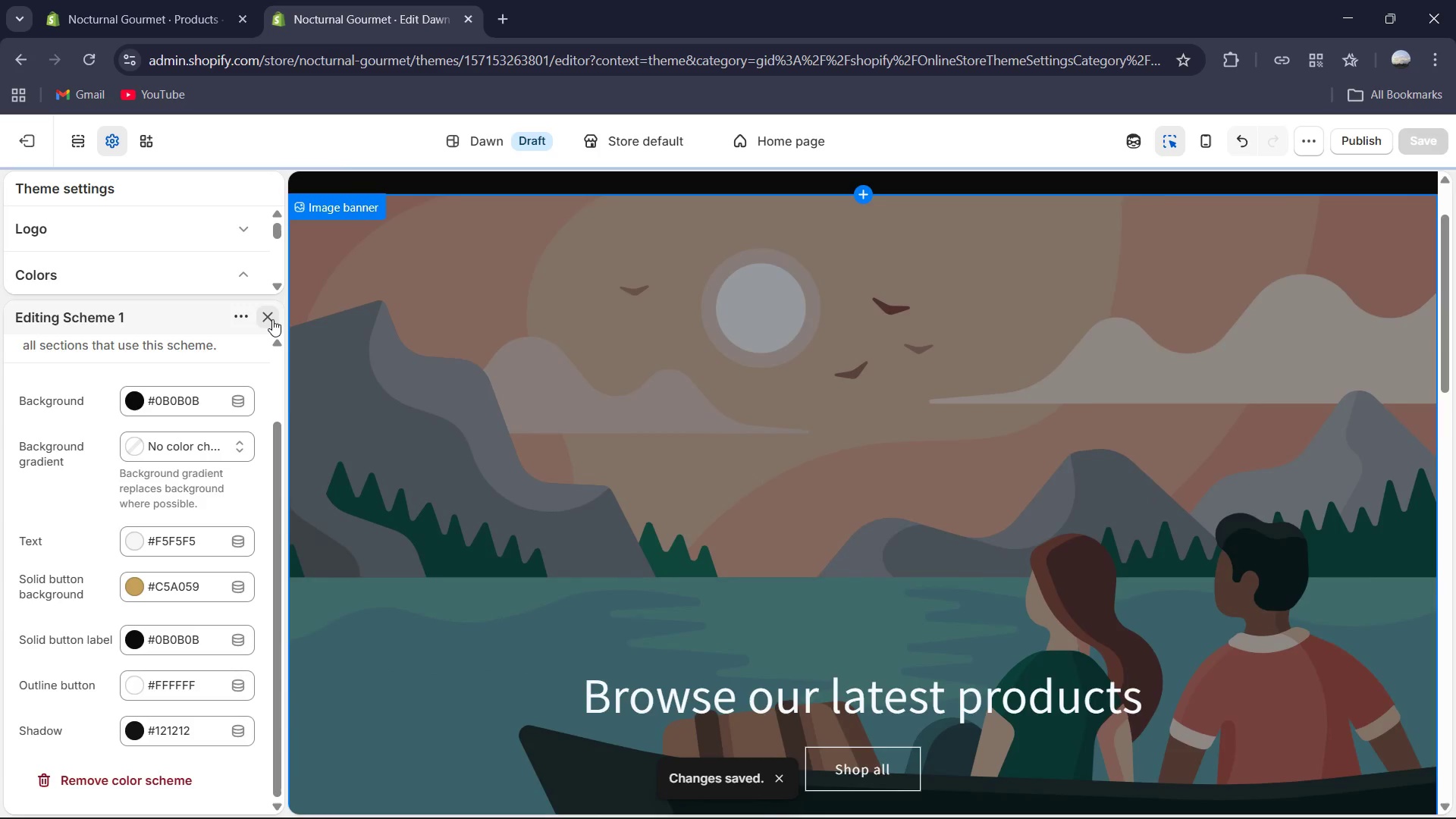 
wait(6.29)
 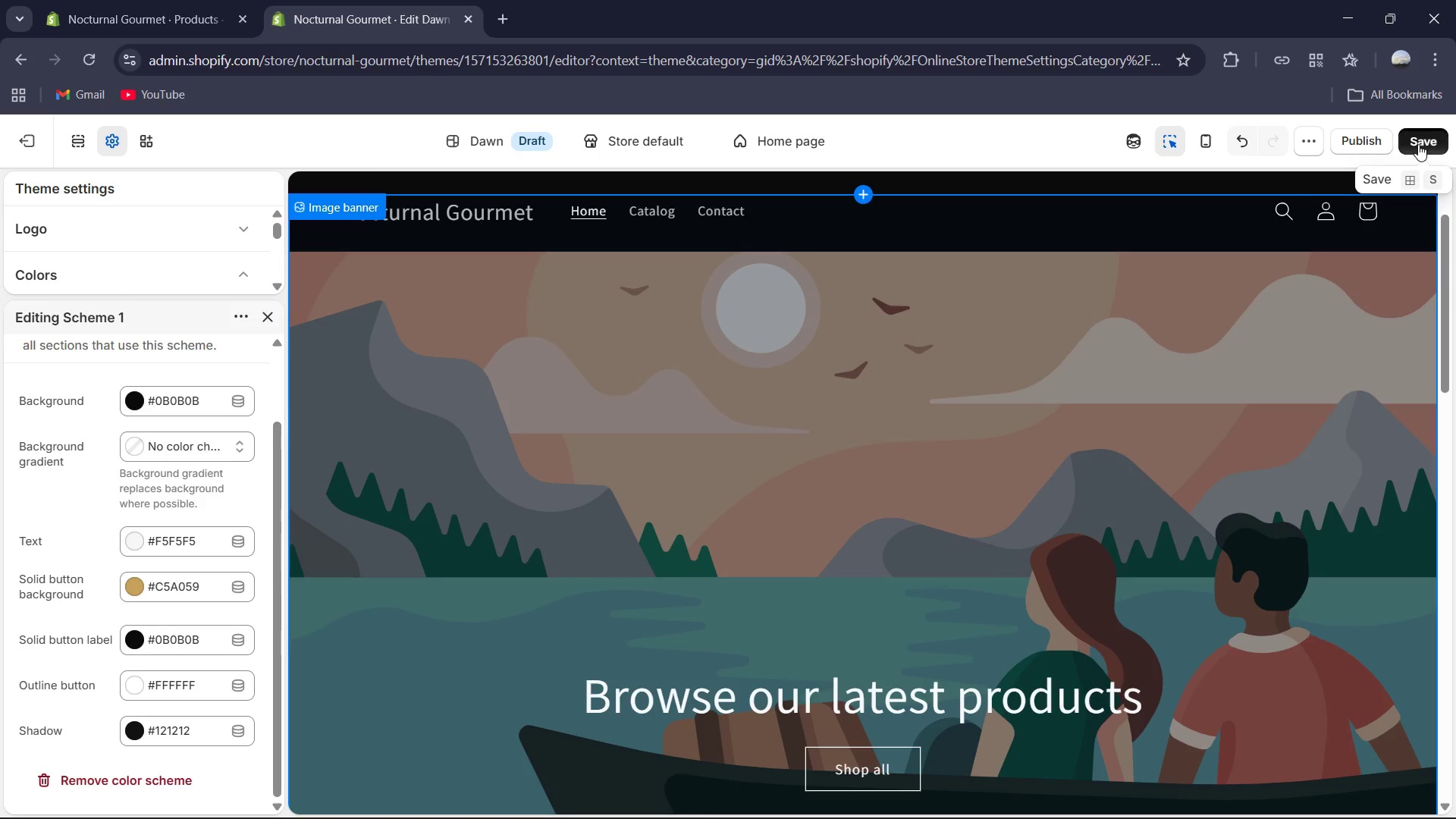 
left_click([272, 319])
 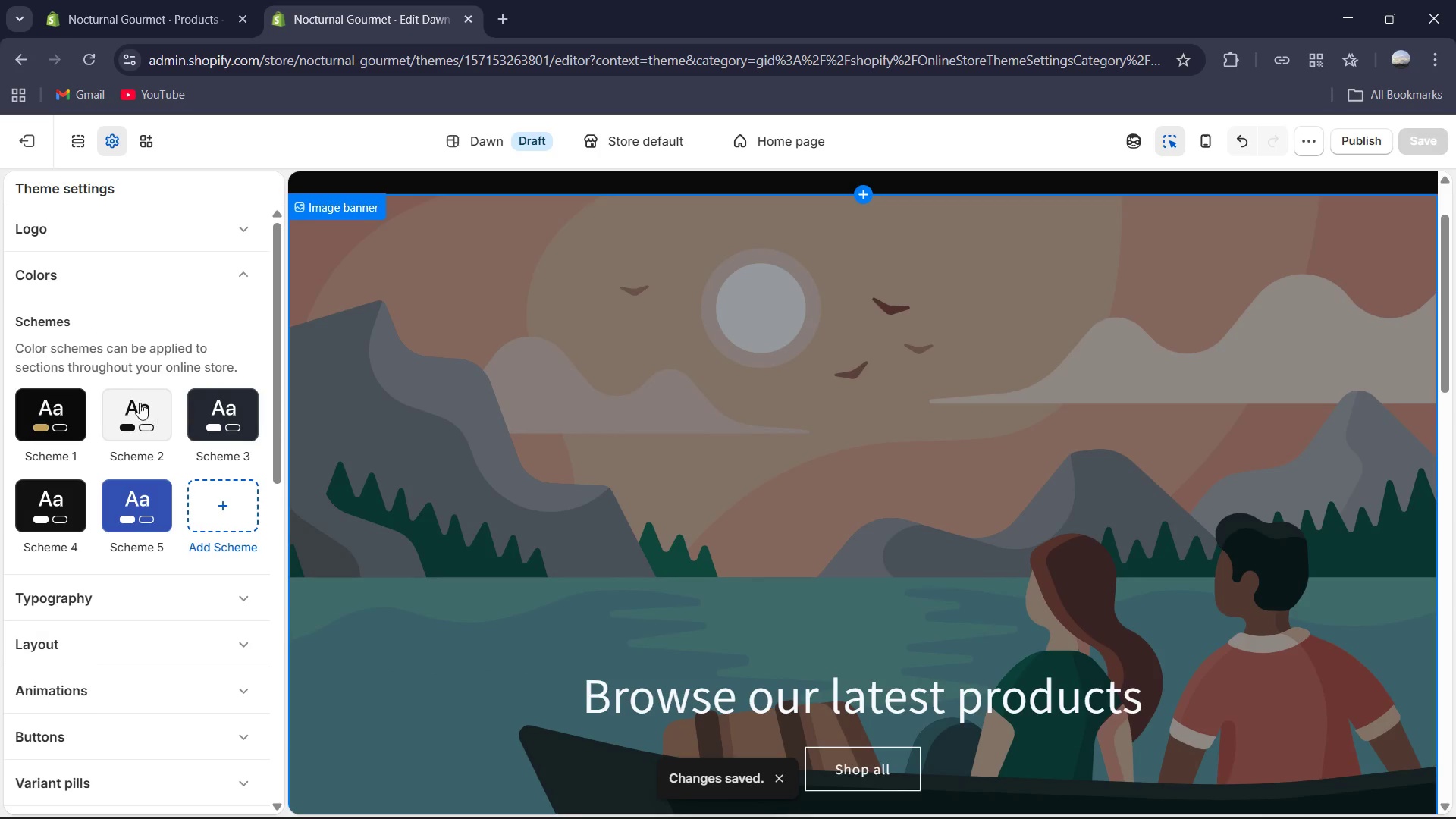 
left_click([136, 400])
 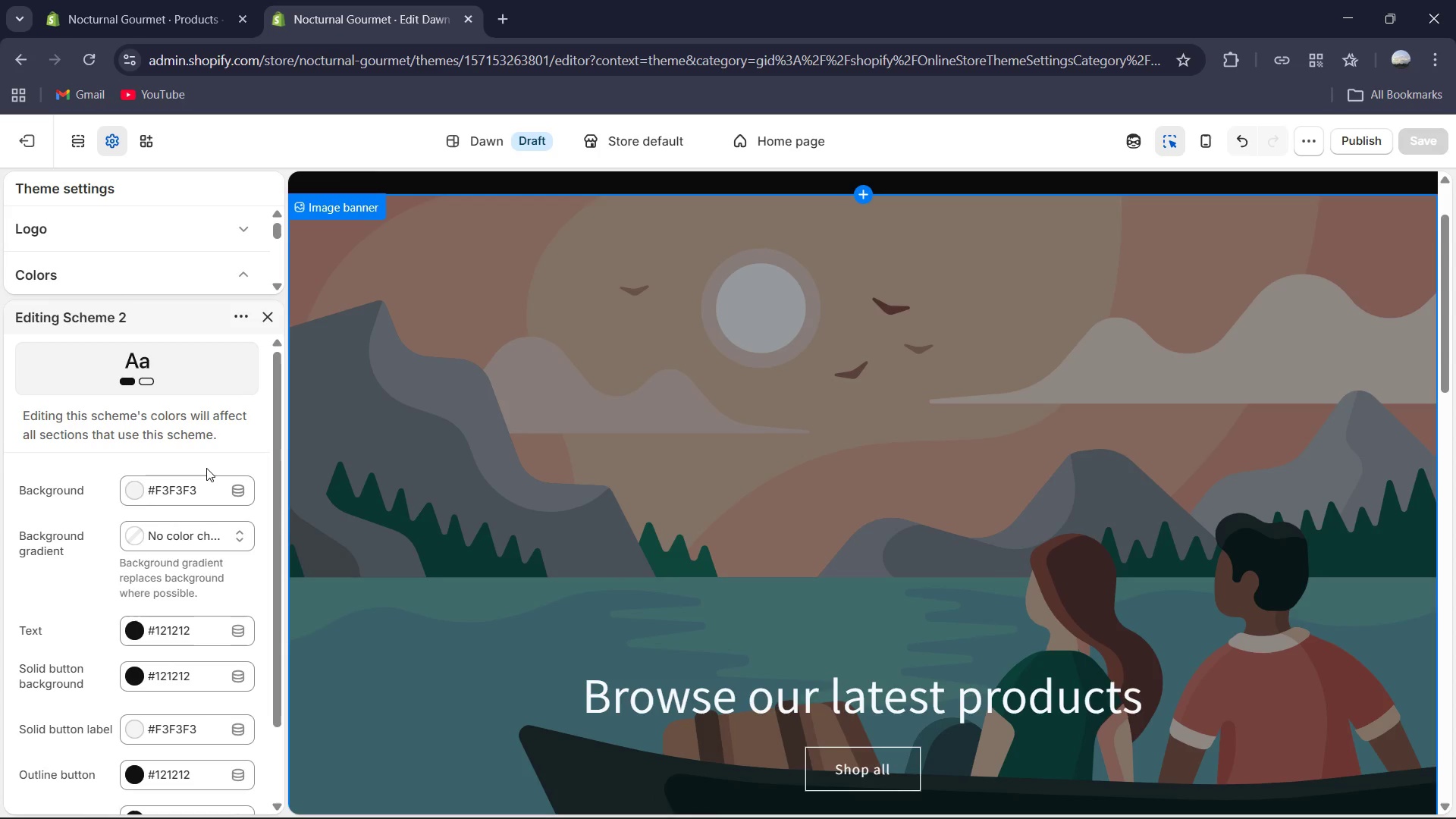 
wait(38.94)
 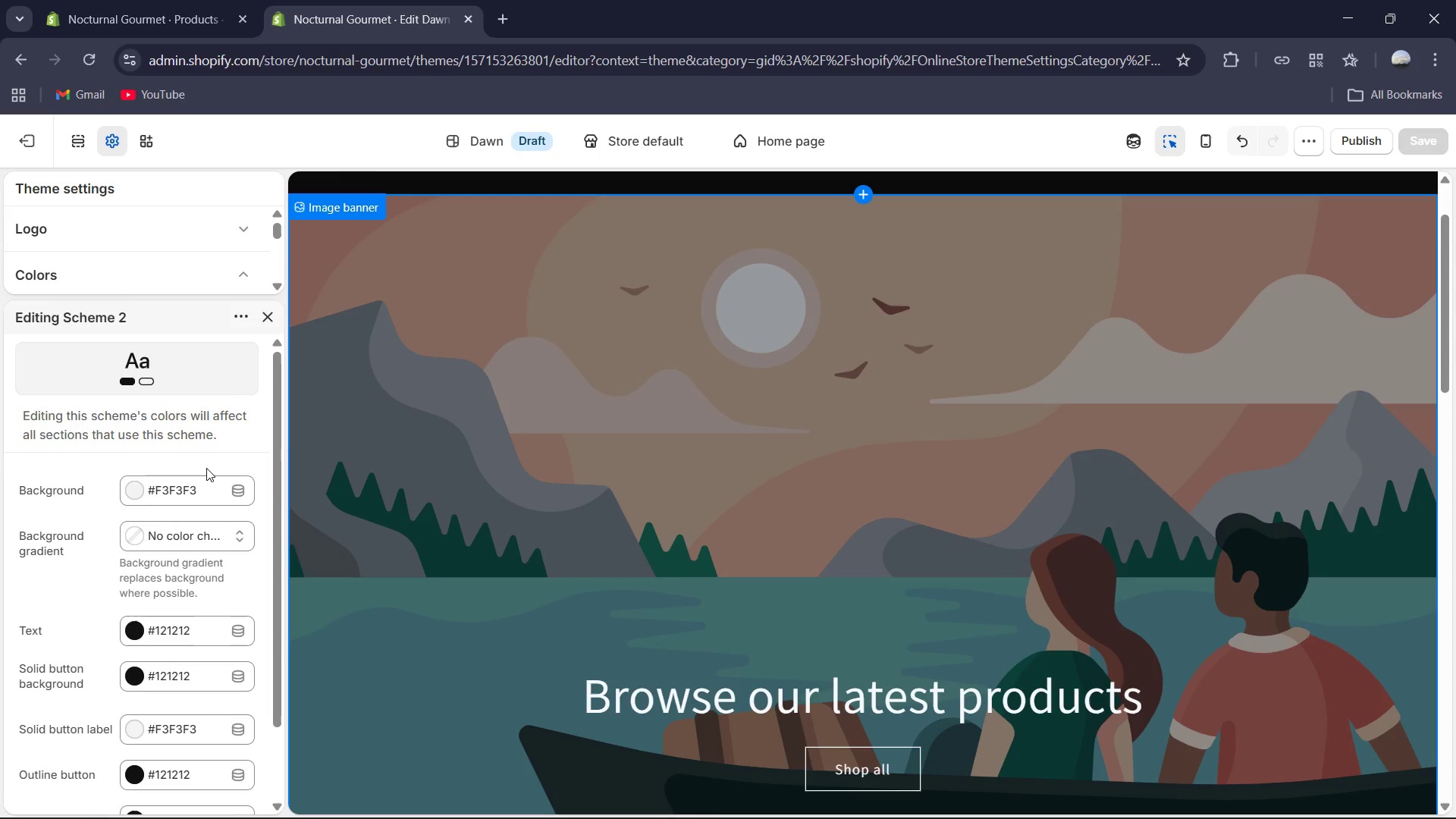 
left_click([272, 315])
 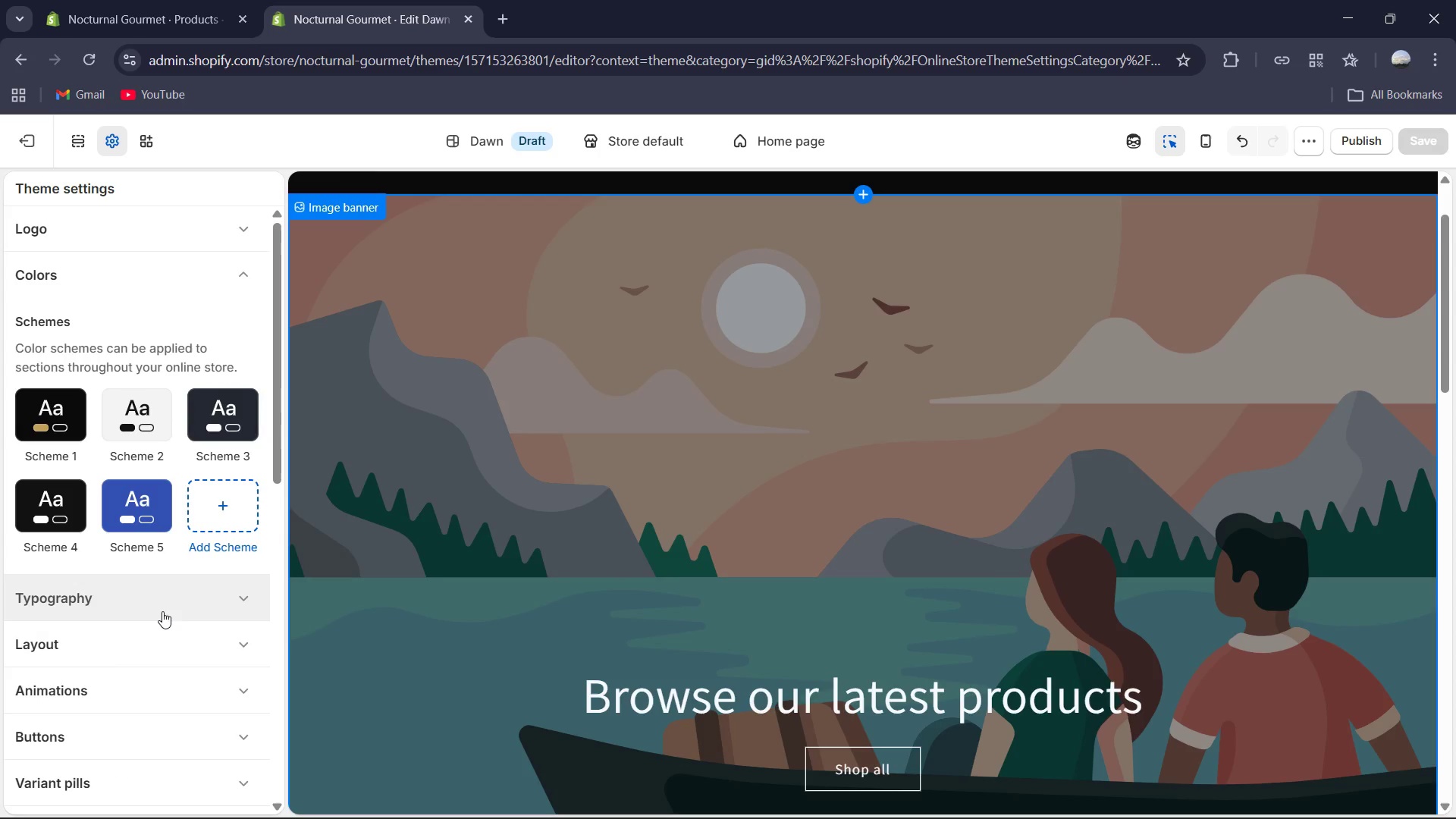 
left_click([162, 611])
 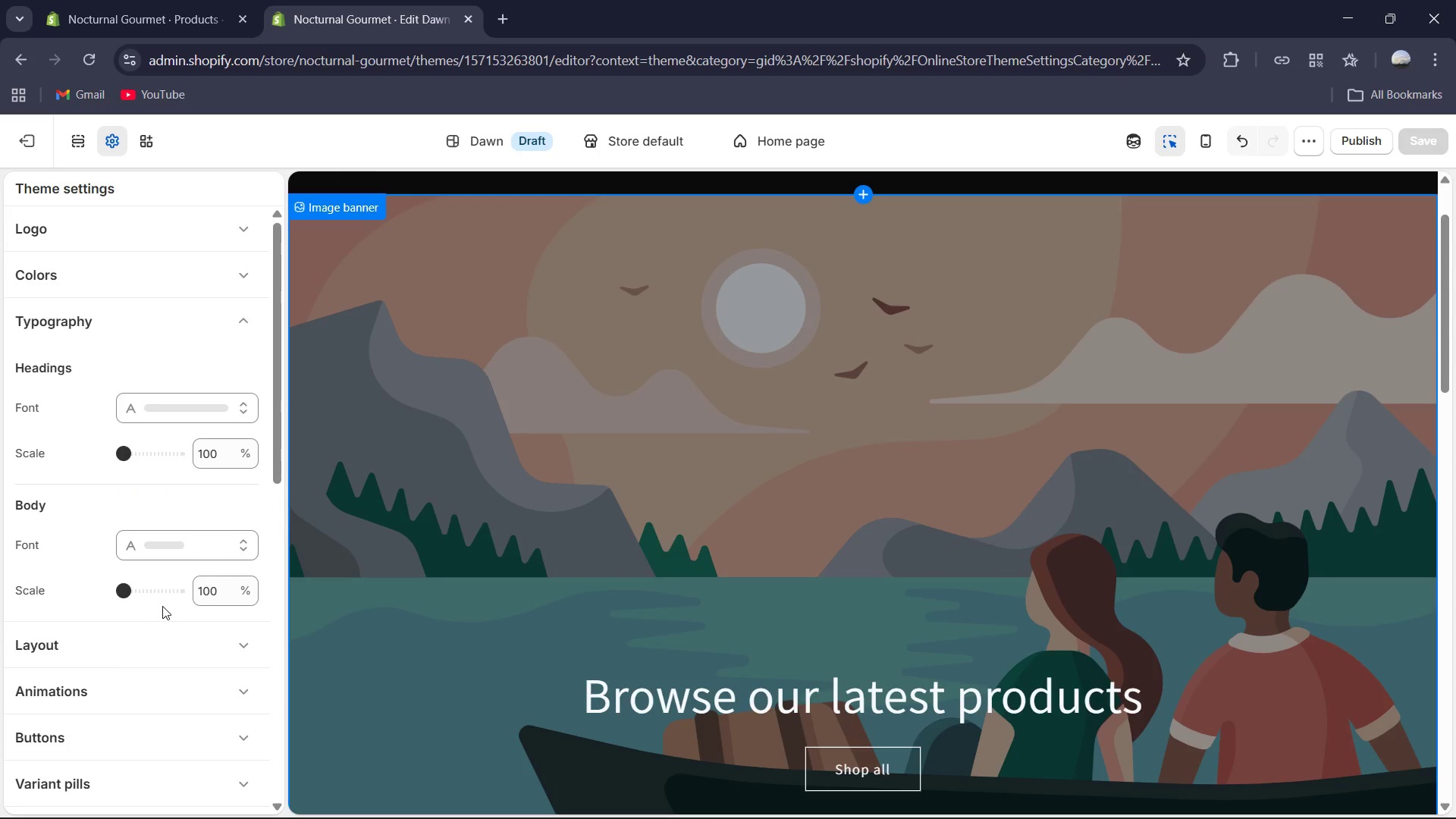 
scroll: coordinate [162, 606], scroll_direction: down, amount: 3.0
 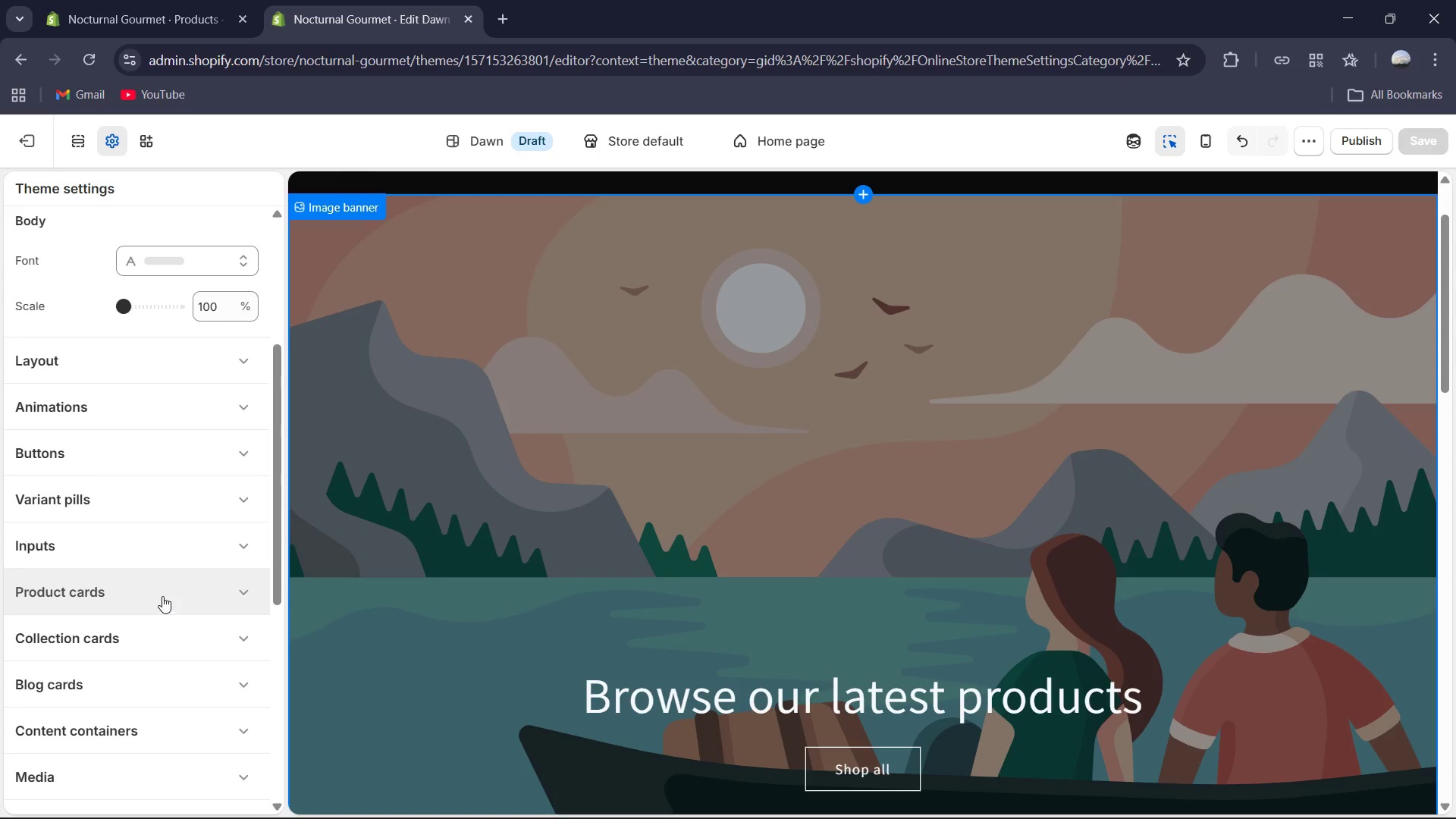 
scroll: coordinate [162, 596], scroll_direction: up, amount: 3.0
 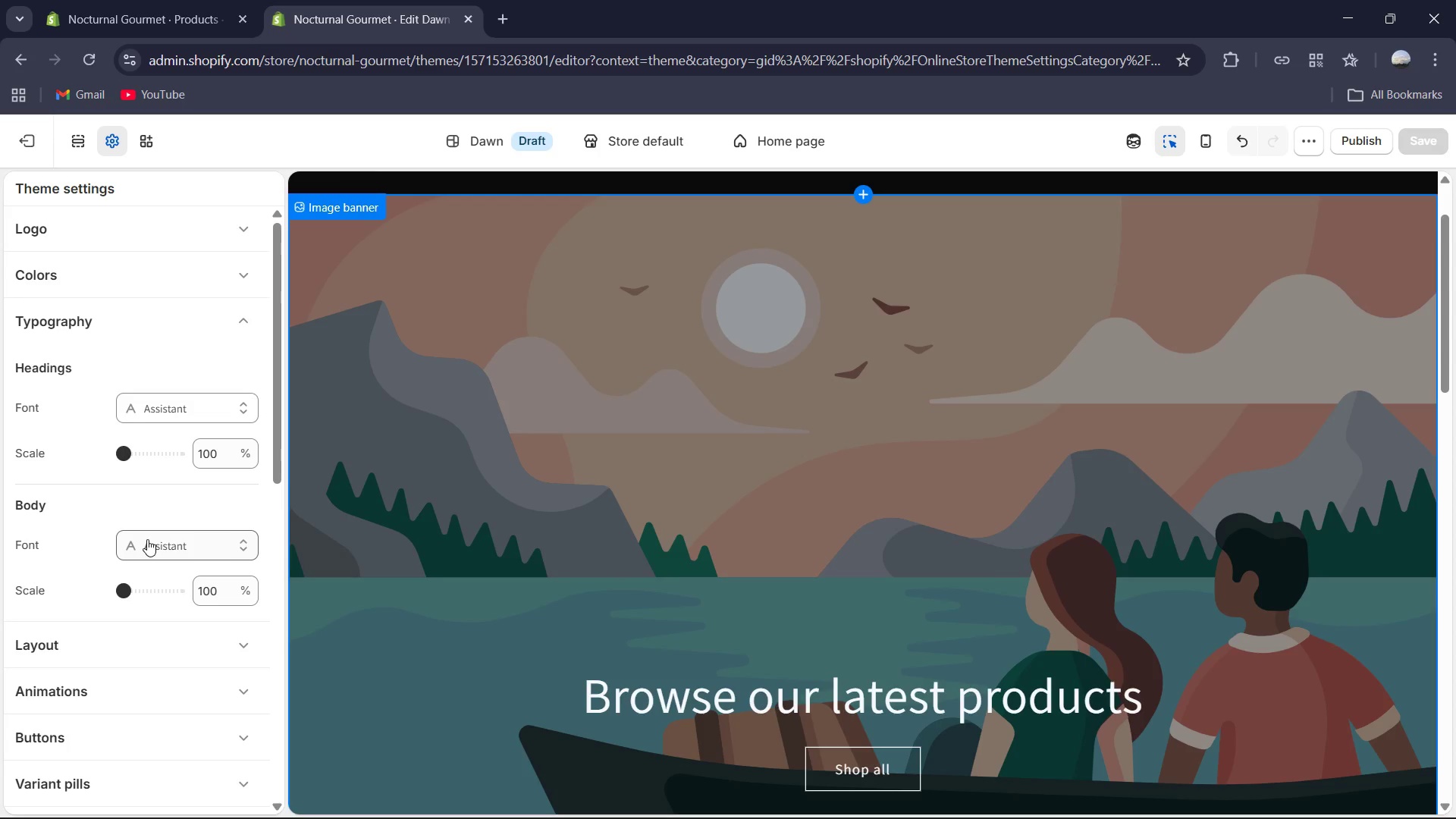 
scroll: coordinate [147, 539], scroll_direction: down, amount: 1.0
 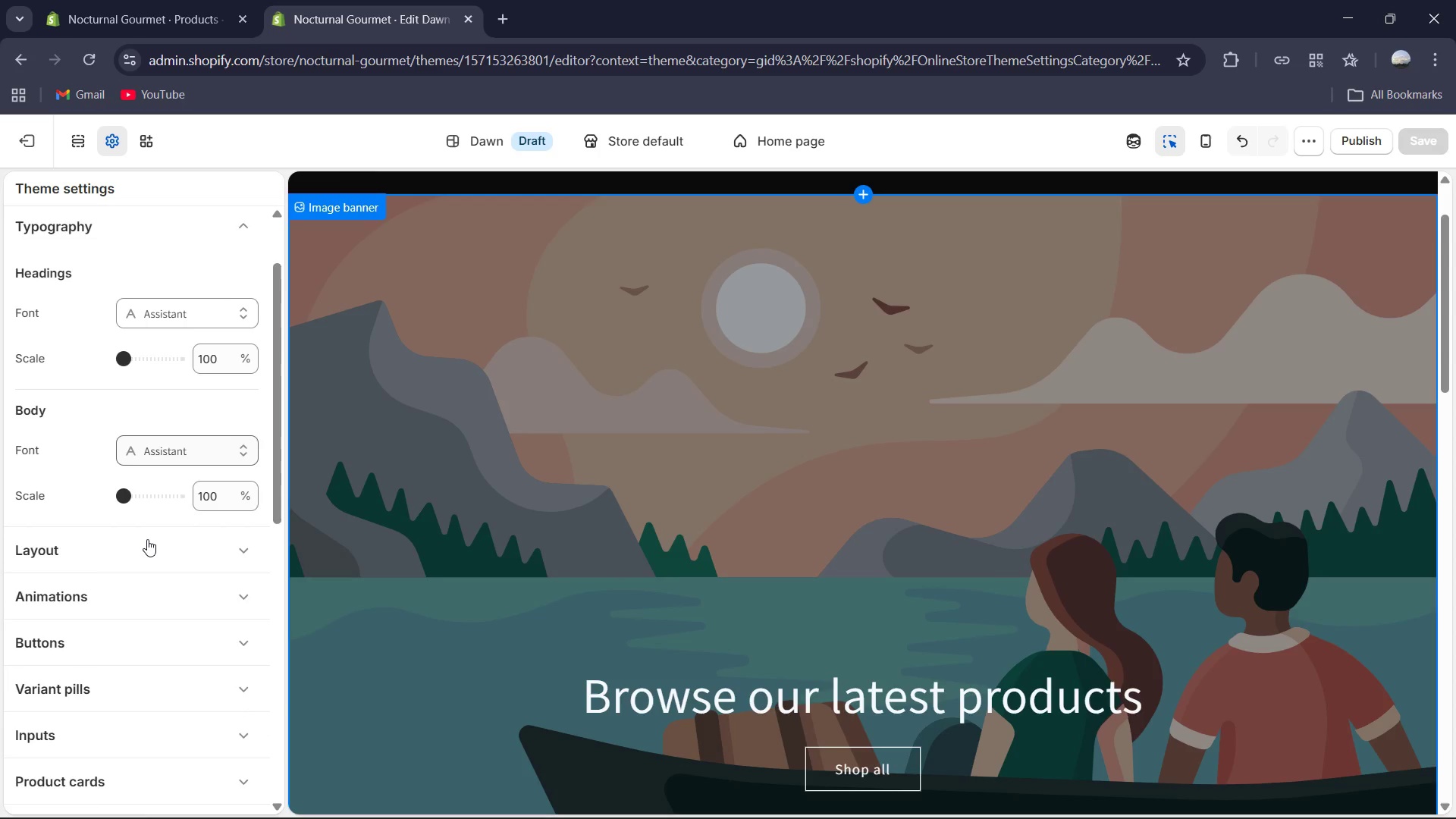 
scroll: coordinate [147, 539], scroll_direction: none, amount: 0.0
 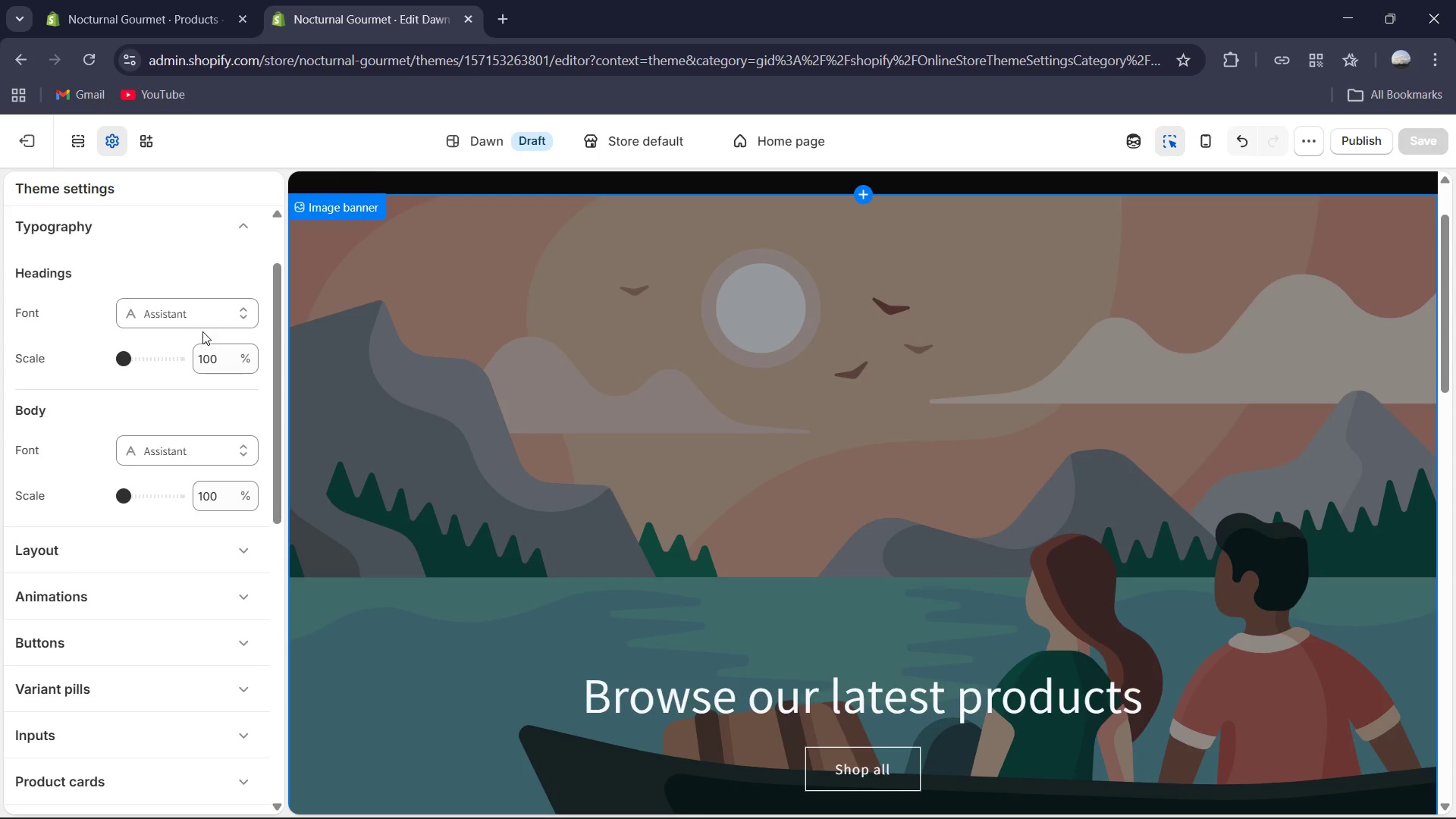 
left_click([216, 320])
 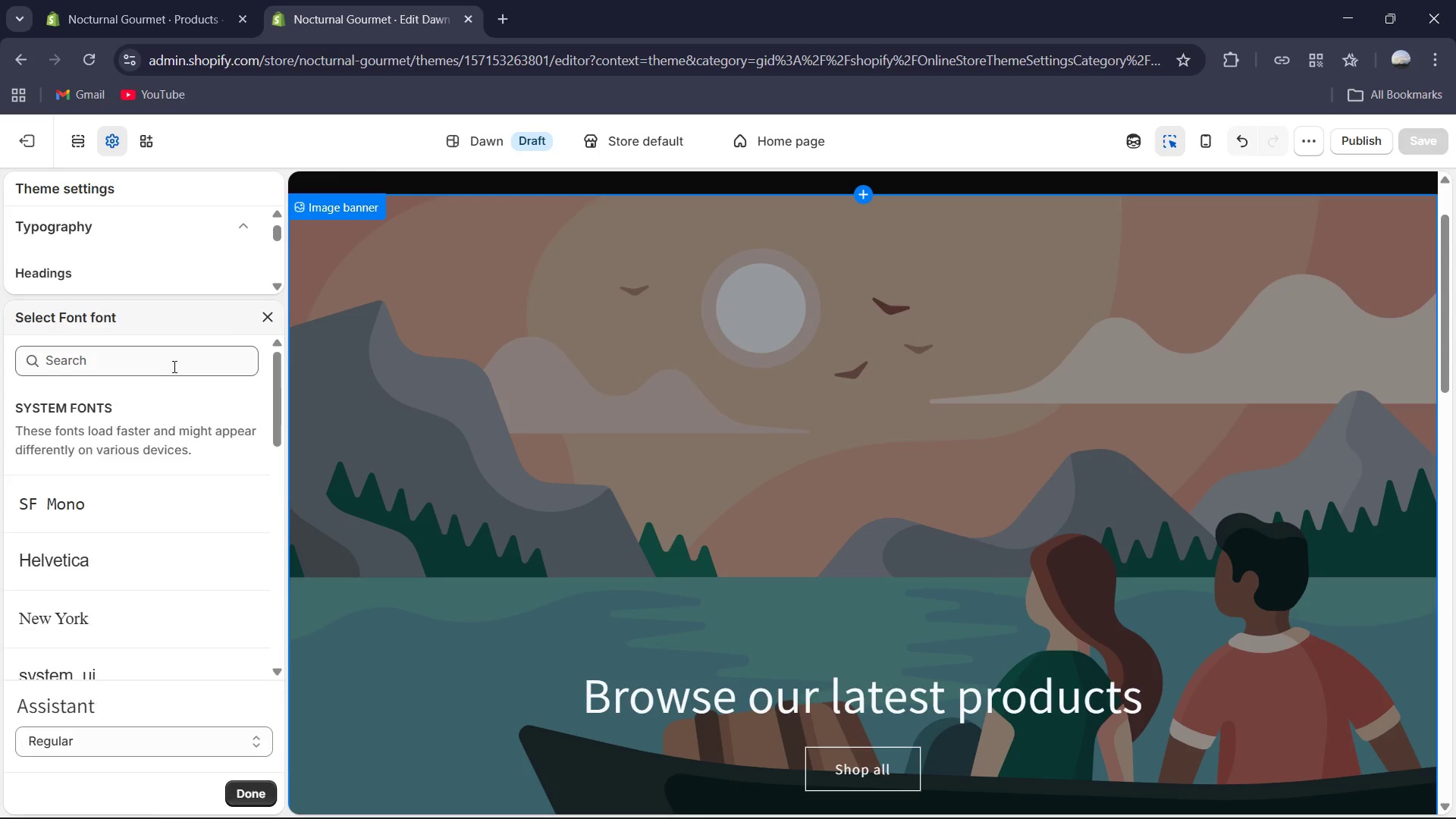 
left_click([163, 366])
 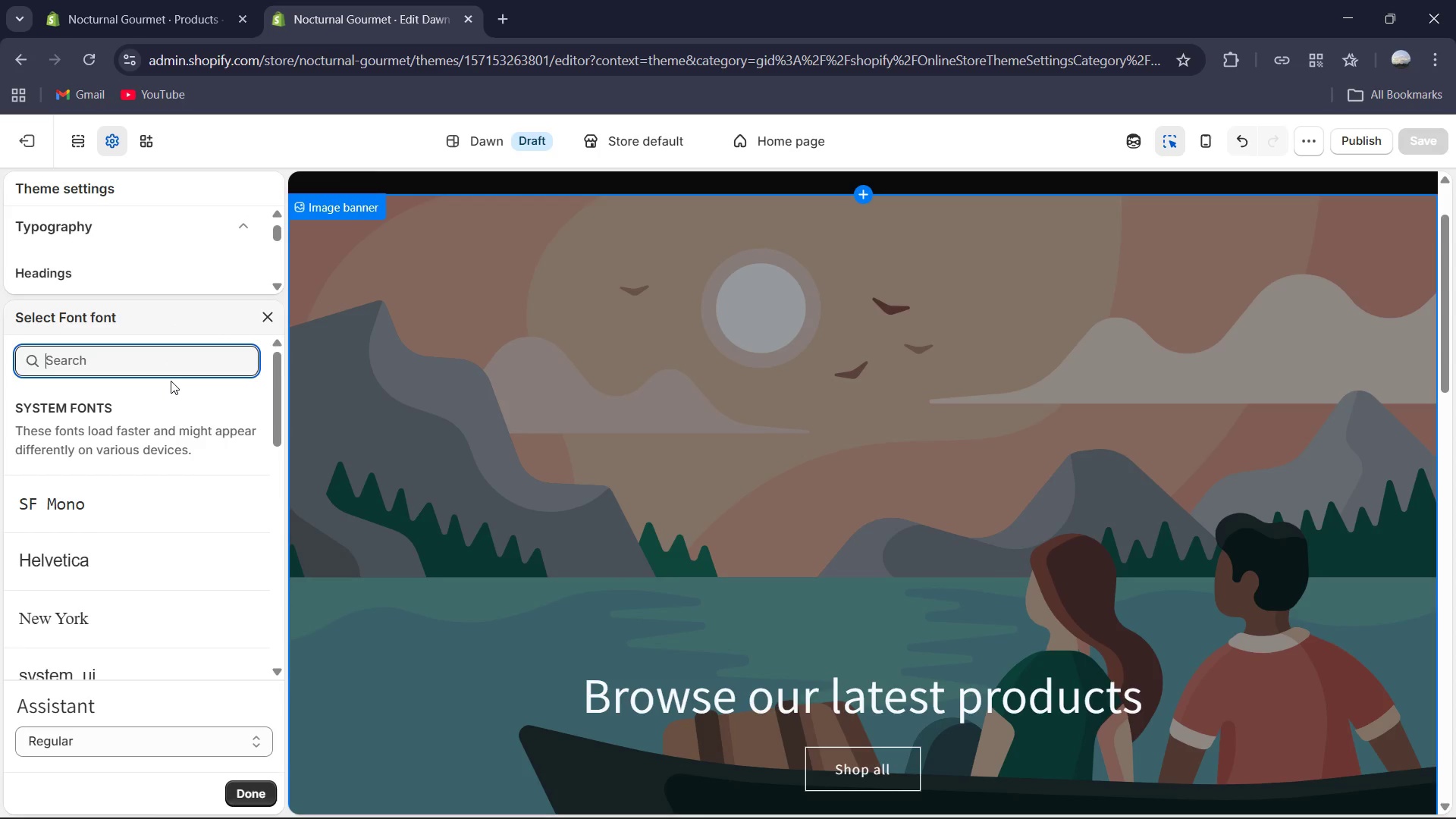 
type(serif )
 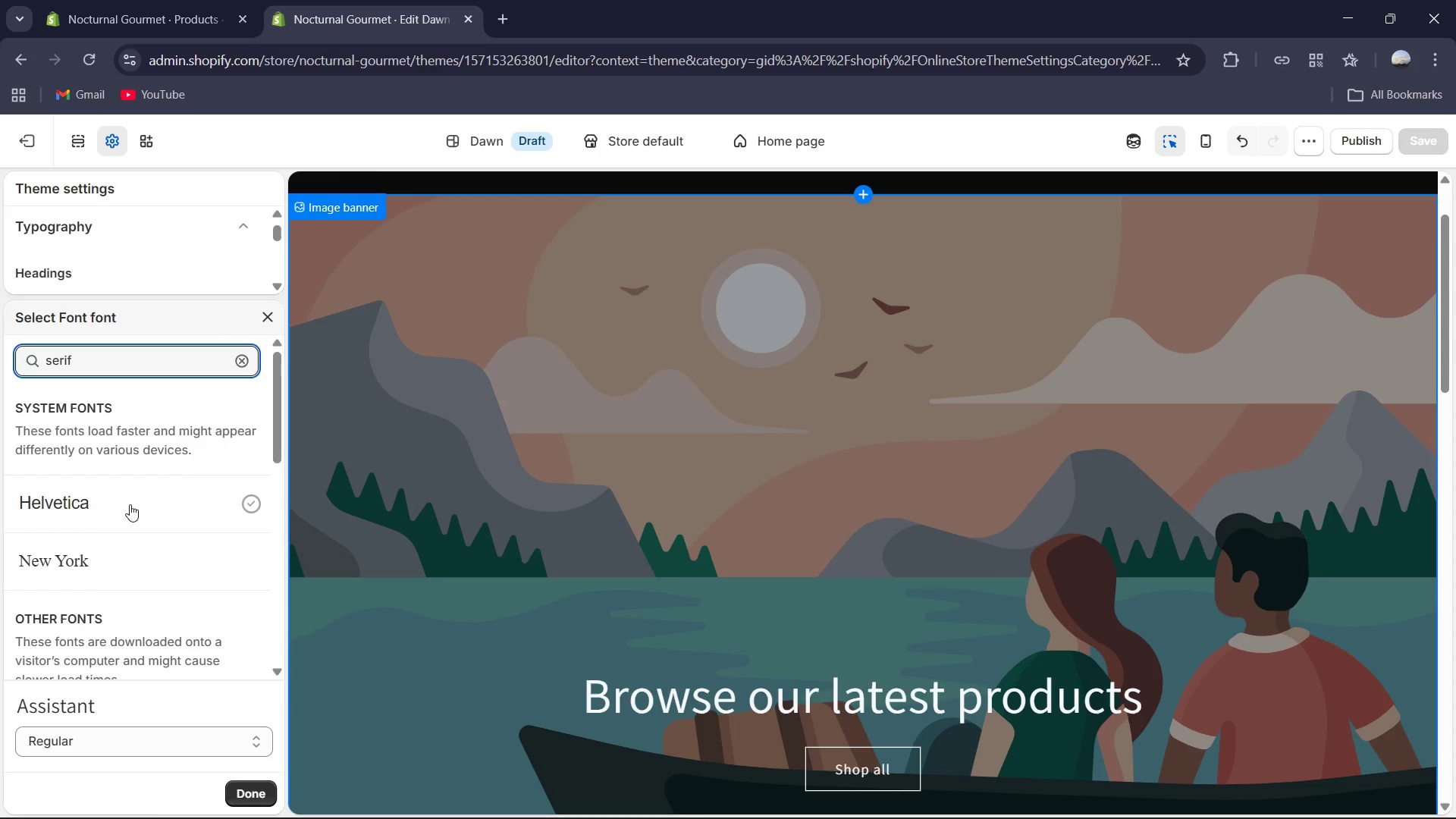 
scroll: coordinate [129, 506], scroll_direction: down, amount: 4.0
 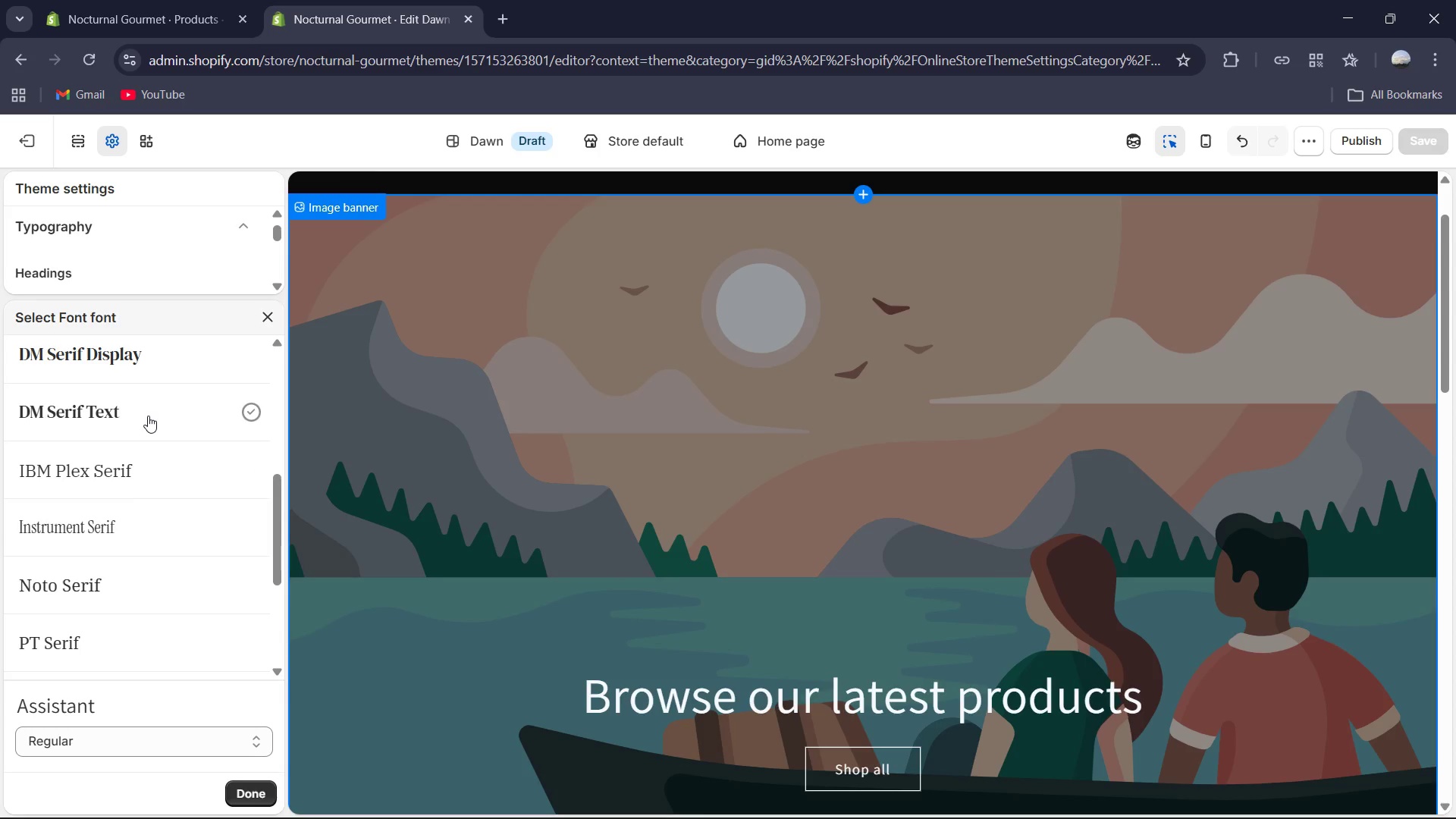 
wait(7.23)
 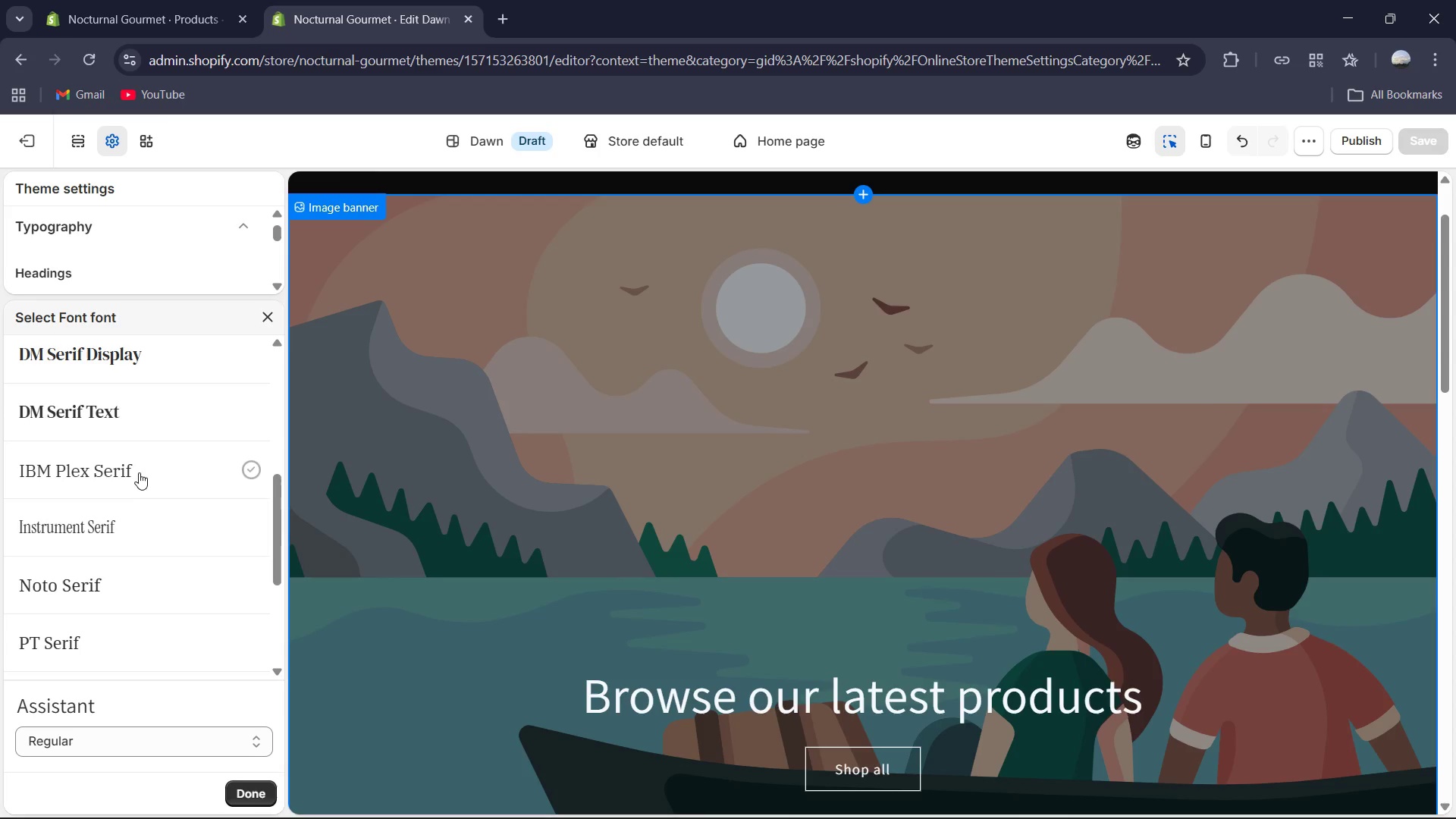 
scroll: coordinate [147, 467], scroll_direction: down, amount: 3.0
 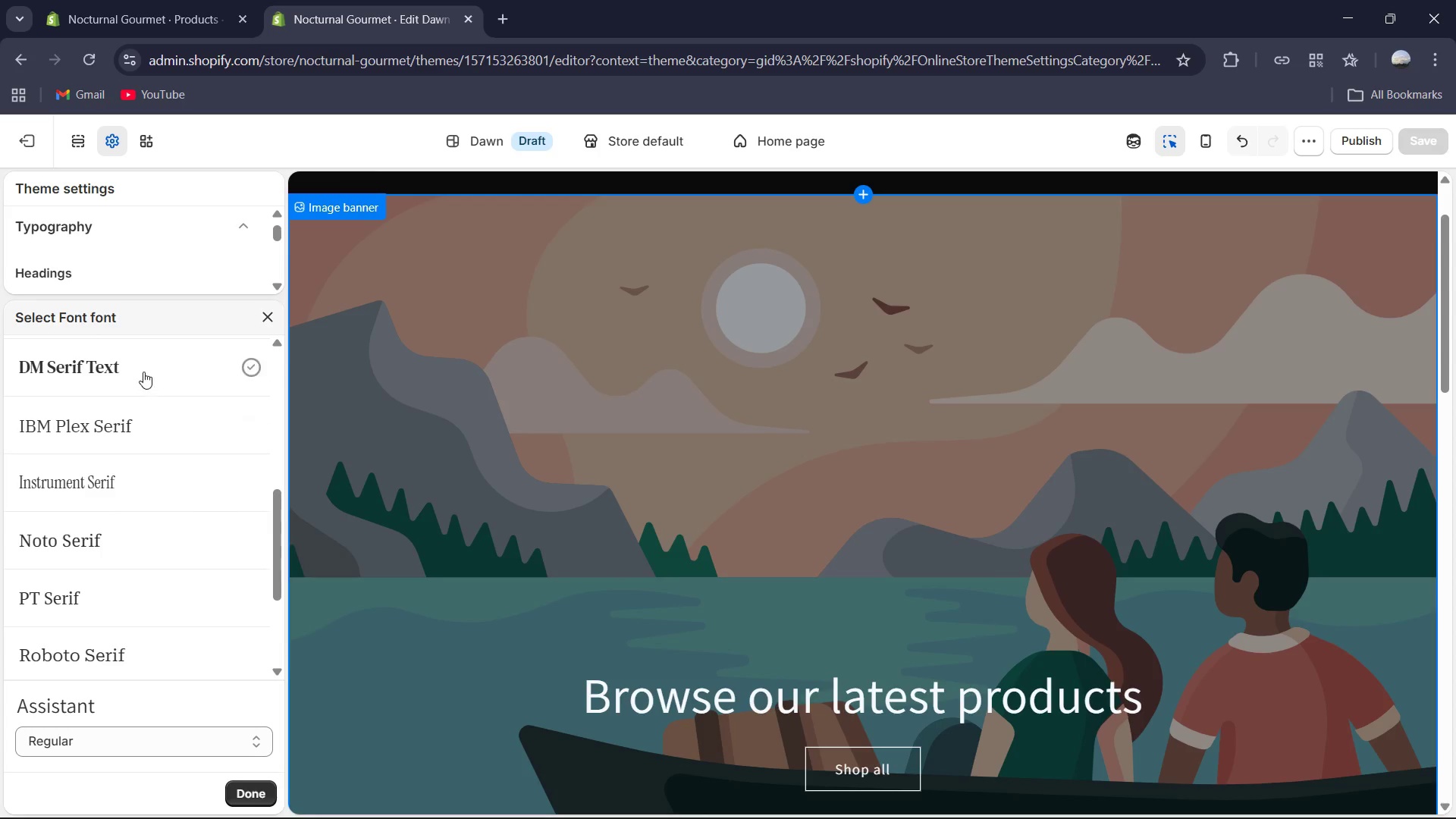 
scroll: coordinate [149, 432], scroll_direction: up, amount: 9.0
 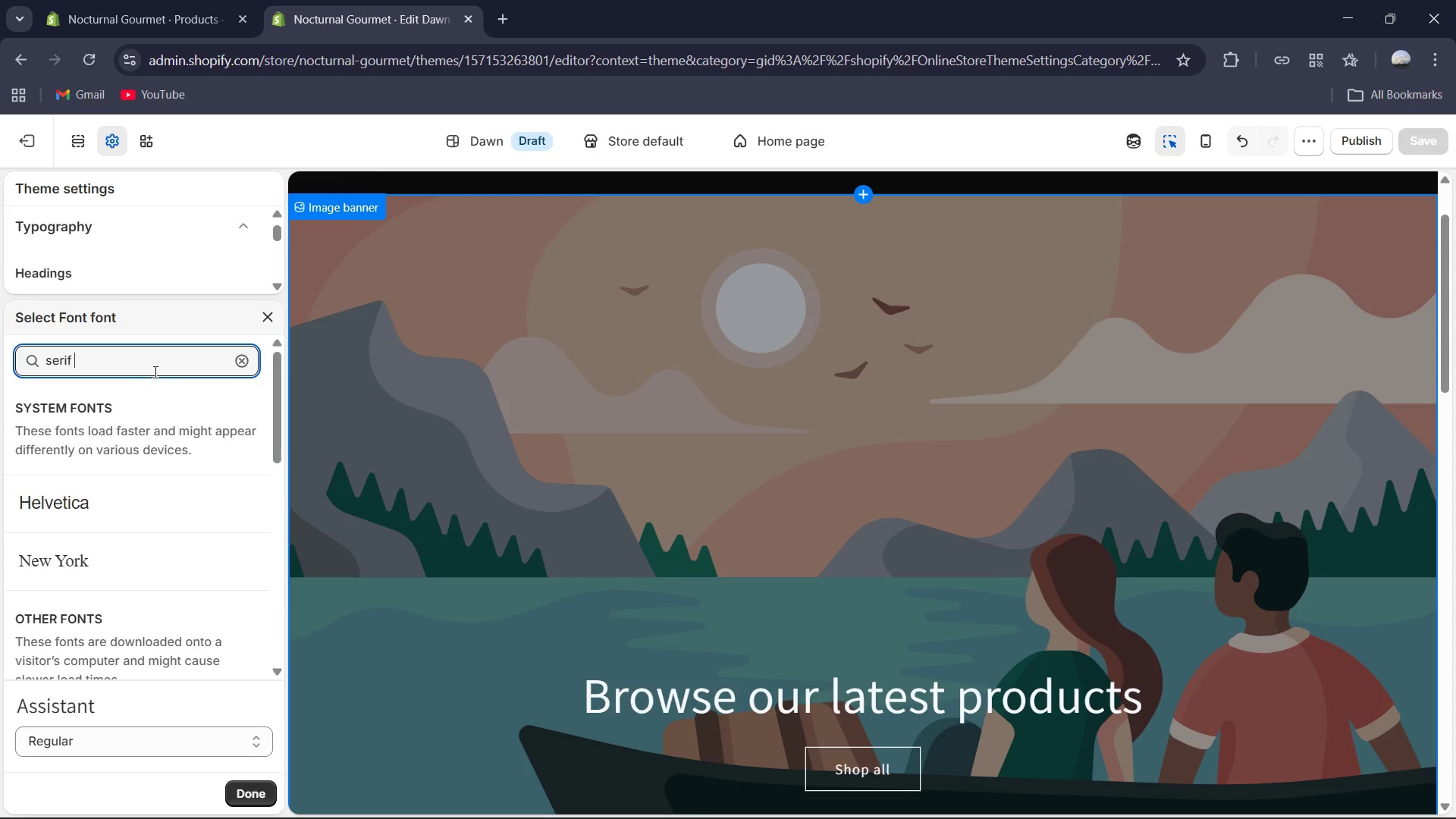 
key(Control+A)
 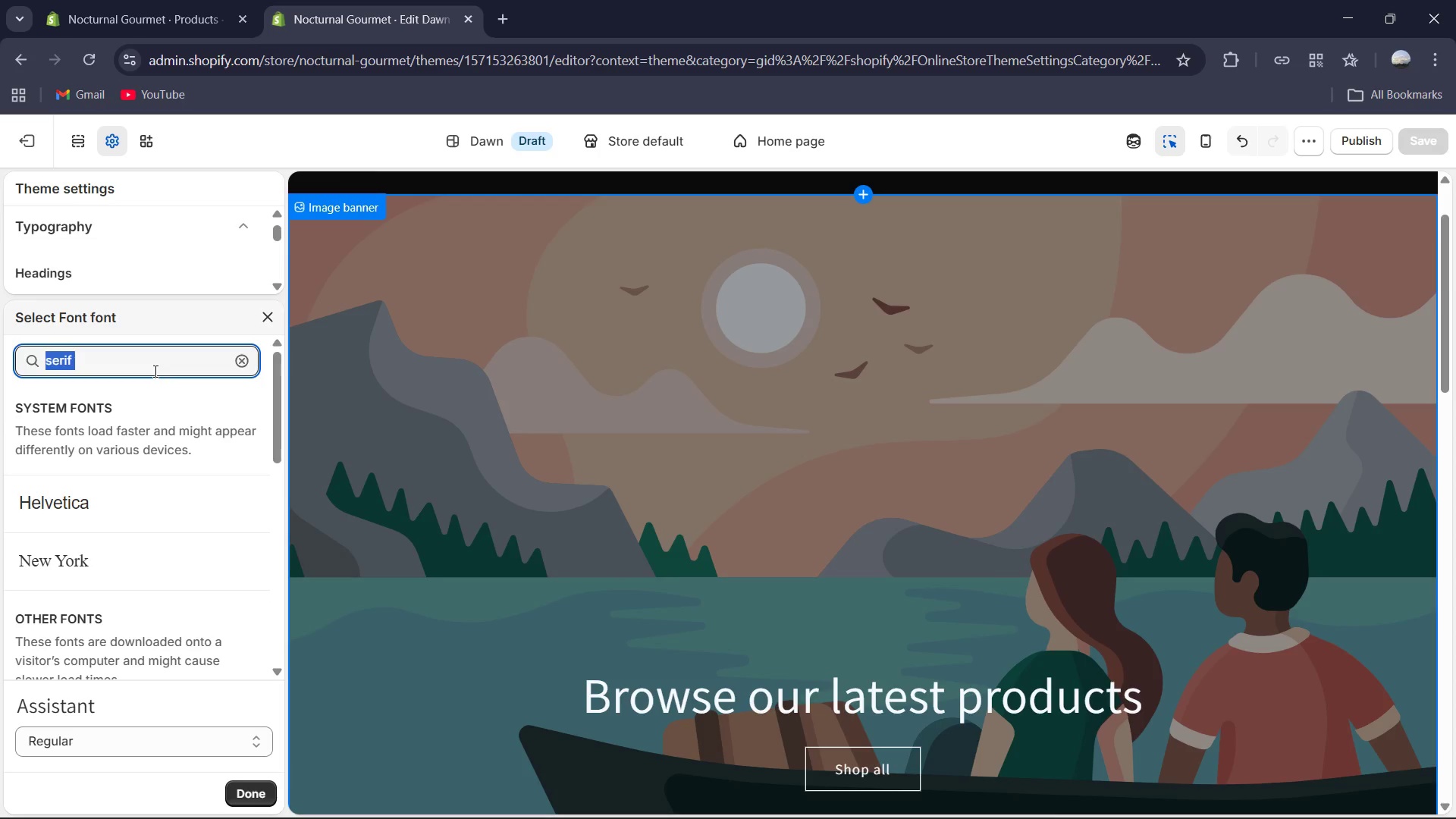 
type(playfair )
 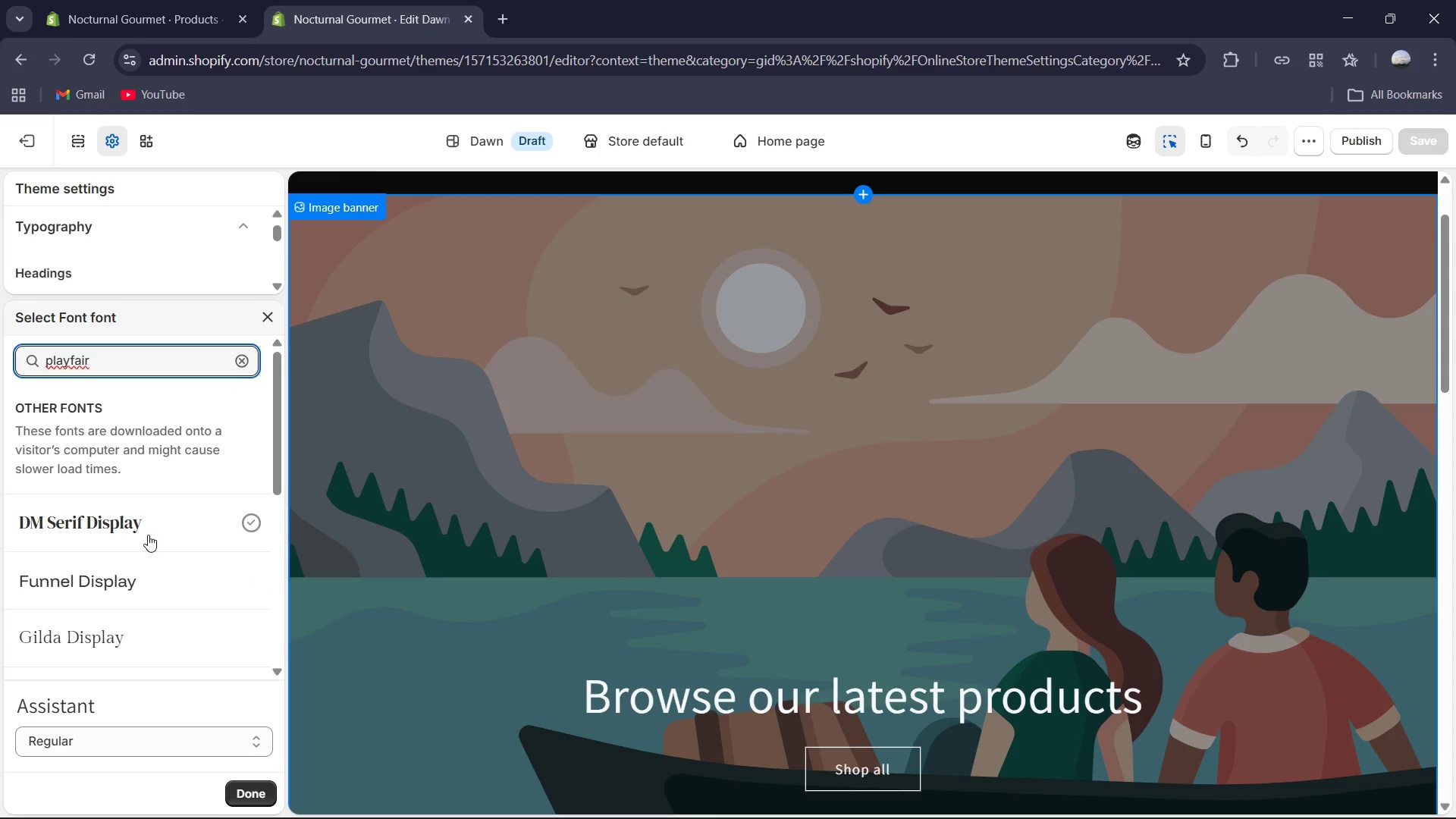 
left_click([148, 535])
 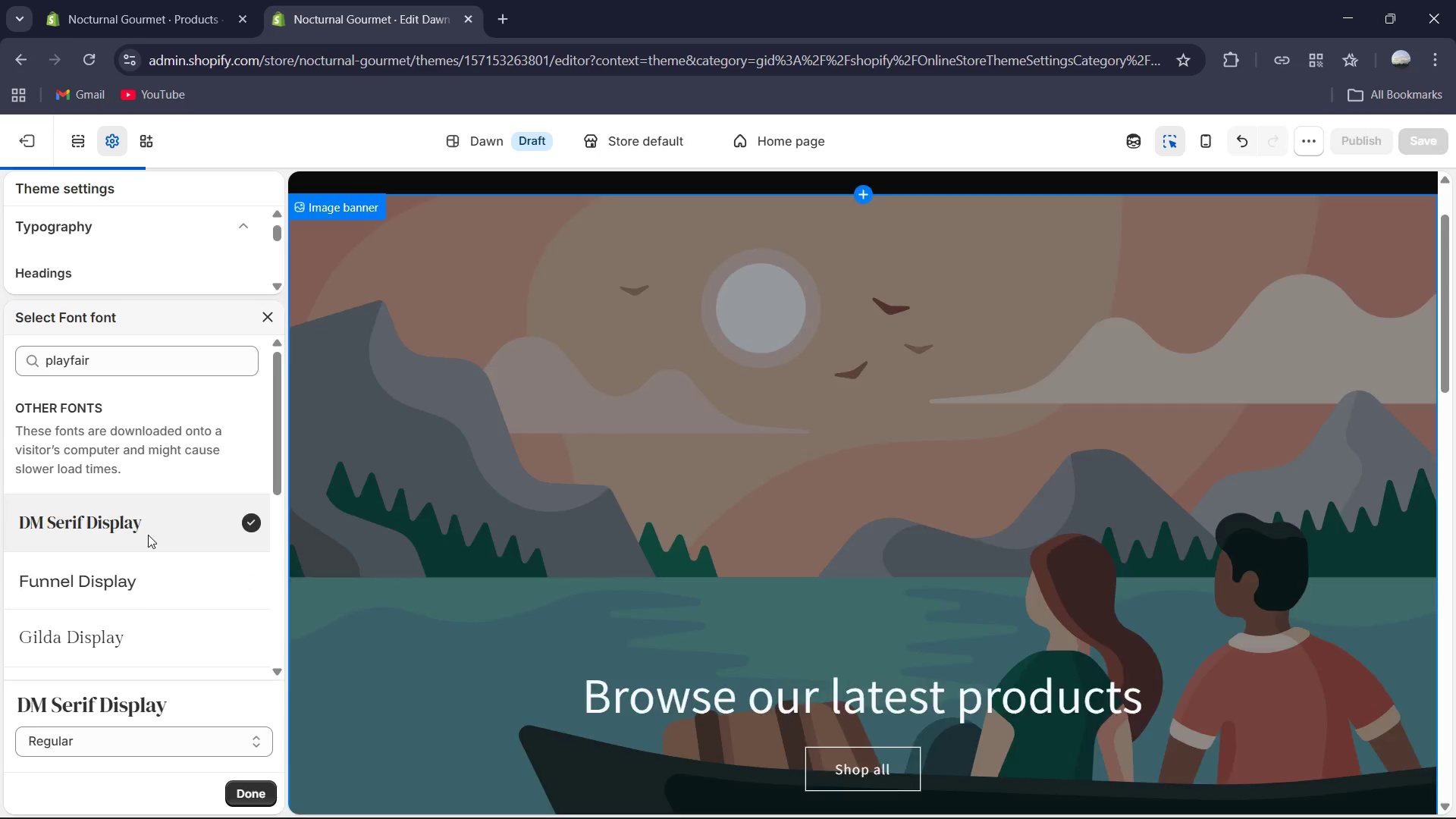 
scroll: coordinate [148, 535], scroll_direction: down, amount: 3.0
 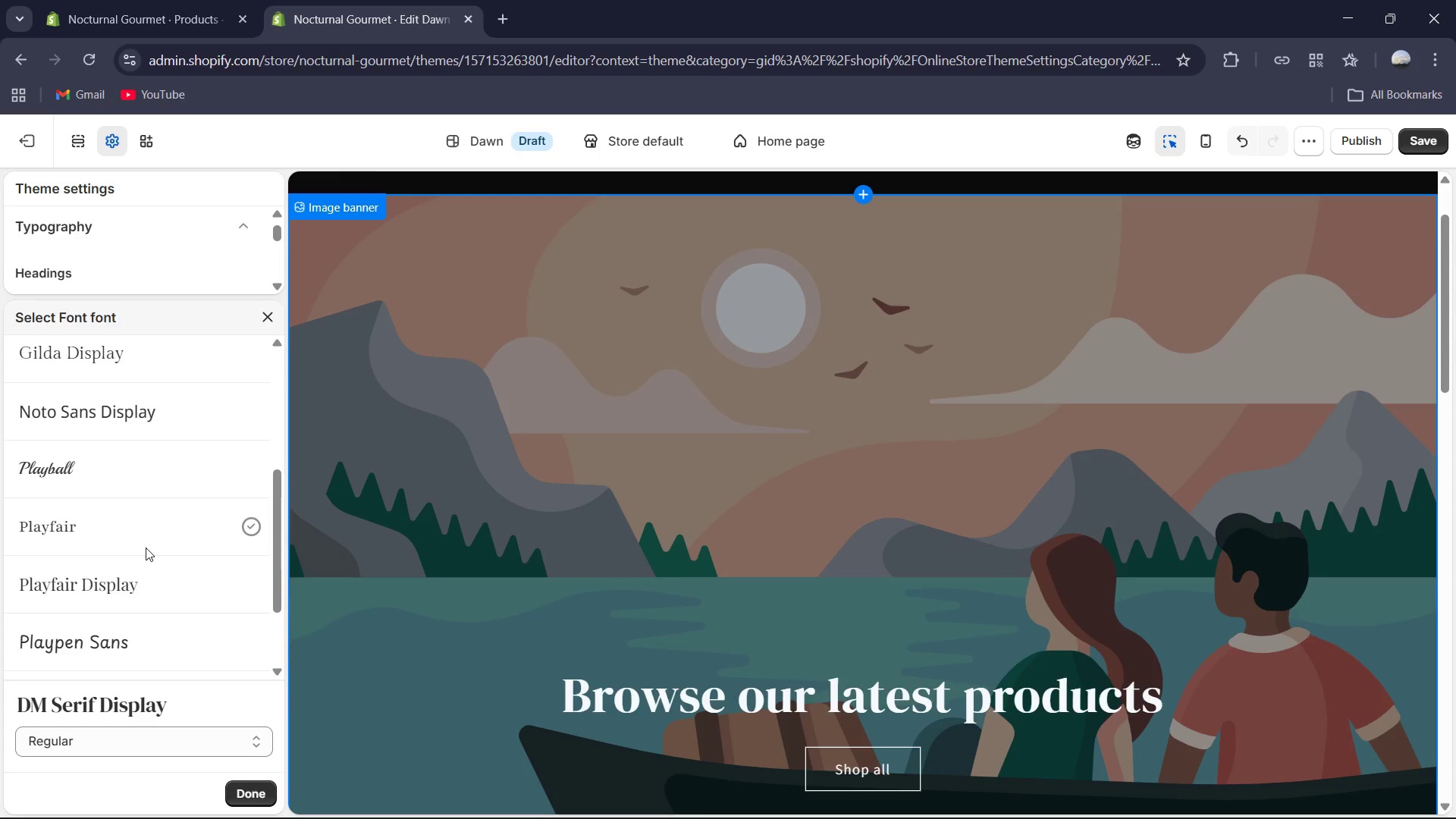 
wait(6.1)
 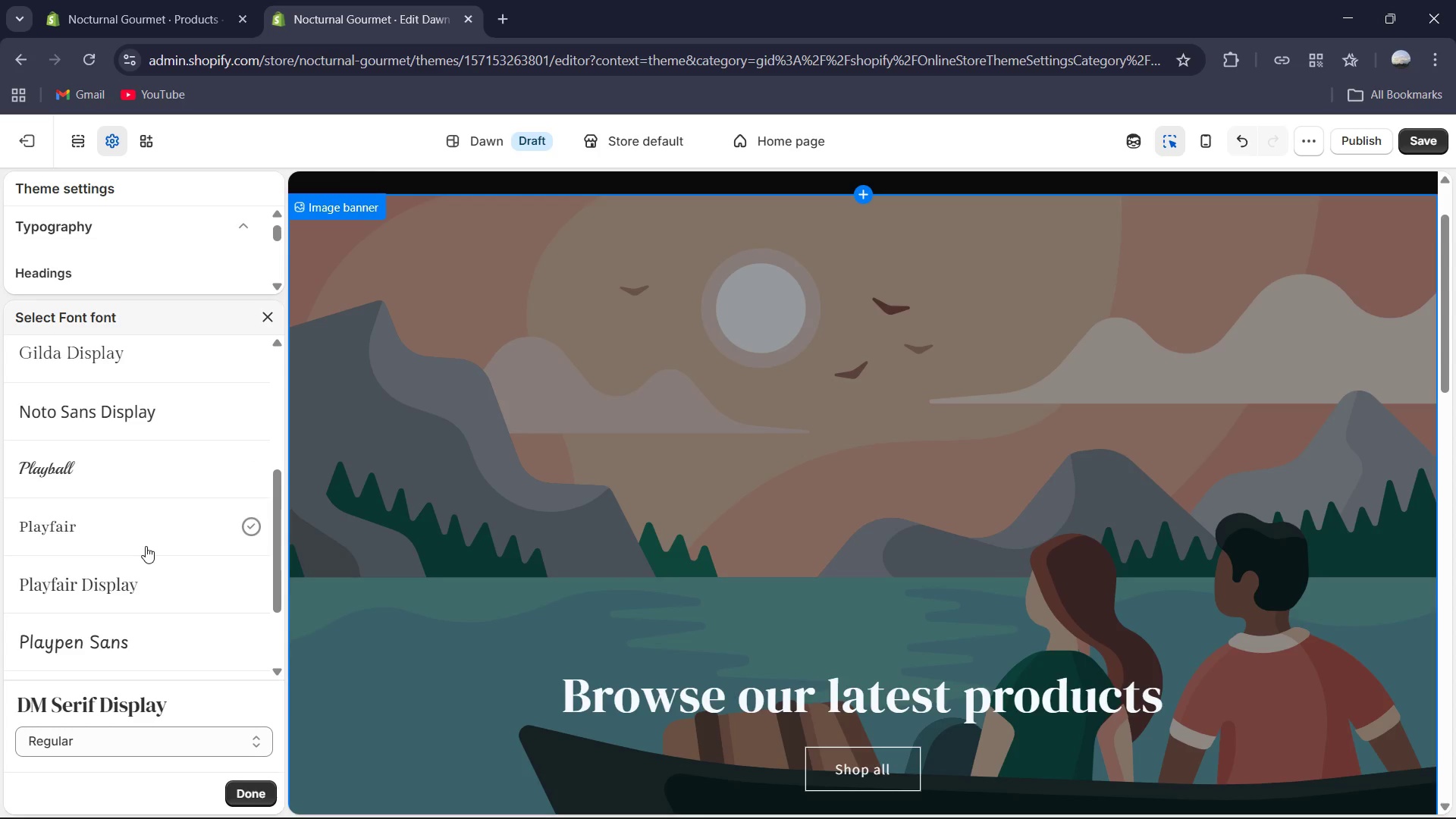 
left_click([149, 739])
 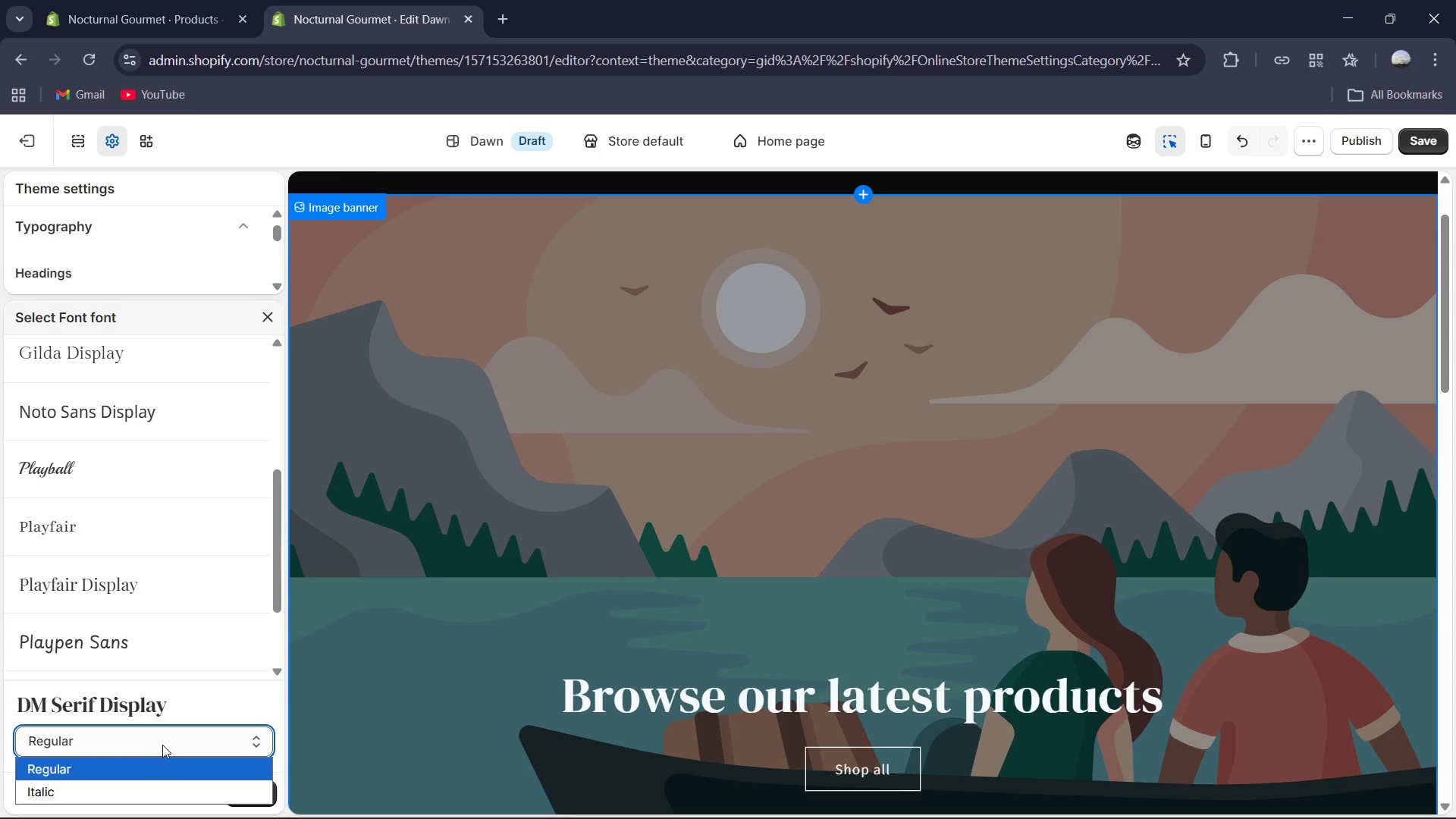 
left_click([163, 742])
 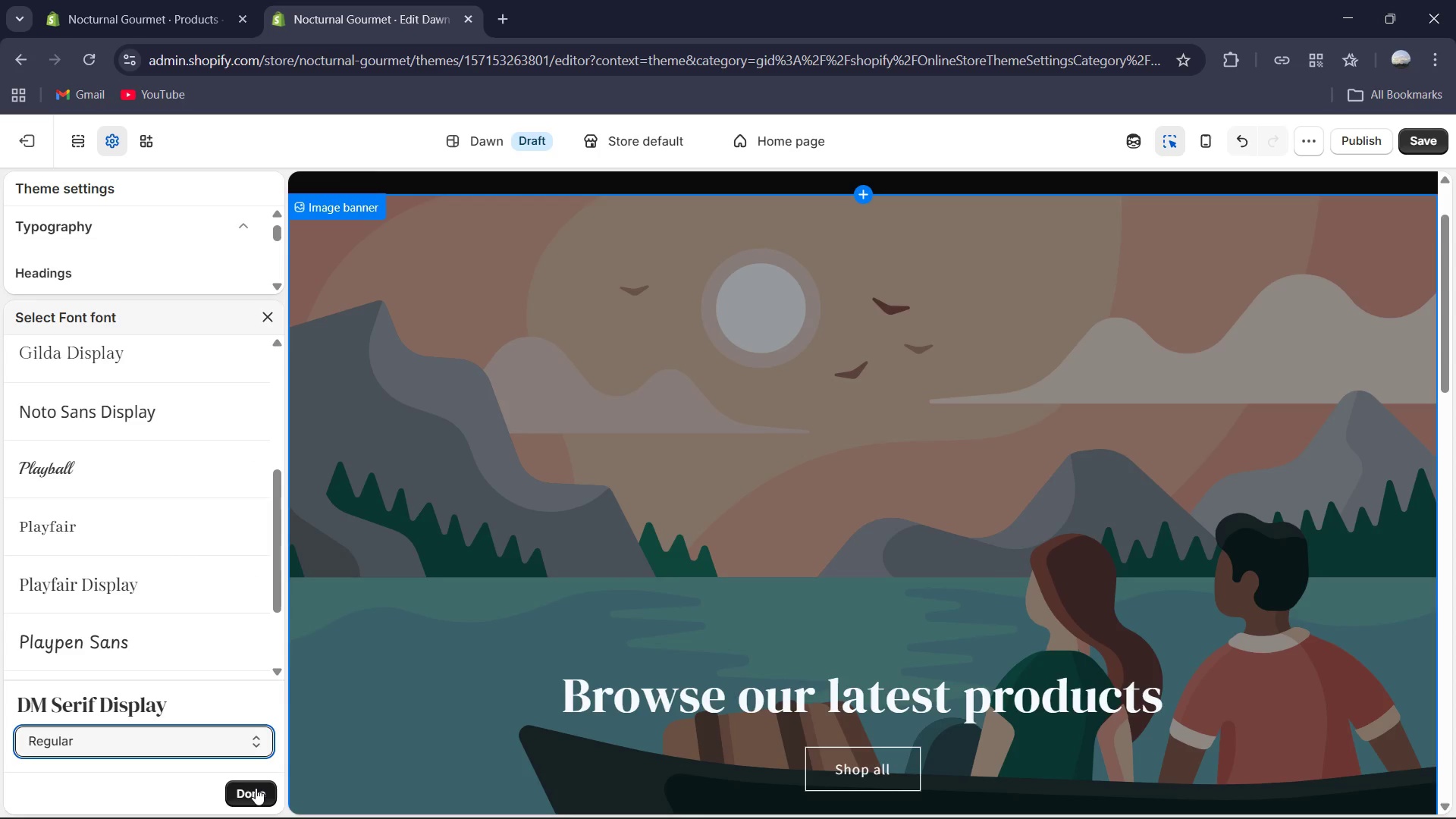 
left_click([256, 788])
 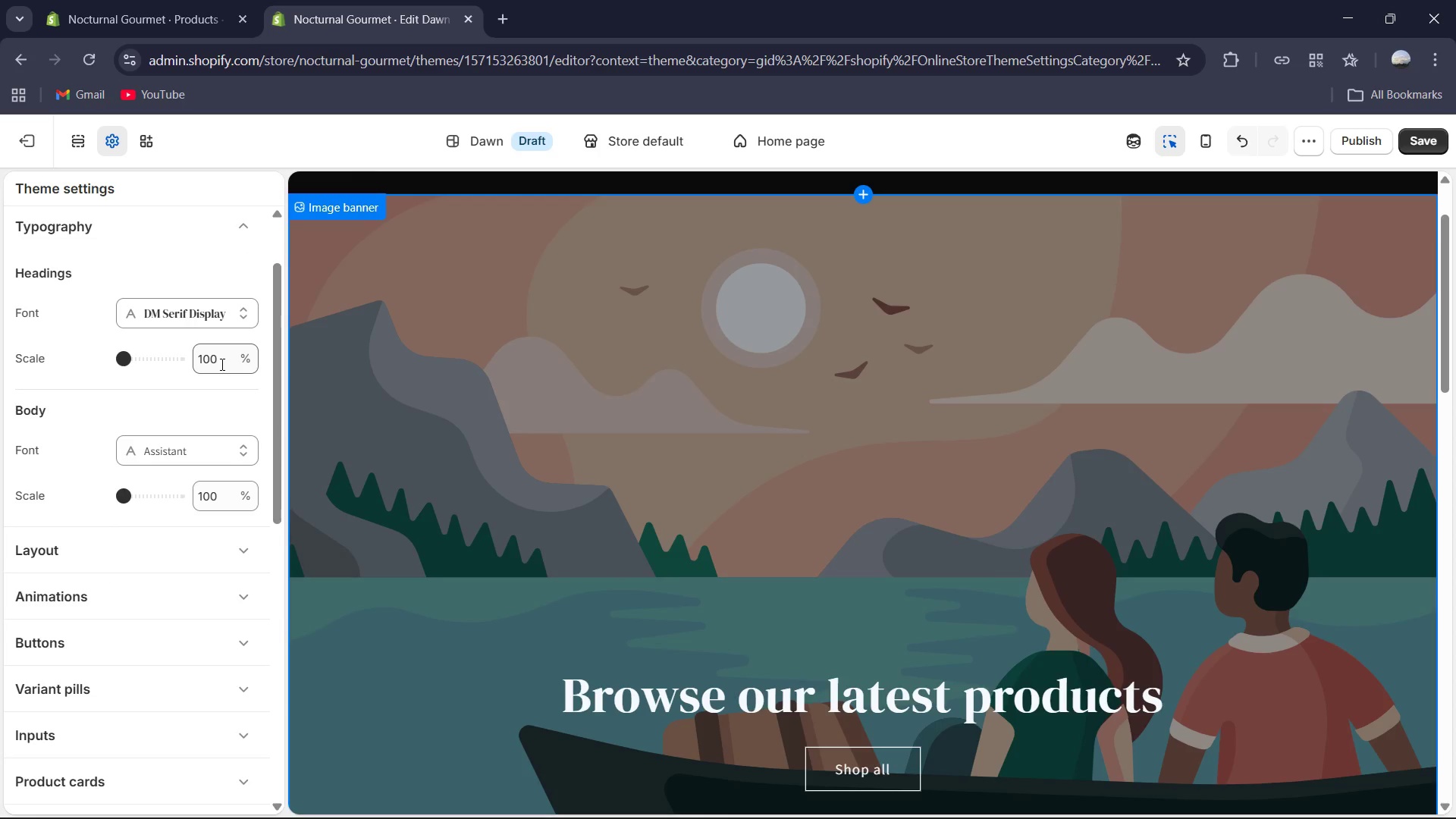 
left_click([224, 316])
 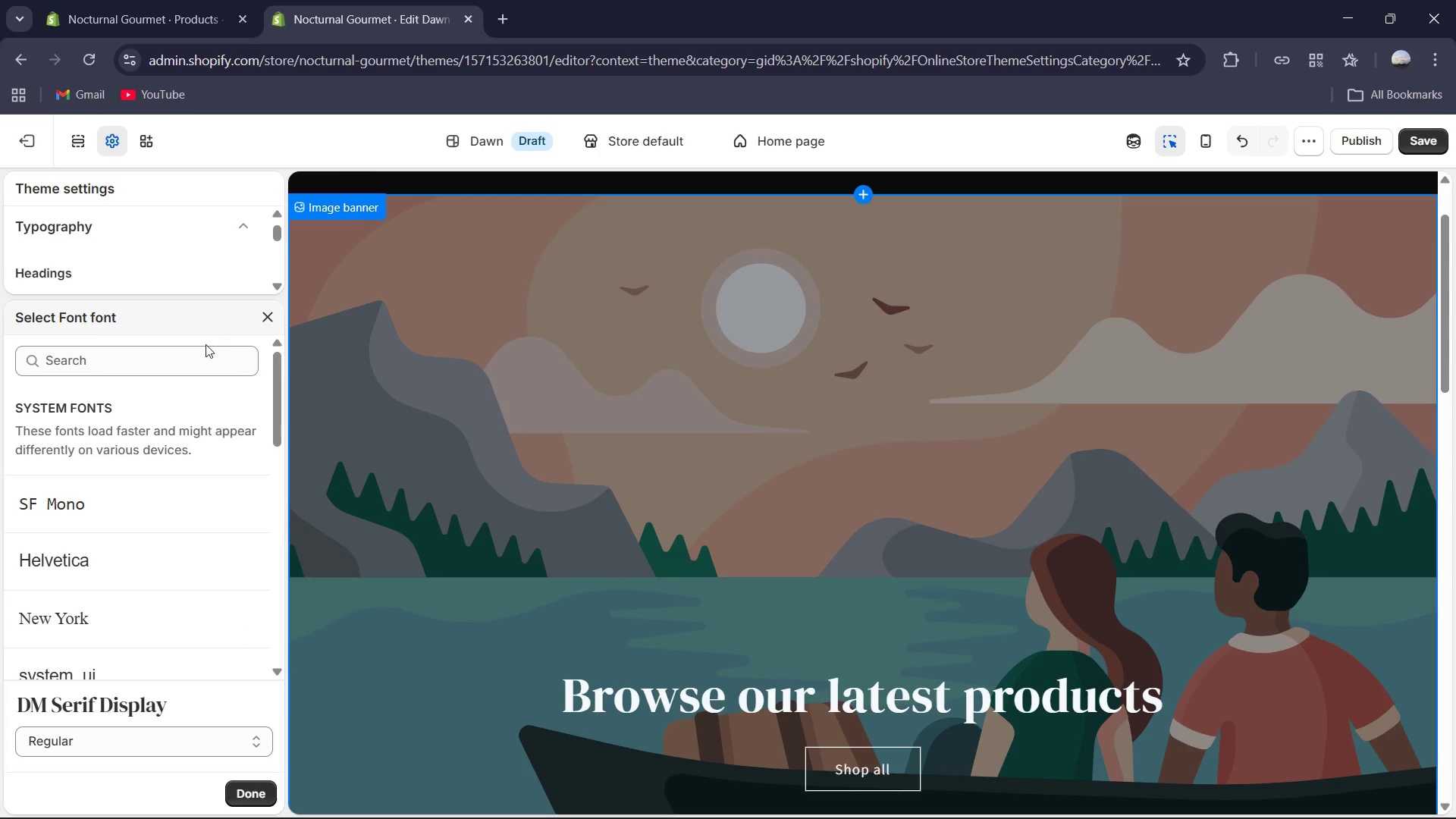 
scroll: coordinate [208, 554], scroll_direction: up, amount: 5.0
 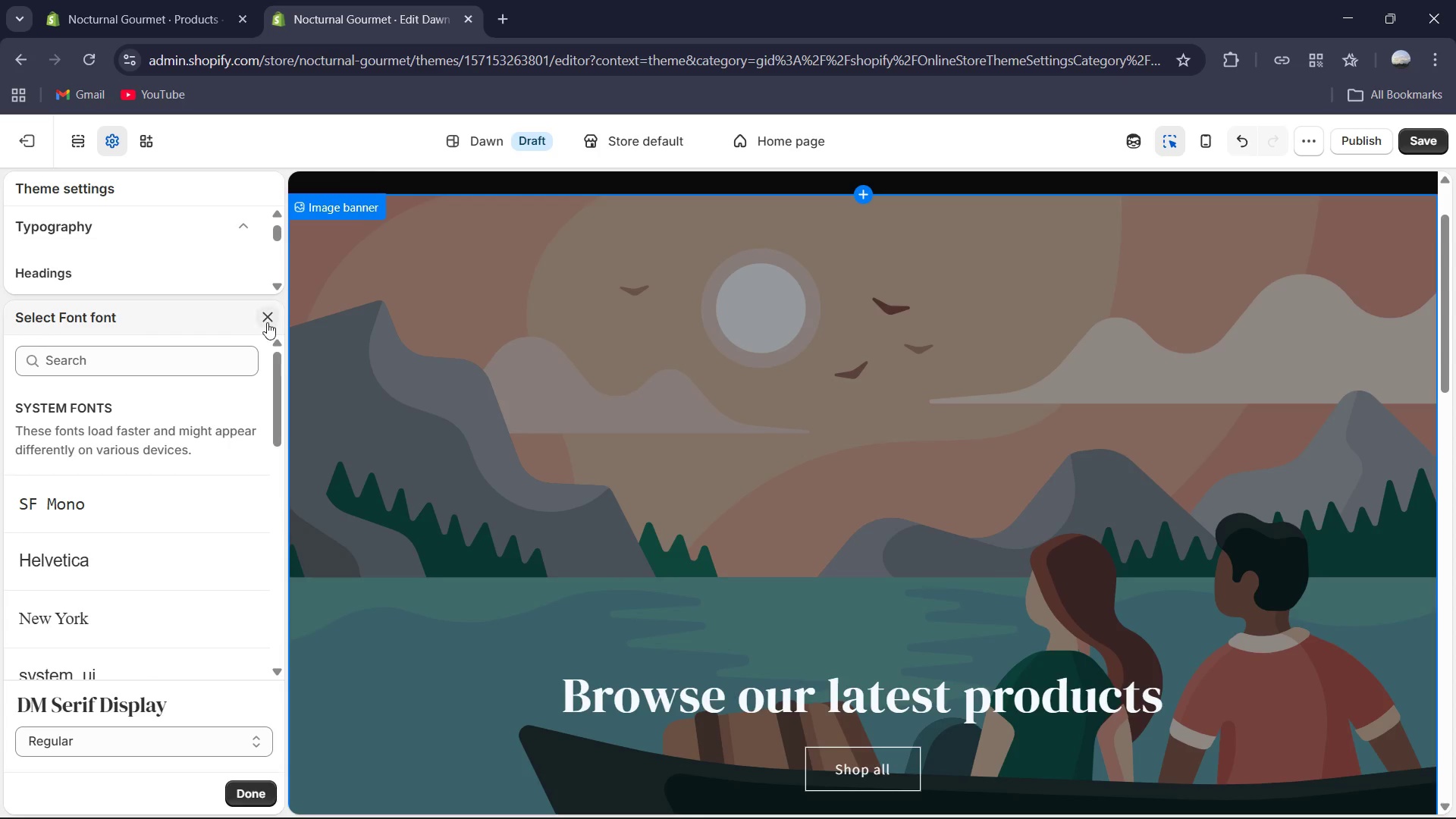 
left_click([267, 322])
 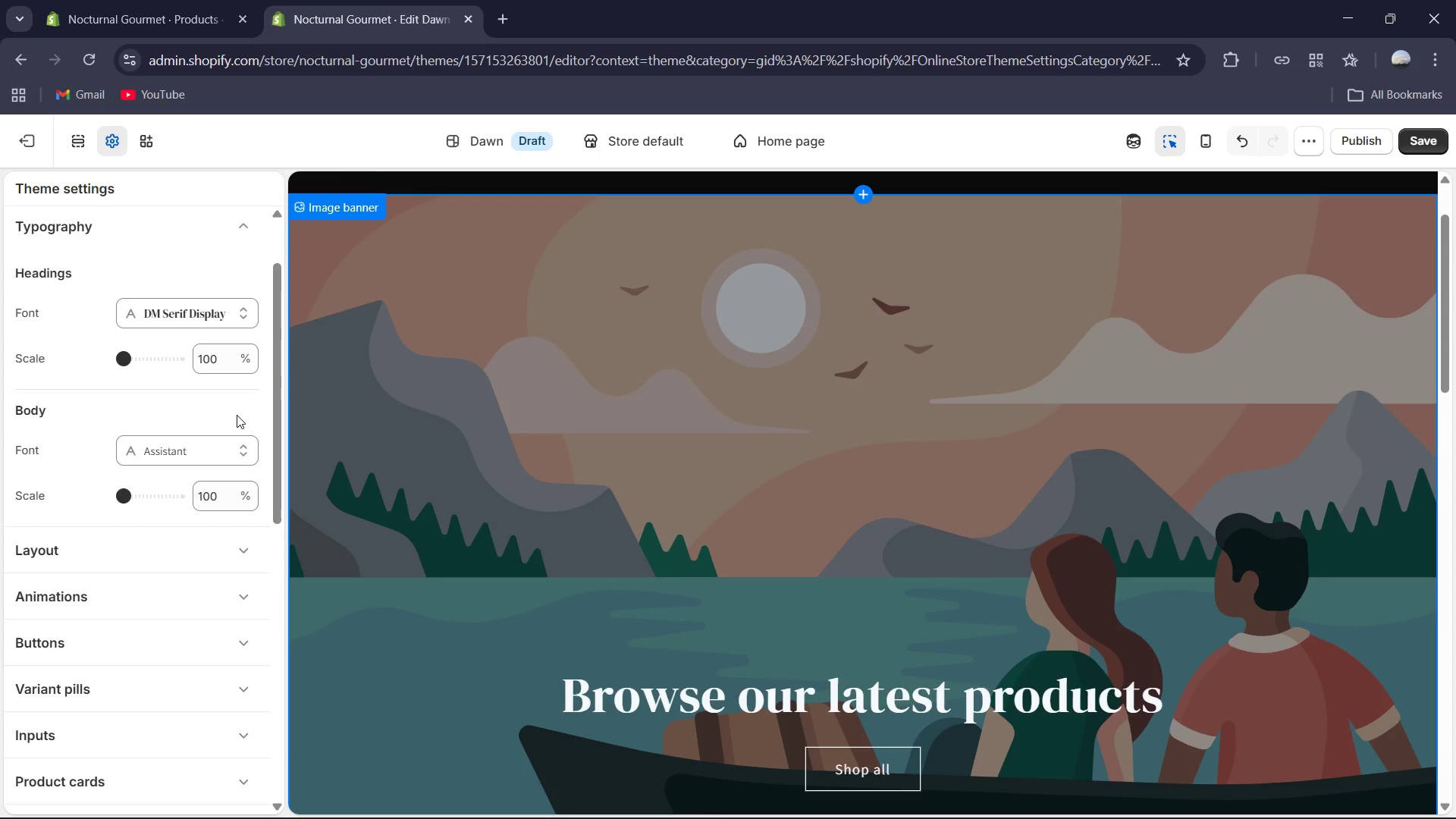 
scroll: coordinate [224, 441], scroll_direction: down, amount: 1.0
 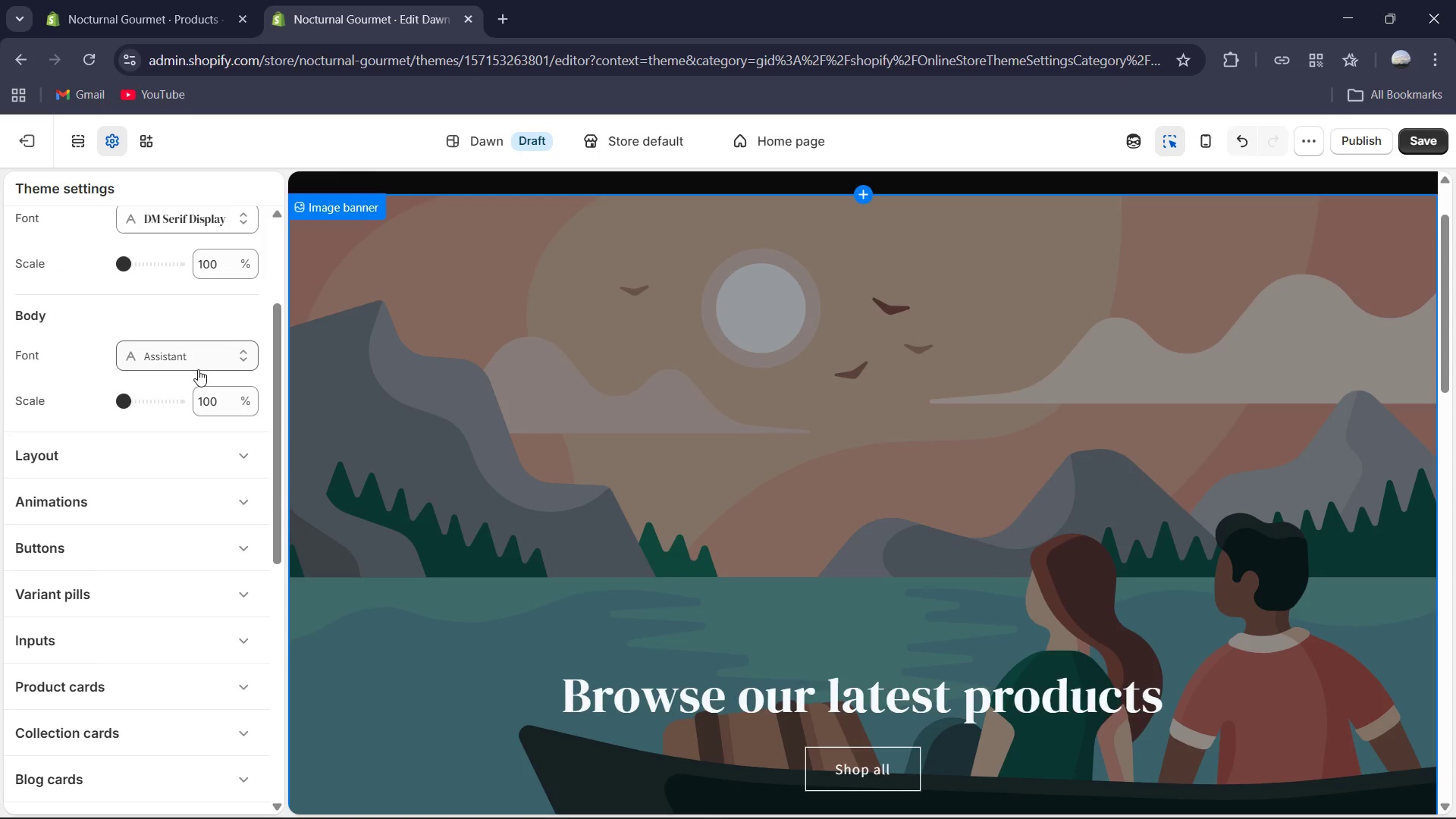 
left_click([199, 359])
 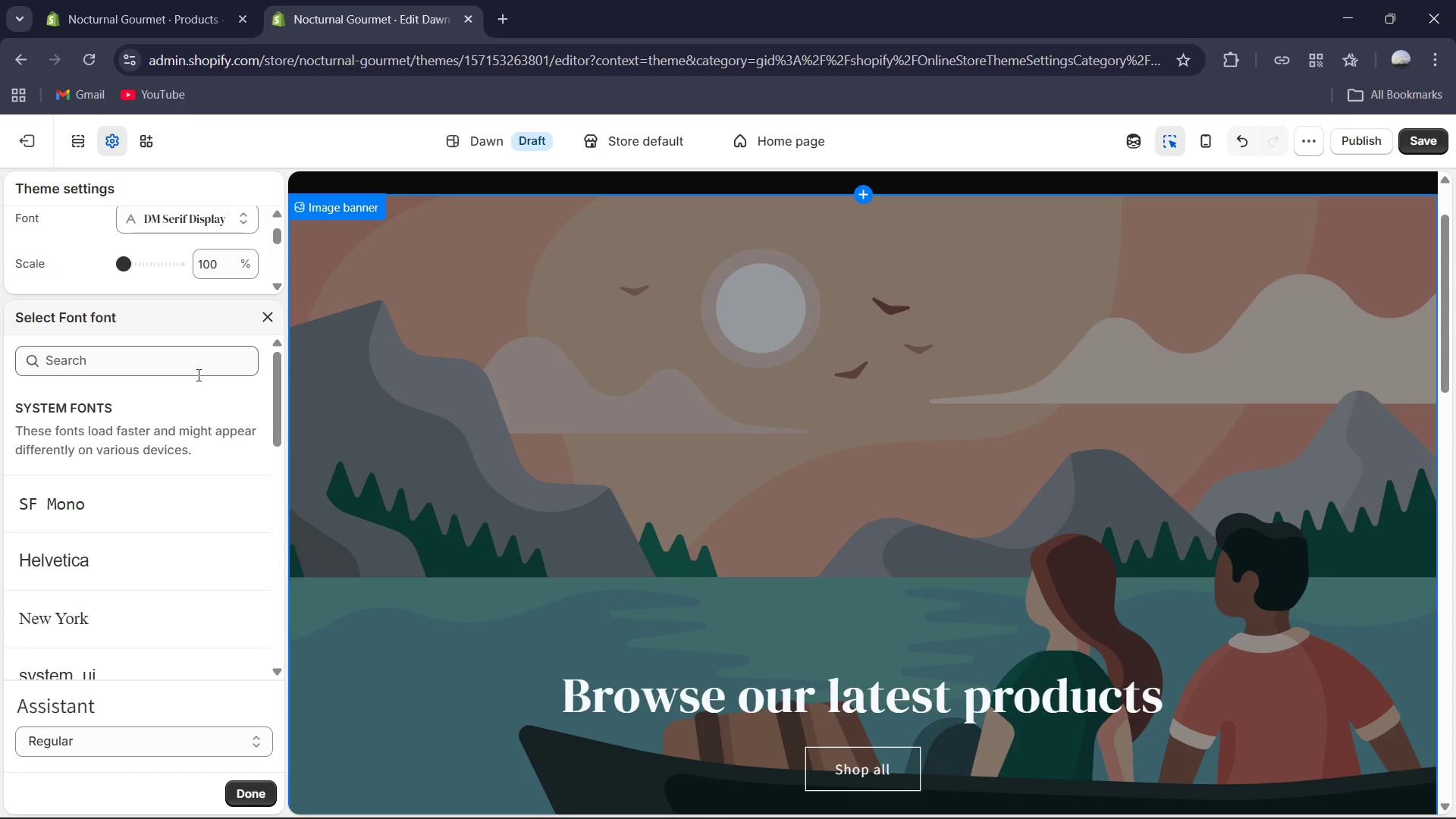 
left_click([173, 364])
 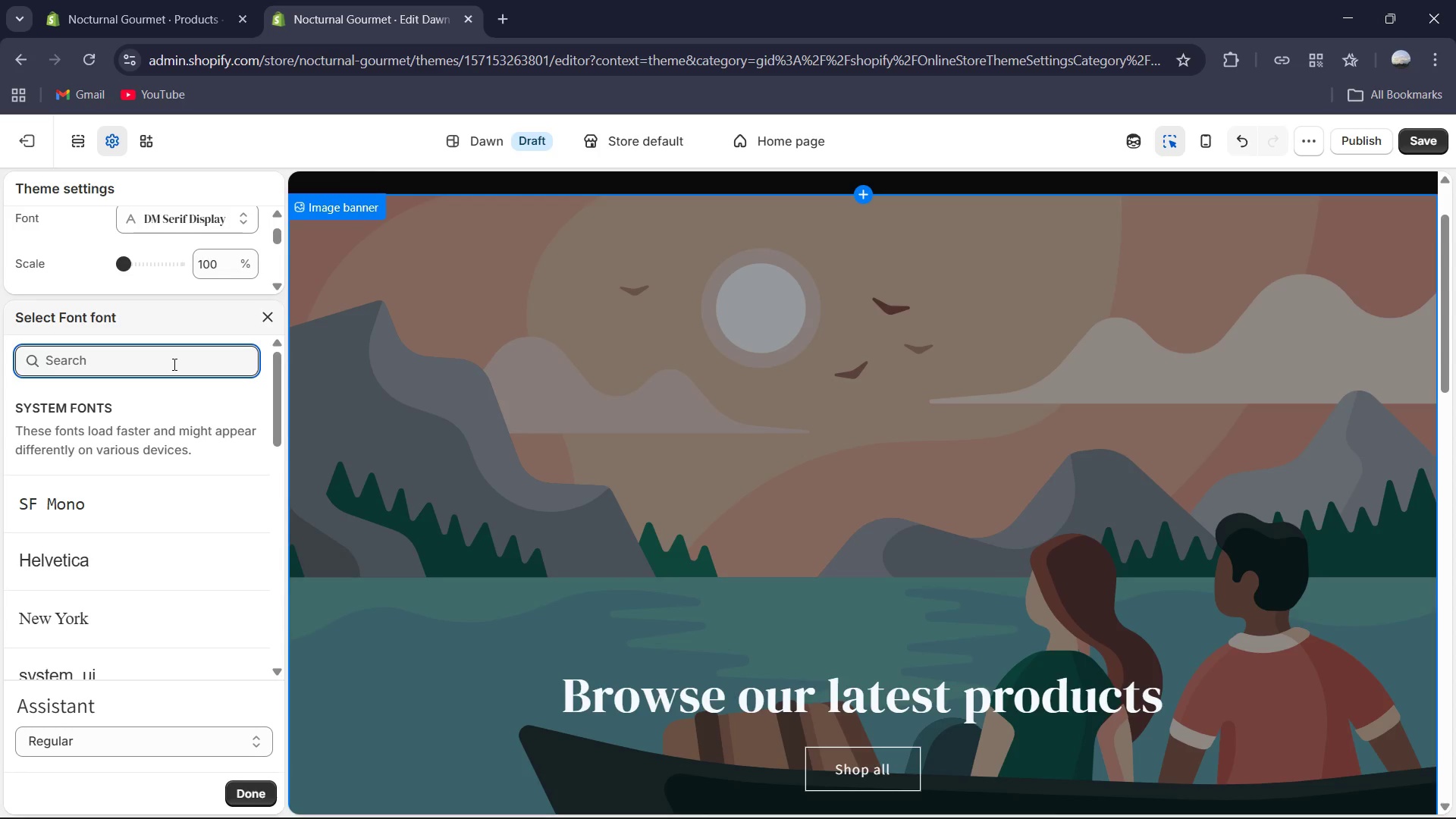 
type(sans)
 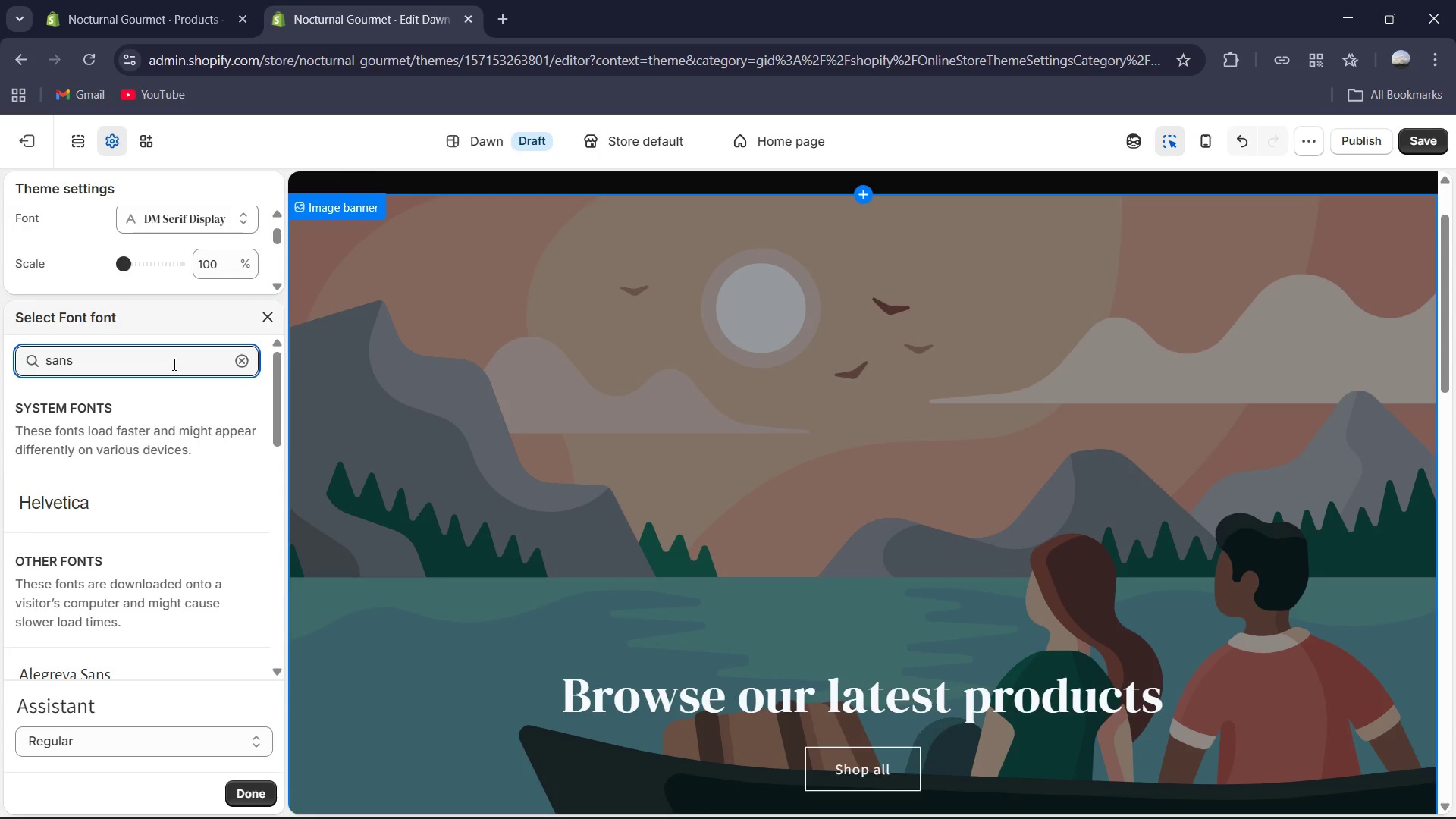 
wait(5.42)
 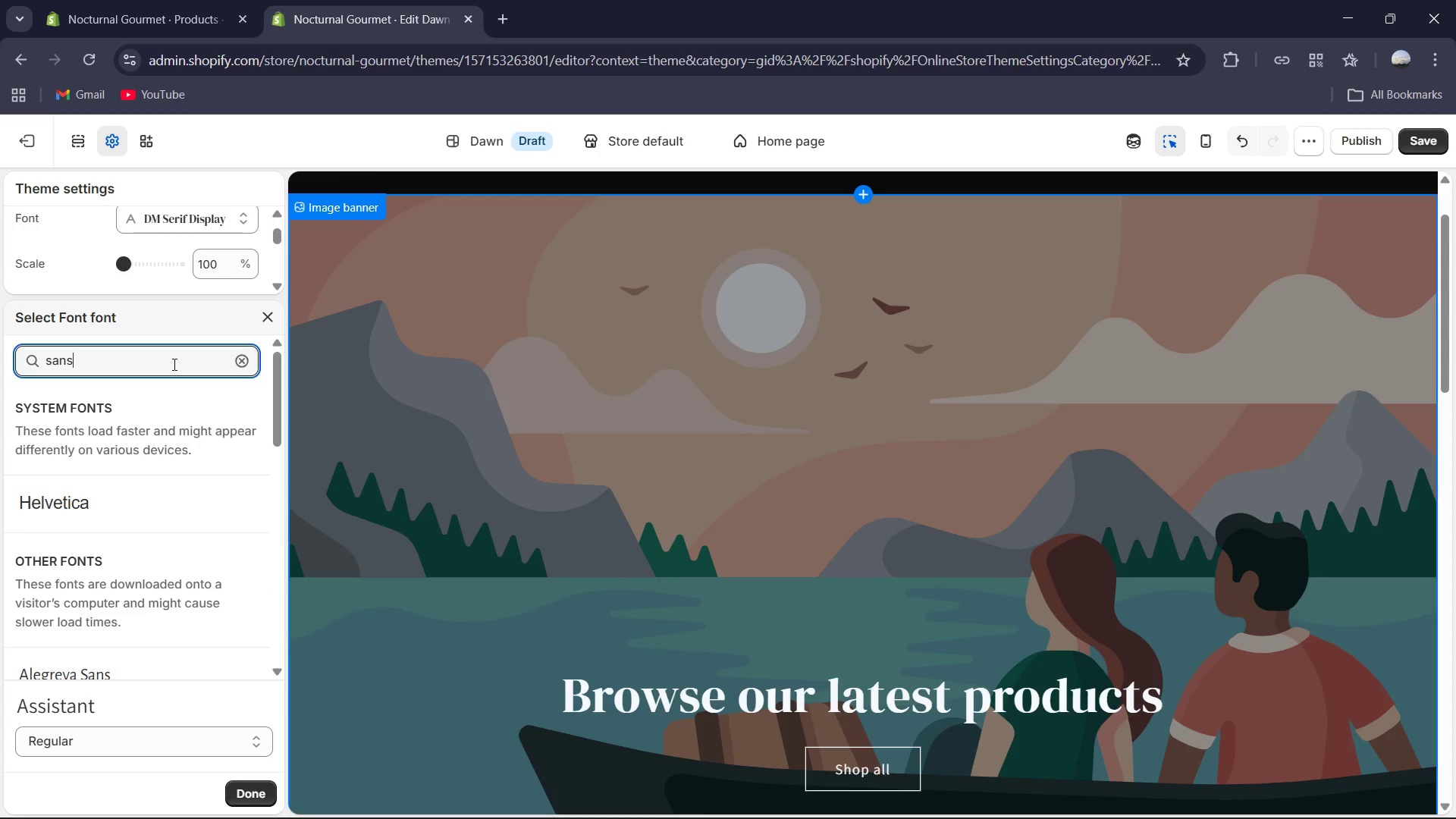 
type( serif)
 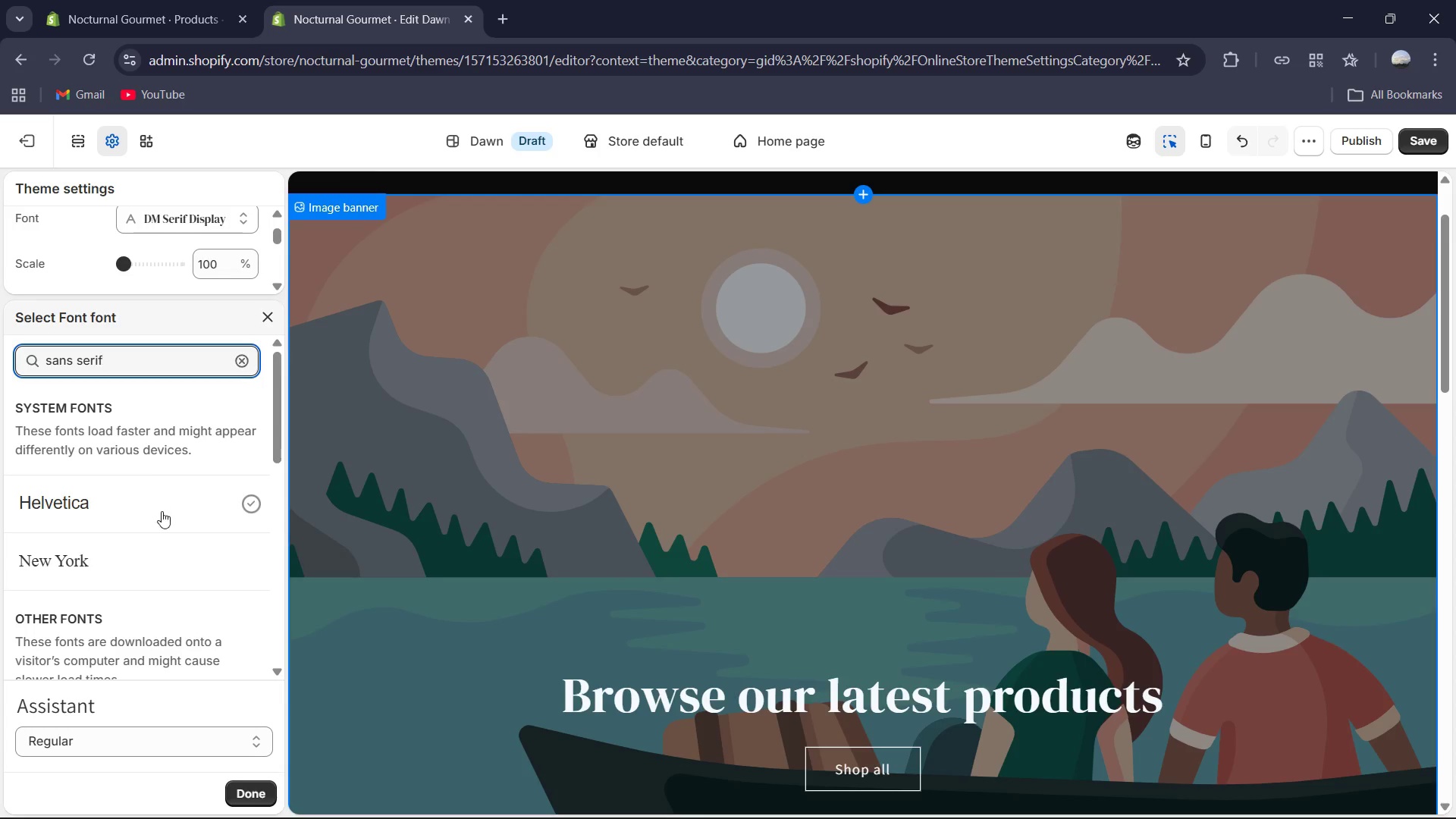 
scroll: coordinate [167, 526], scroll_direction: down, amount: 5.0
 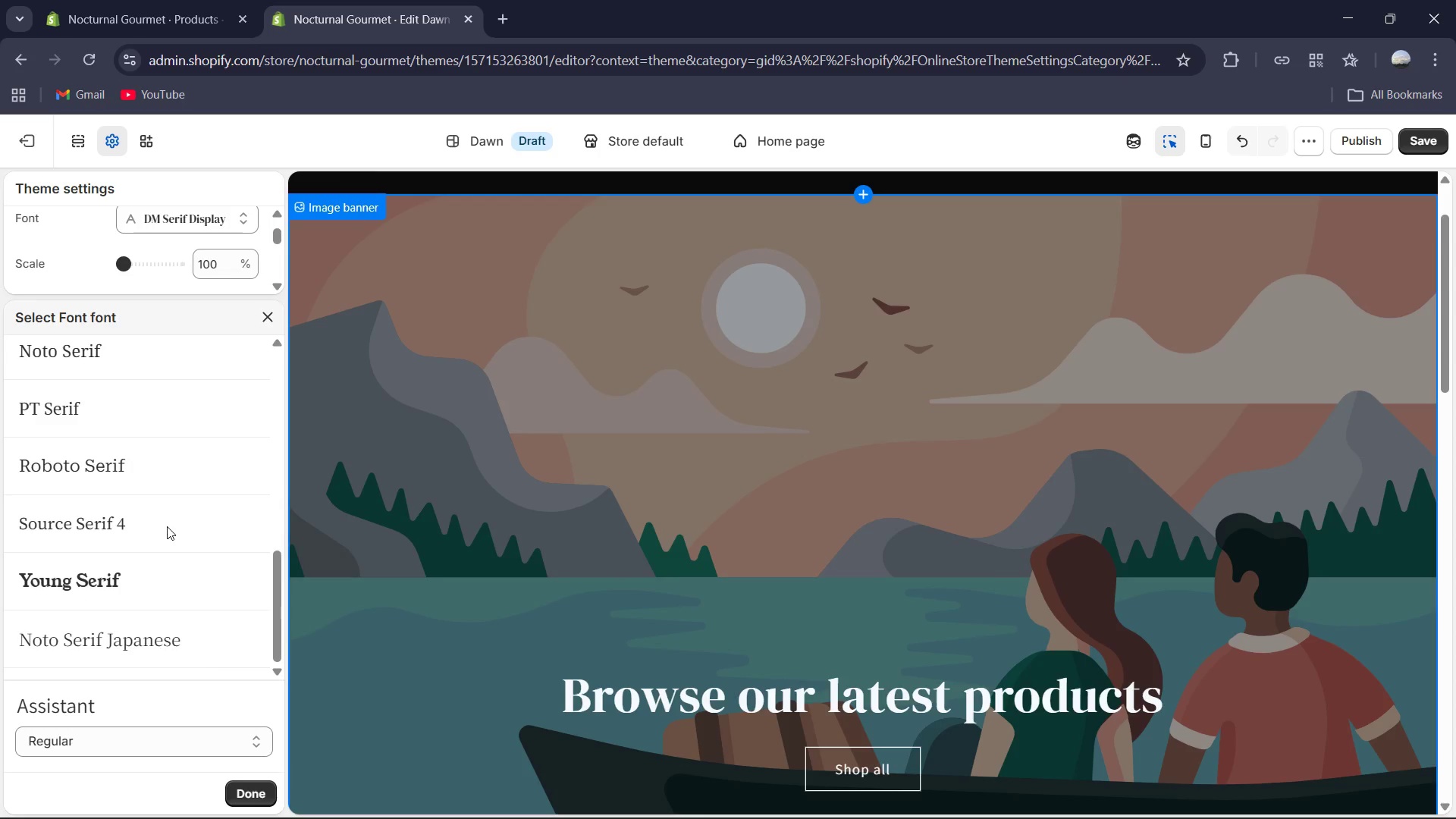 
scroll: coordinate [167, 526], scroll_direction: up, amount: 8.0
 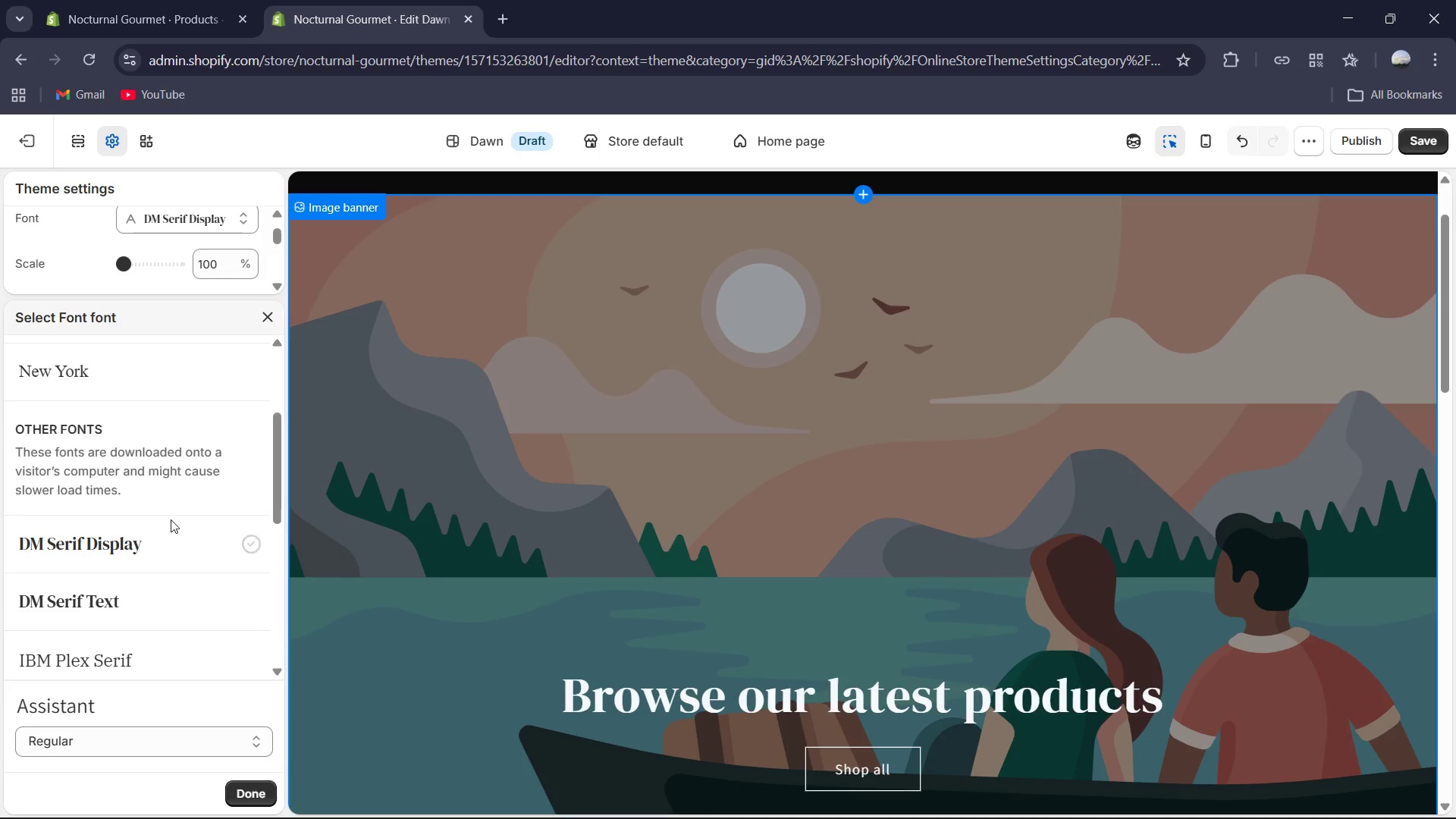 
key(Control+A)
 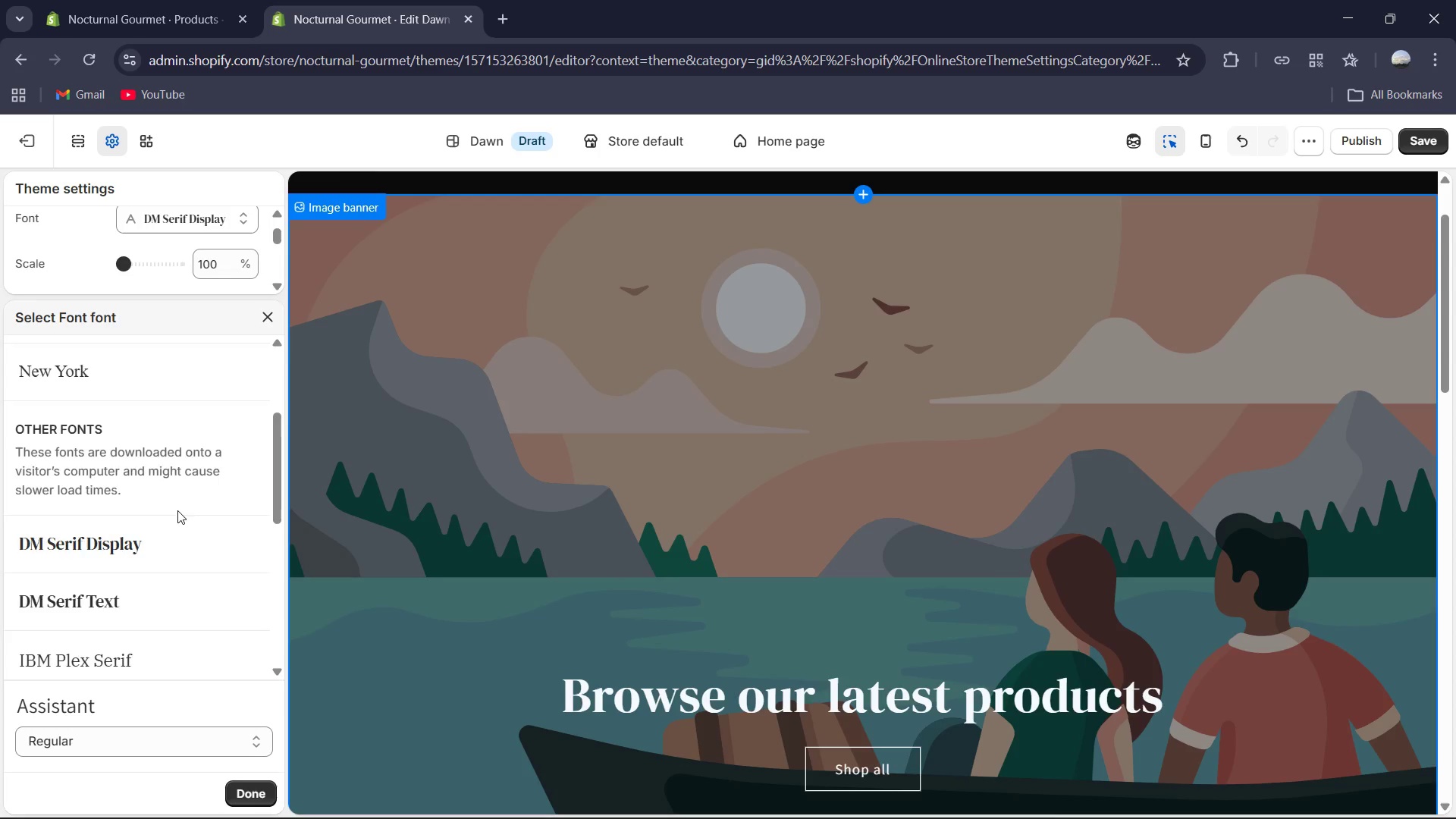 
scroll: coordinate [177, 500], scroll_direction: up, amount: 9.0
 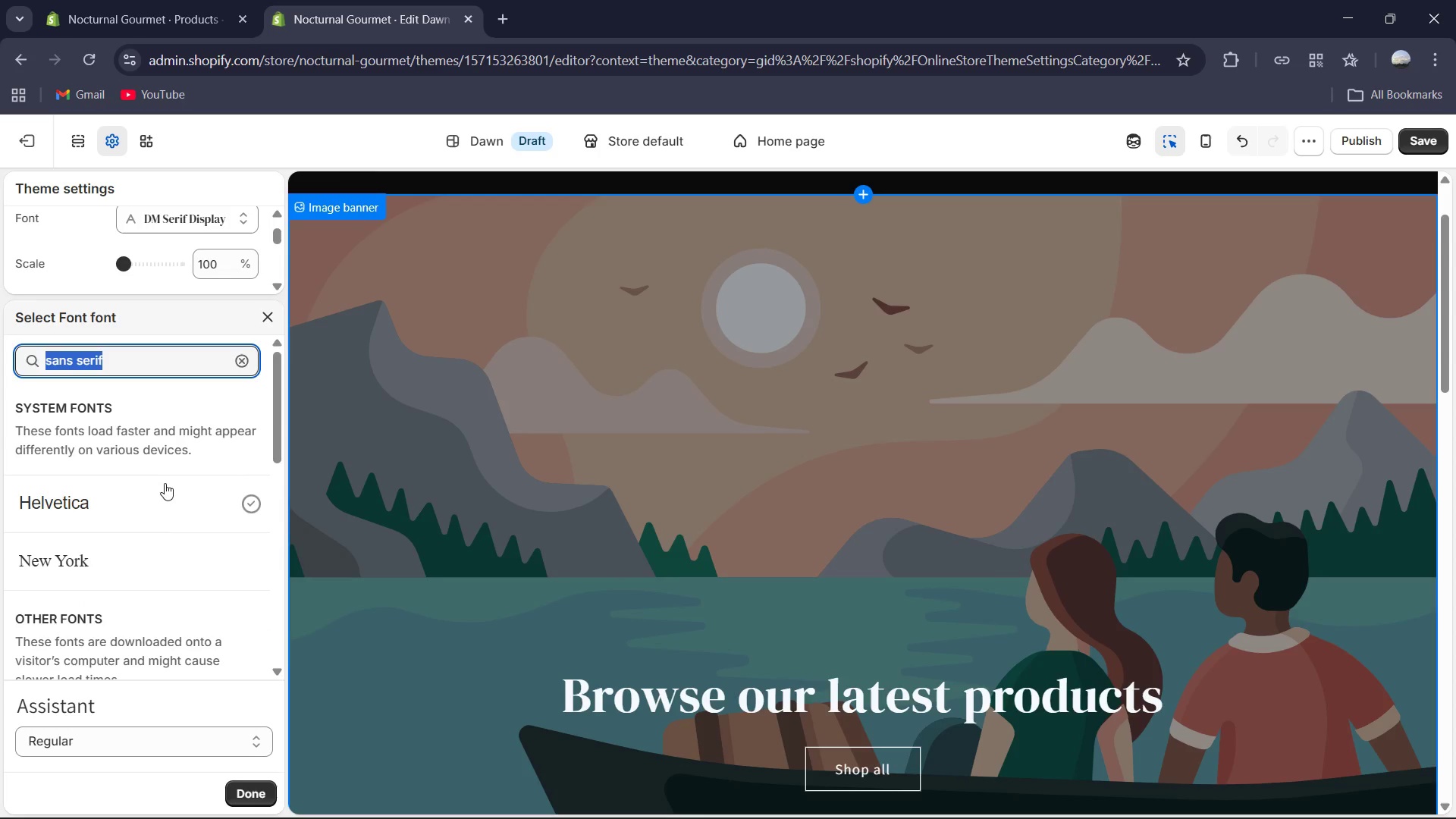 
wait(9.11)
 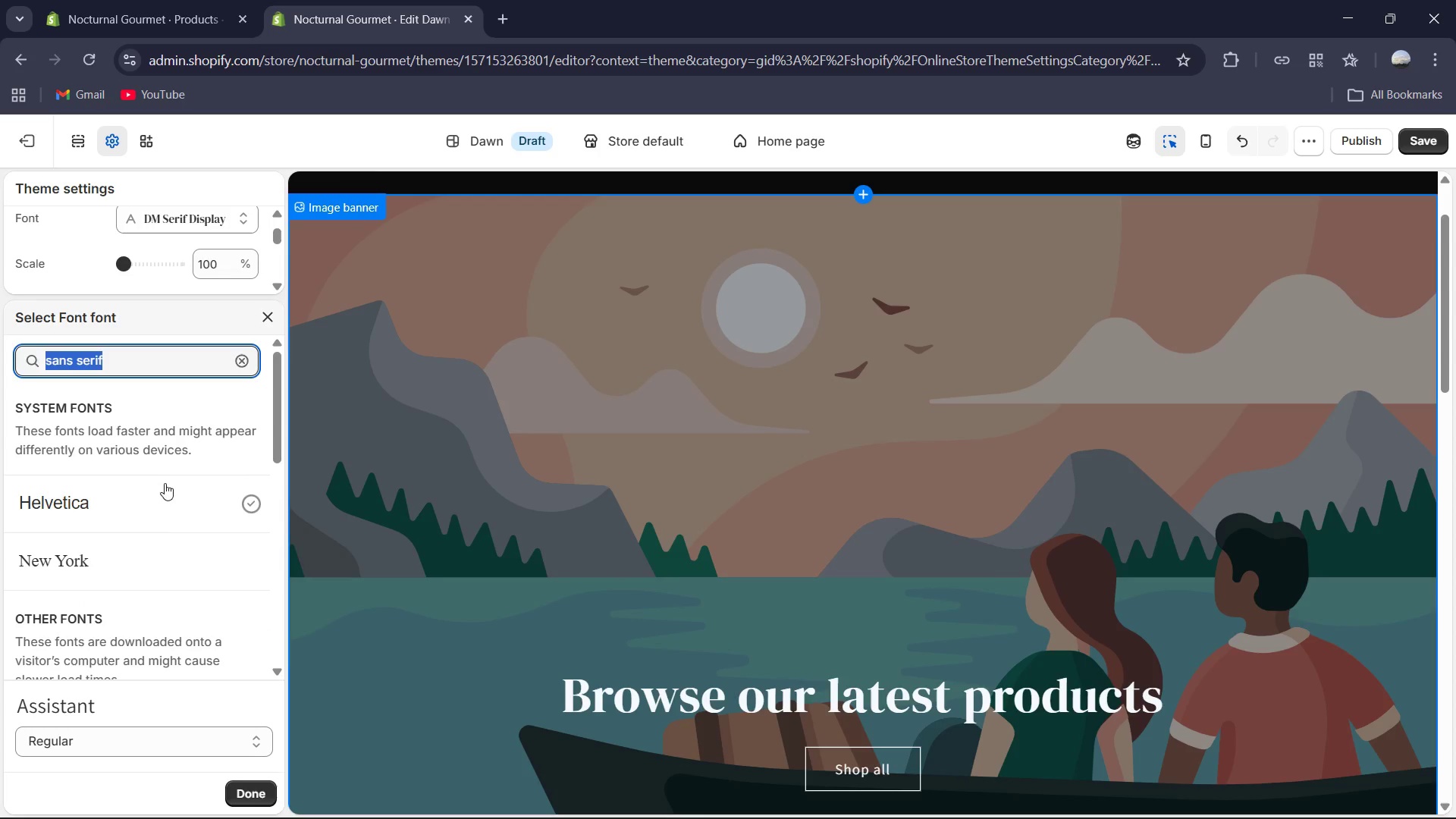 
type(inter)
 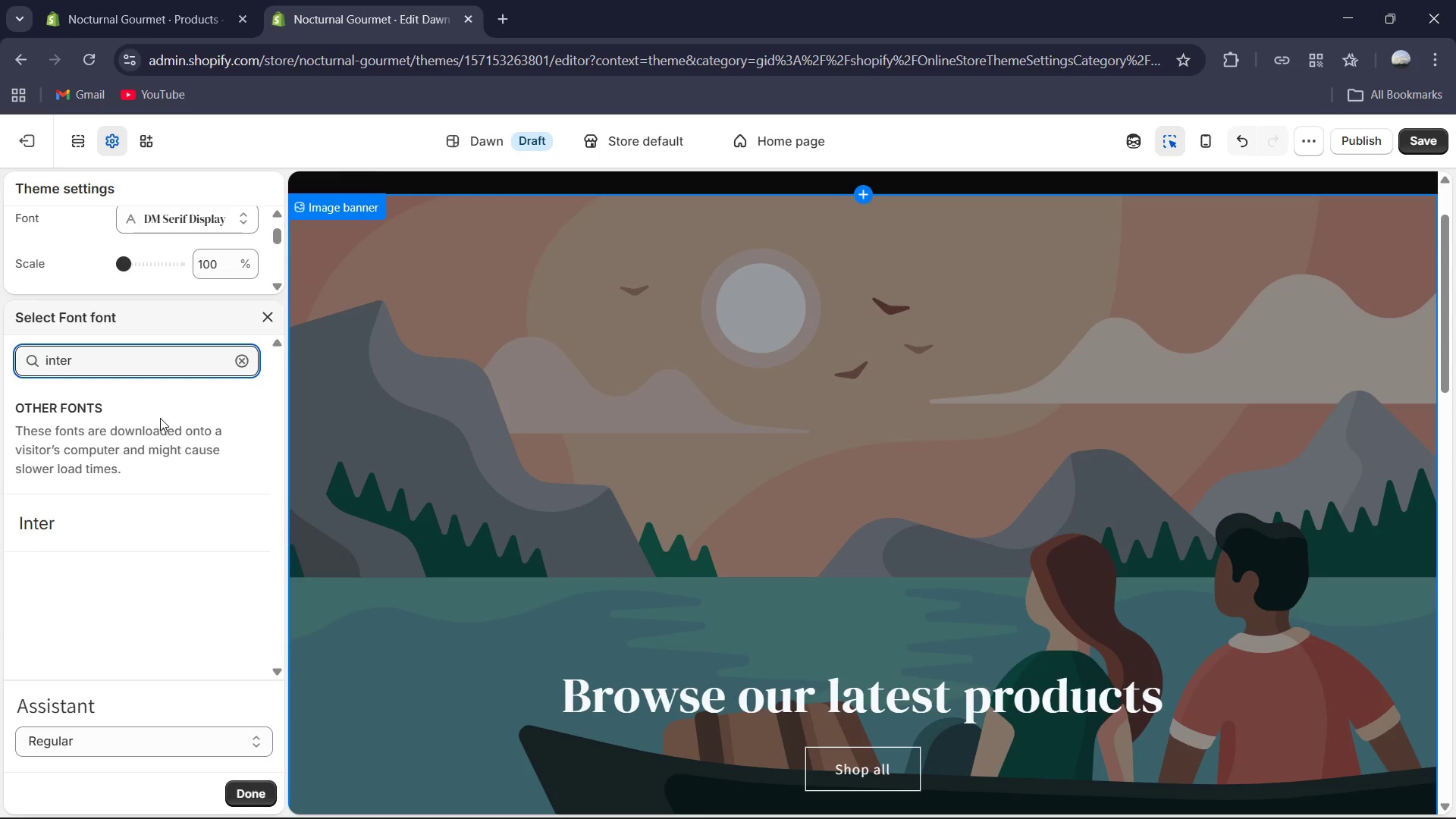 
left_click_drag(start_coordinate=[97, 510], to_coordinate=[98, 513])
 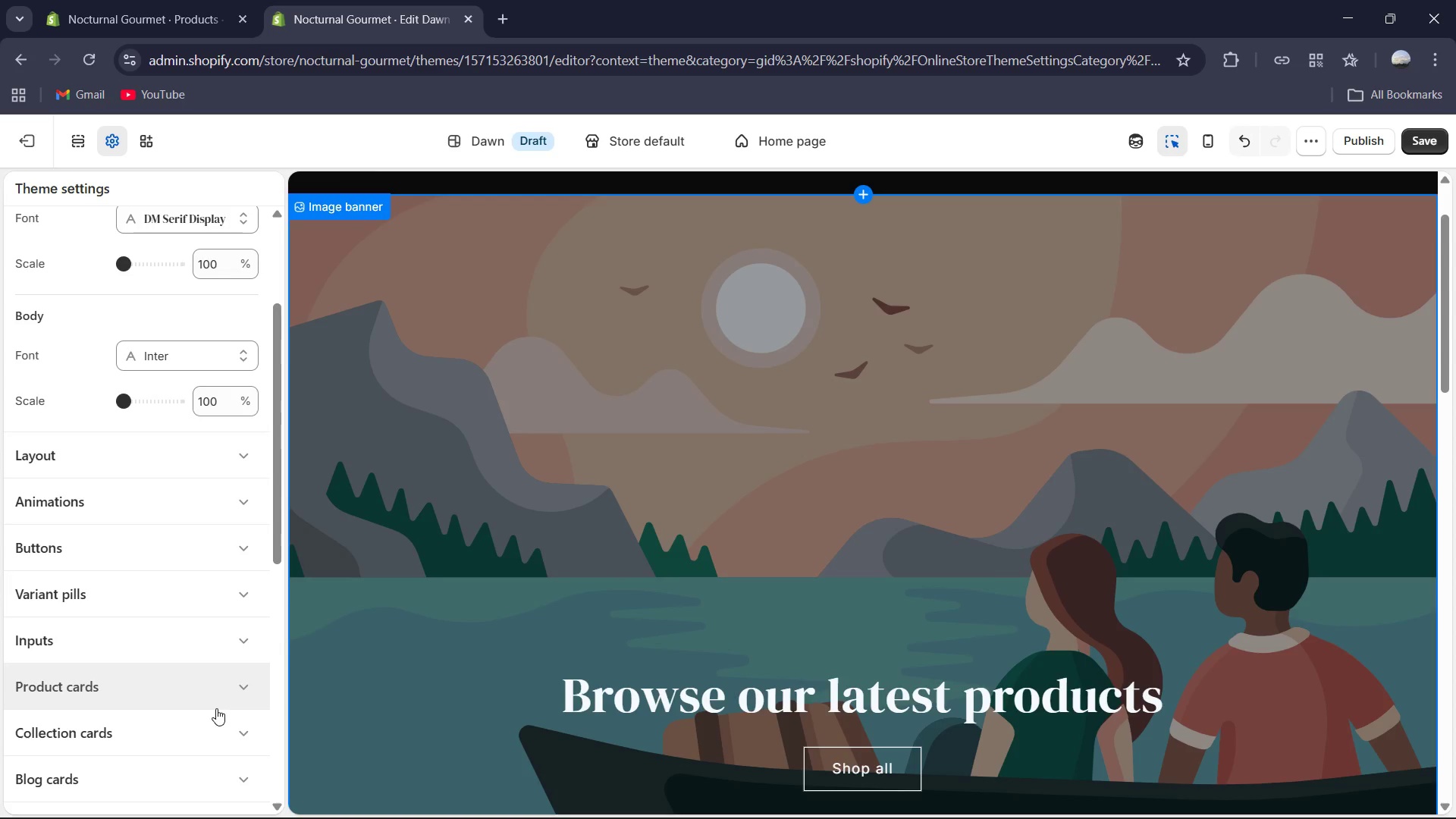 
wait(61.2)
 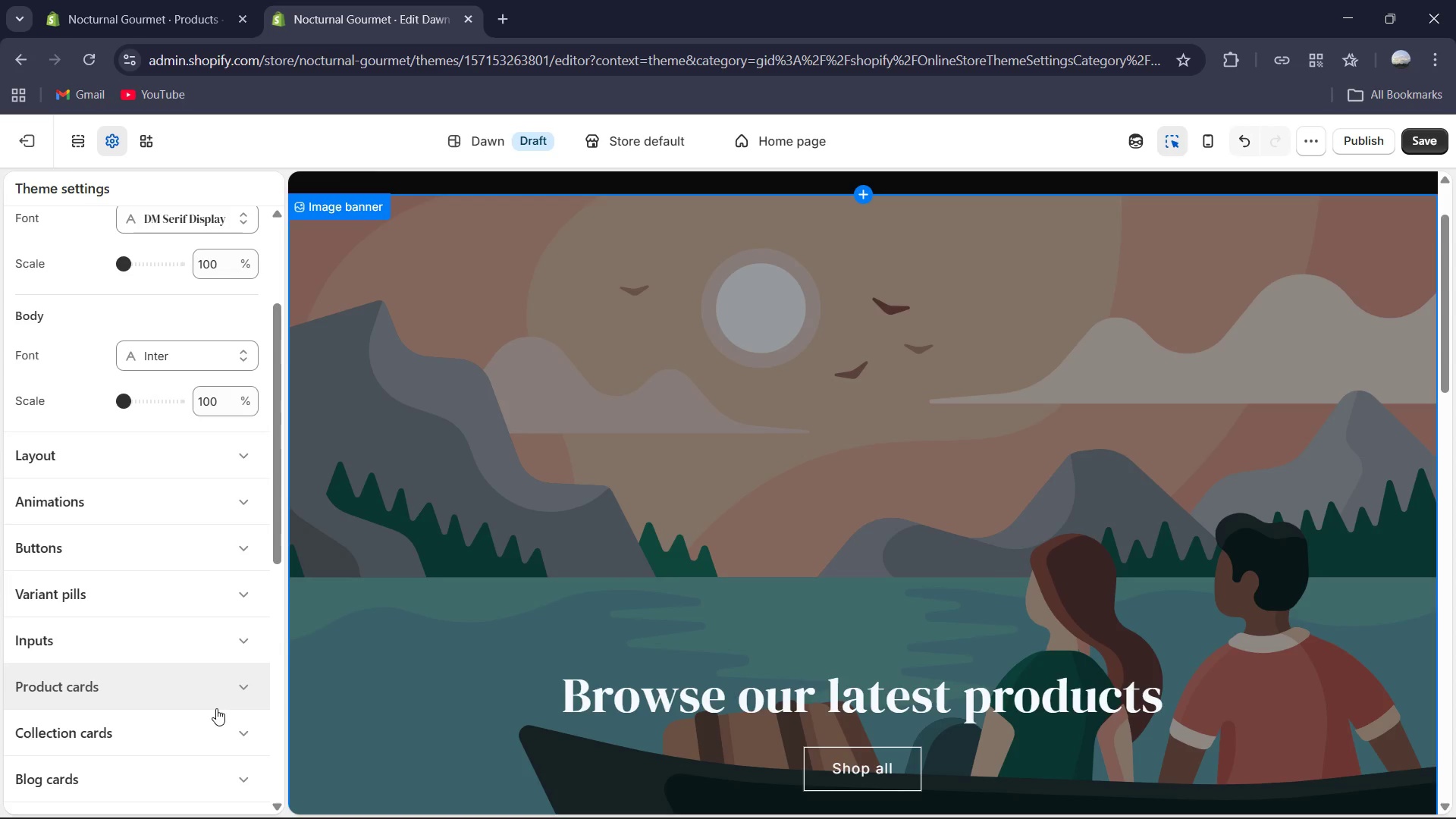 
scroll: coordinate [638, 603], scroll_direction: down, amount: 7.0
 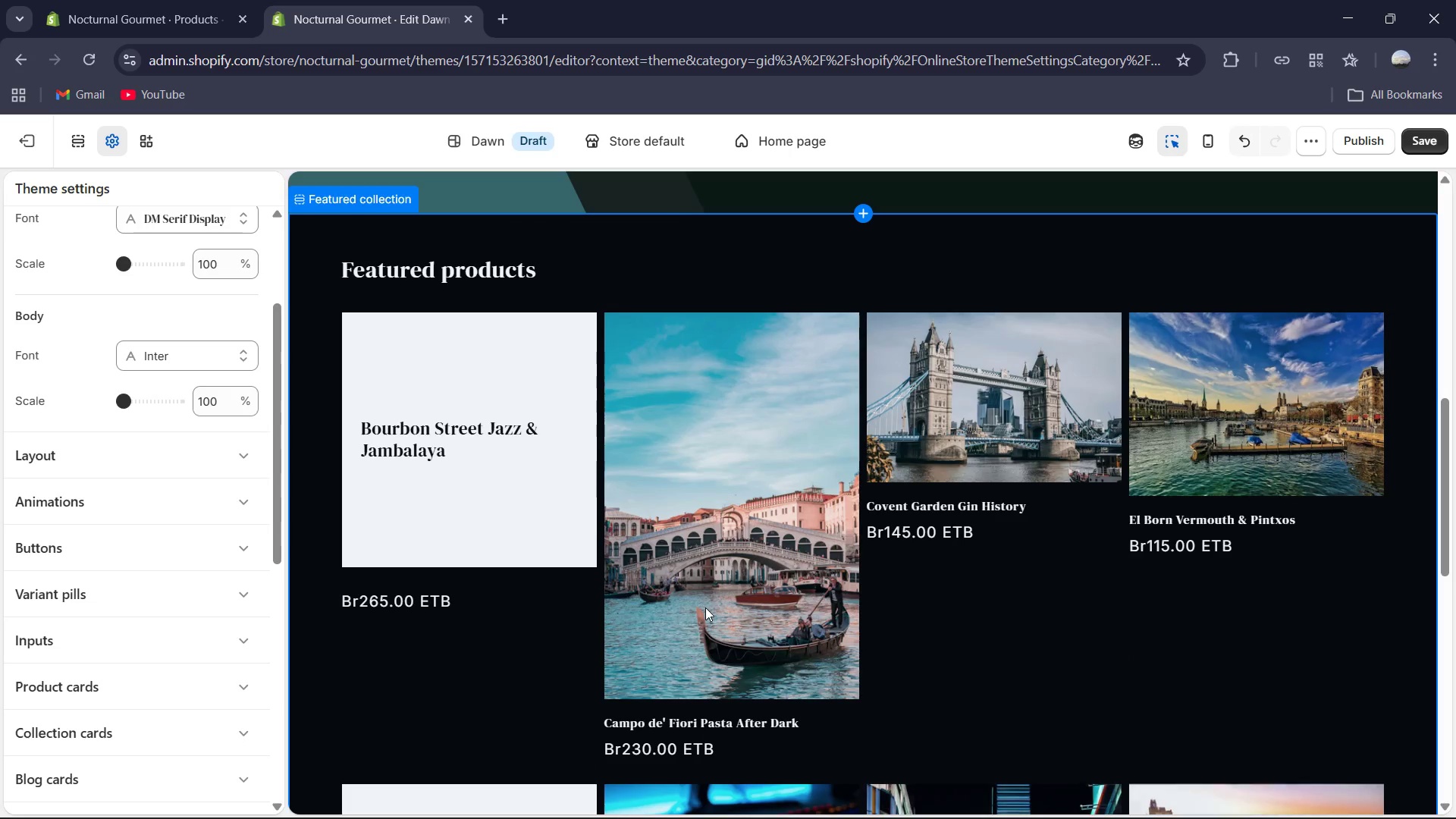 
scroll: coordinate [705, 607], scroll_direction: up, amount: 8.0
 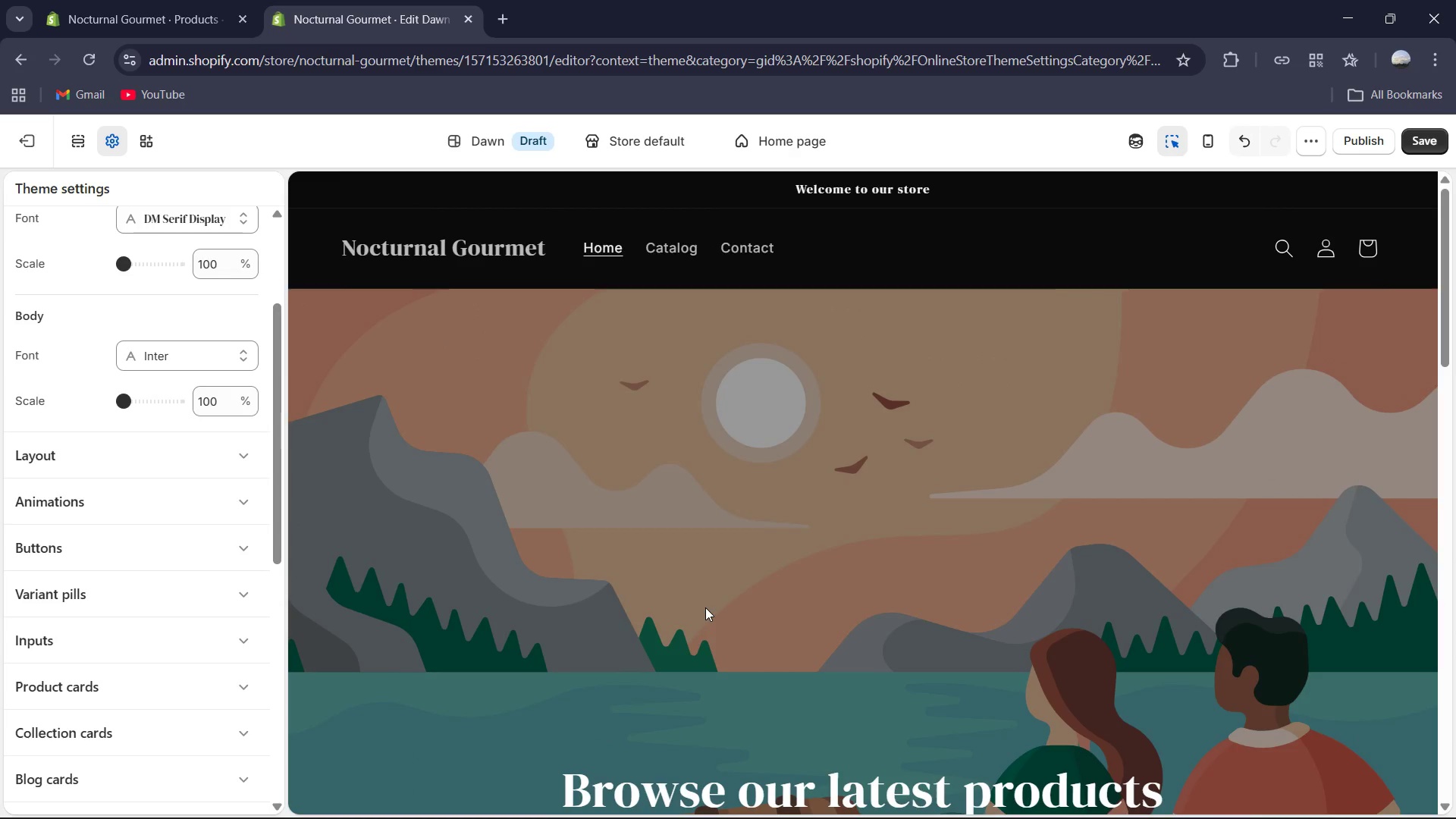 
wait(36.85)
 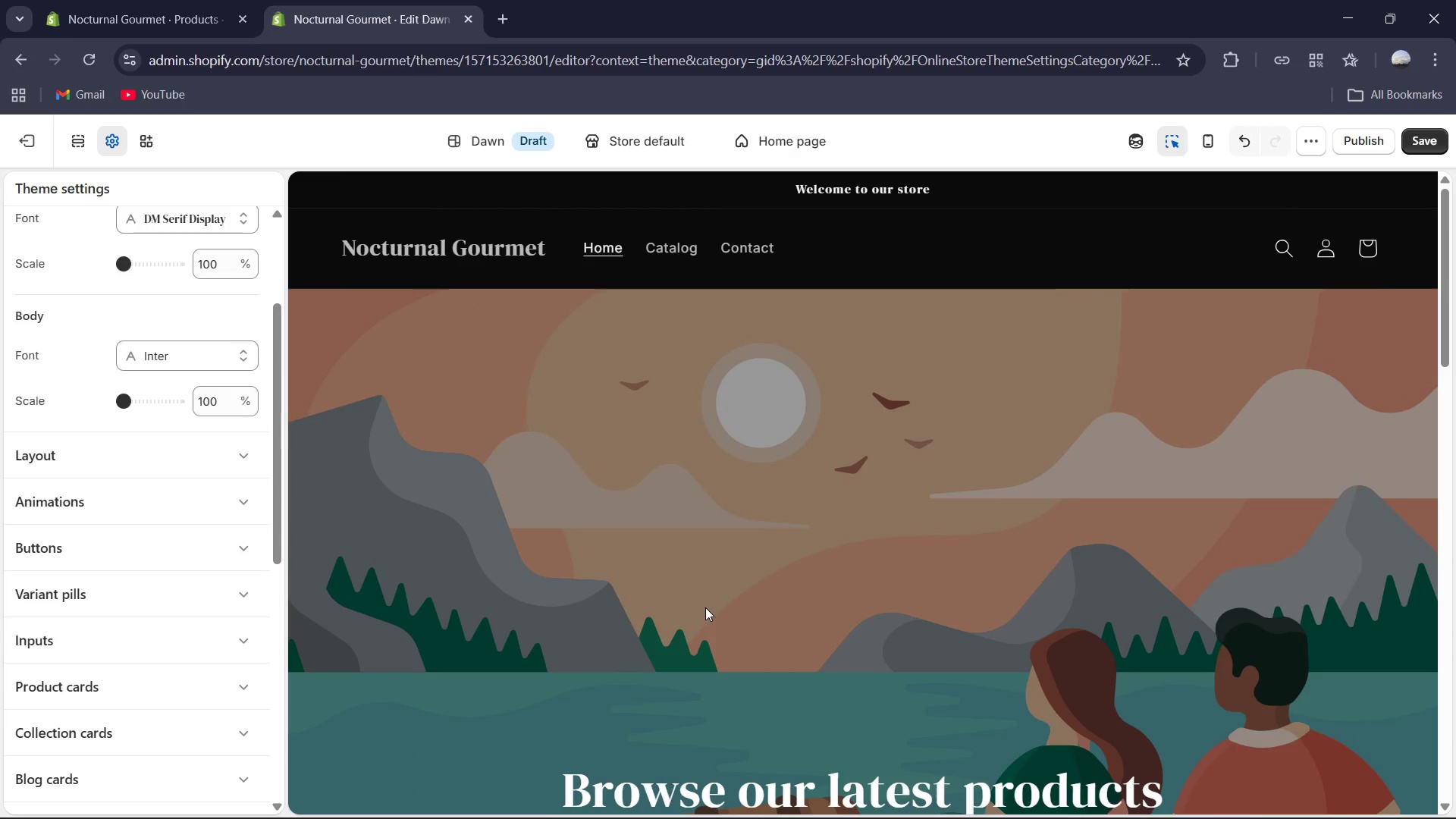 
scroll: coordinate [1218, 574], scroll_direction: down, amount: 17.0
 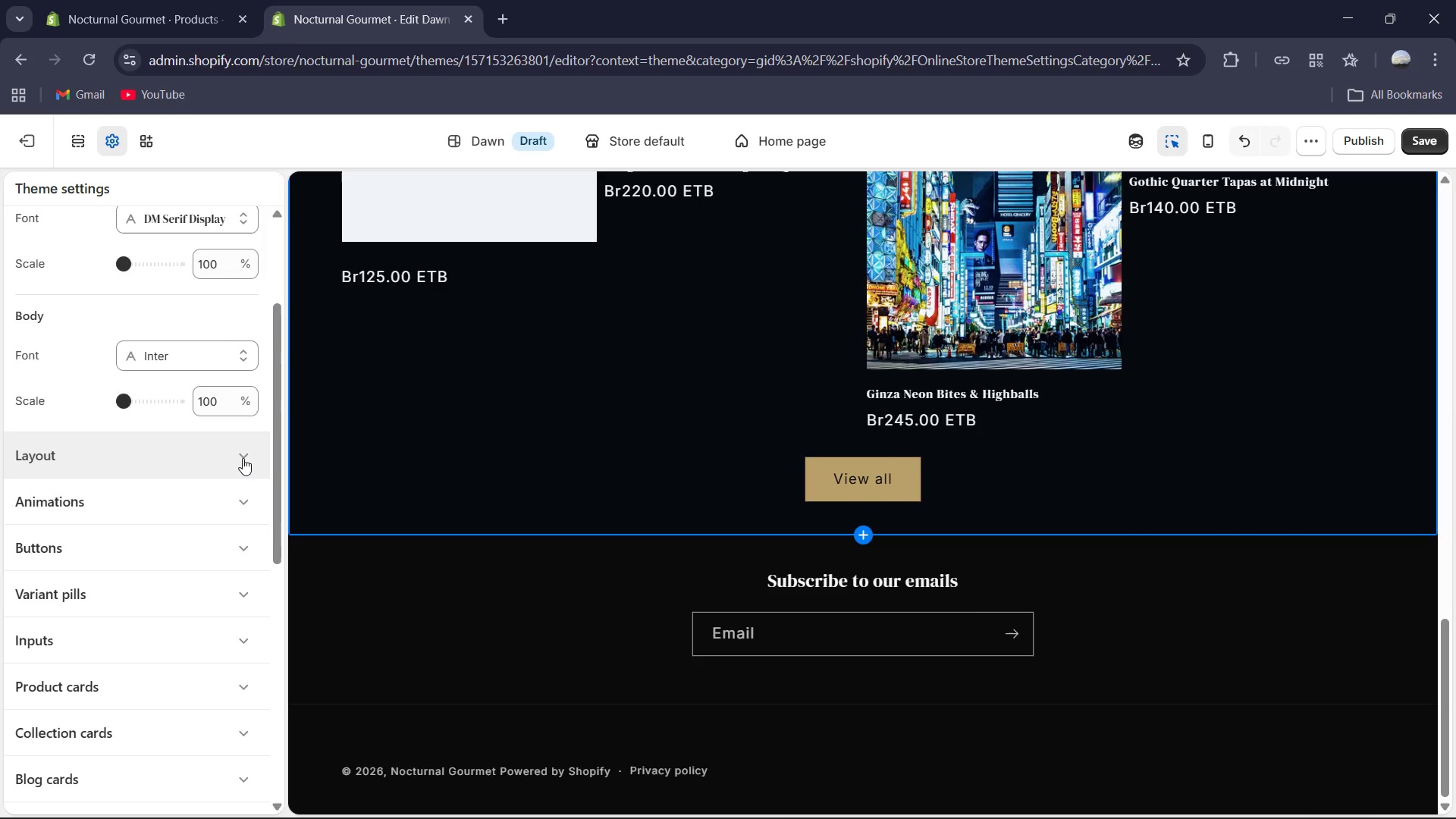 
wait(44.17)
 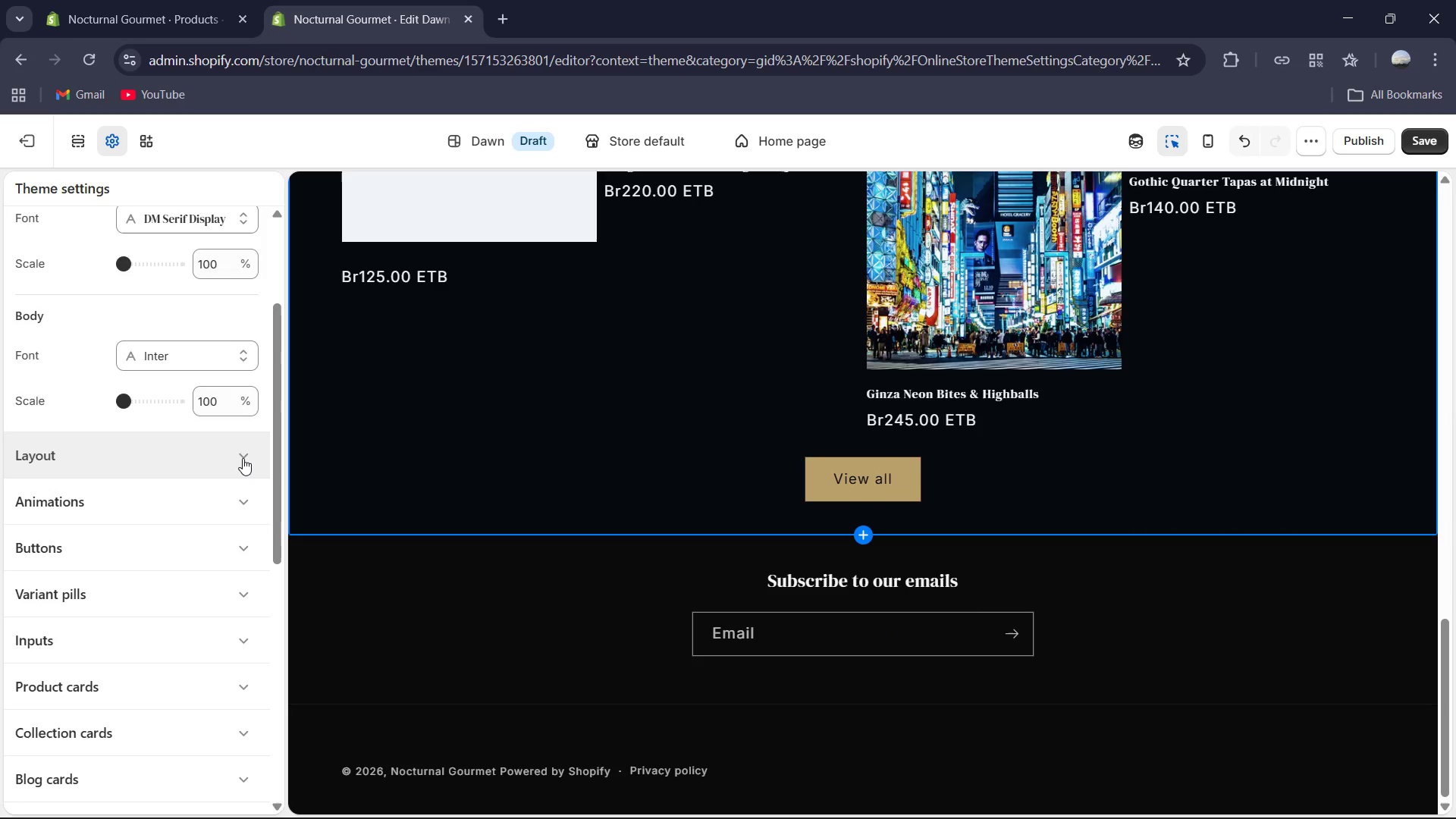 
scroll: coordinate [290, 410], scroll_direction: none, amount: 0.0
 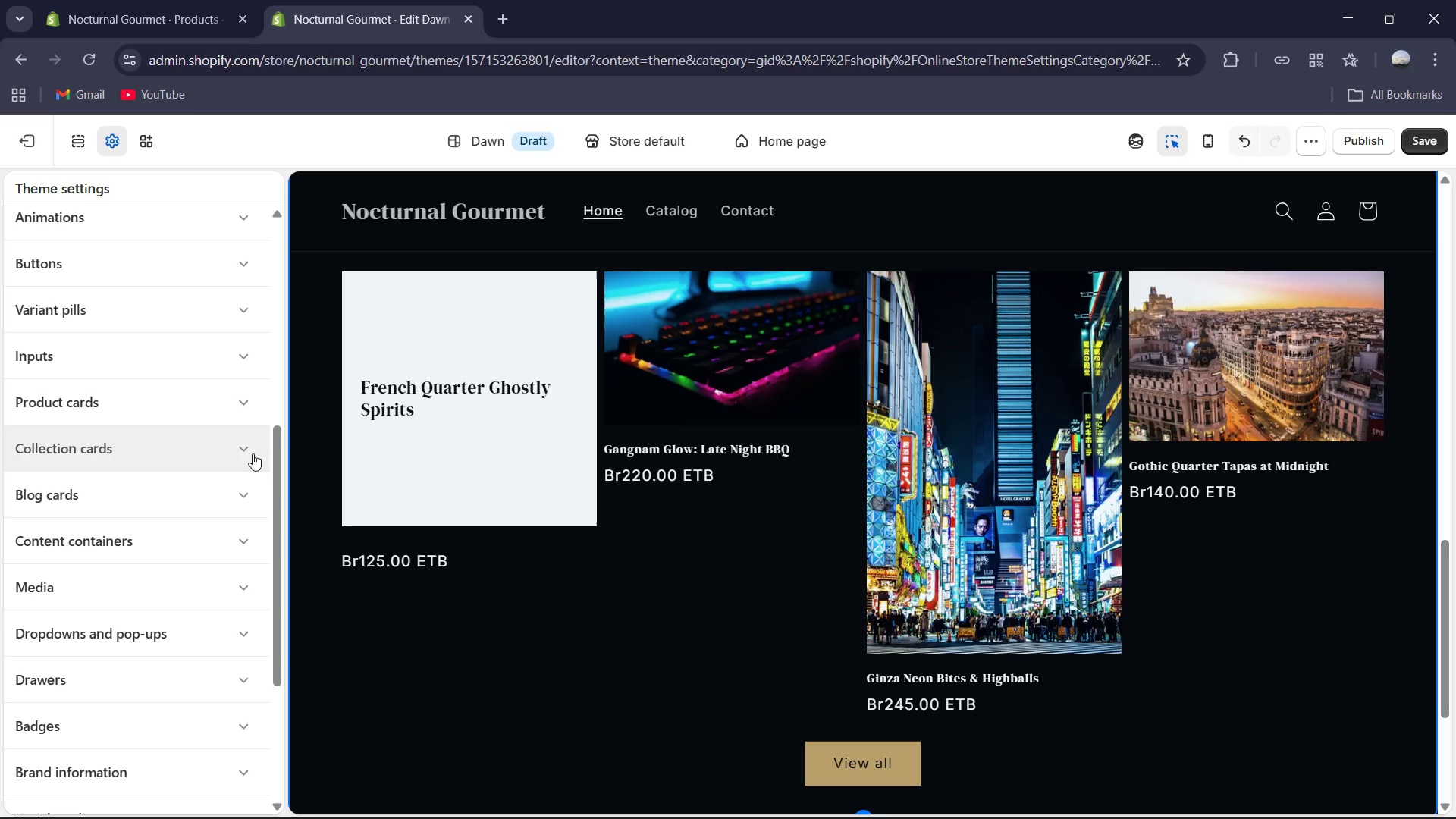 
wait(6.27)
 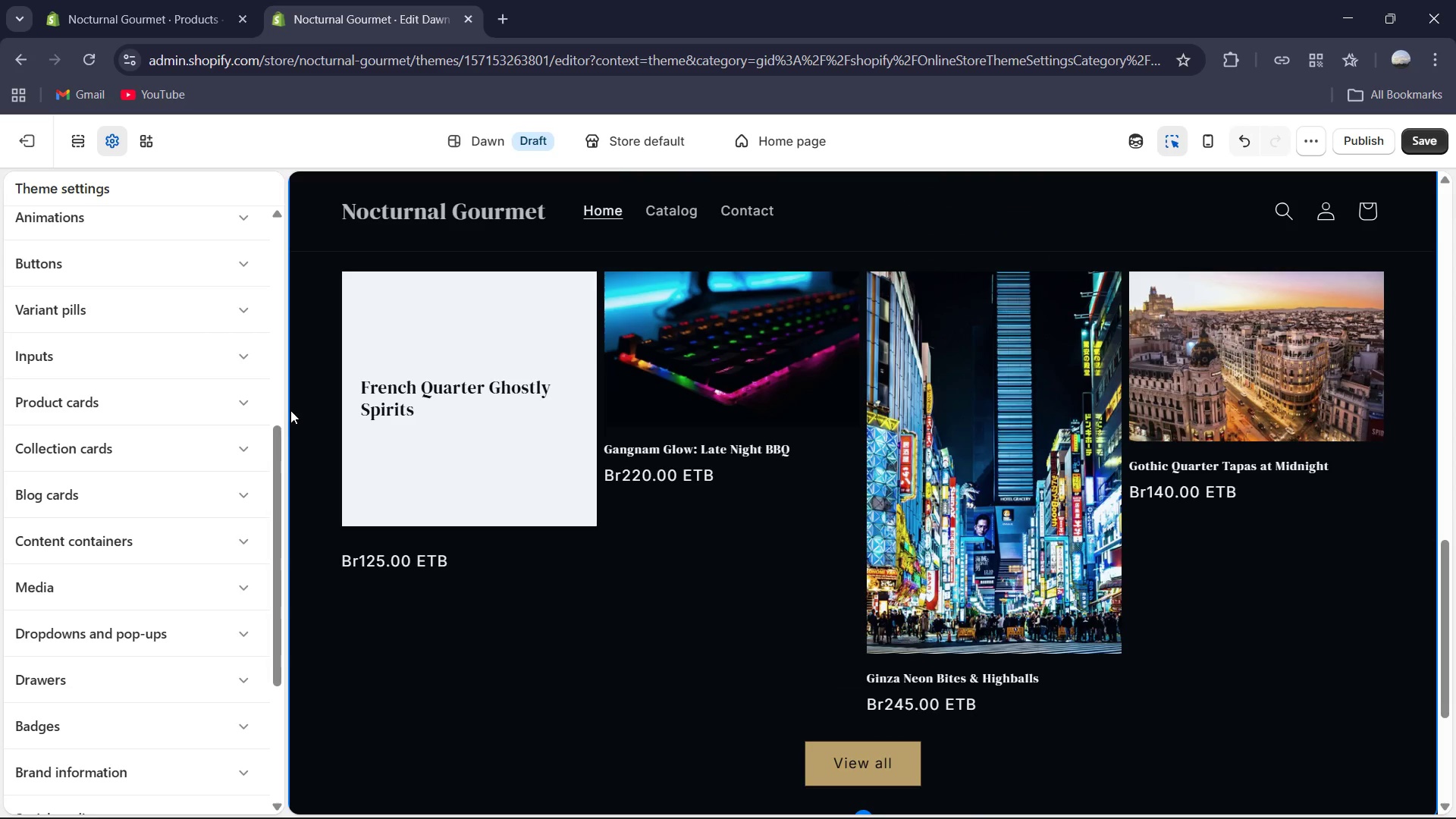 
scroll: coordinate [130, 535], scroll_direction: up, amount: 5.0
 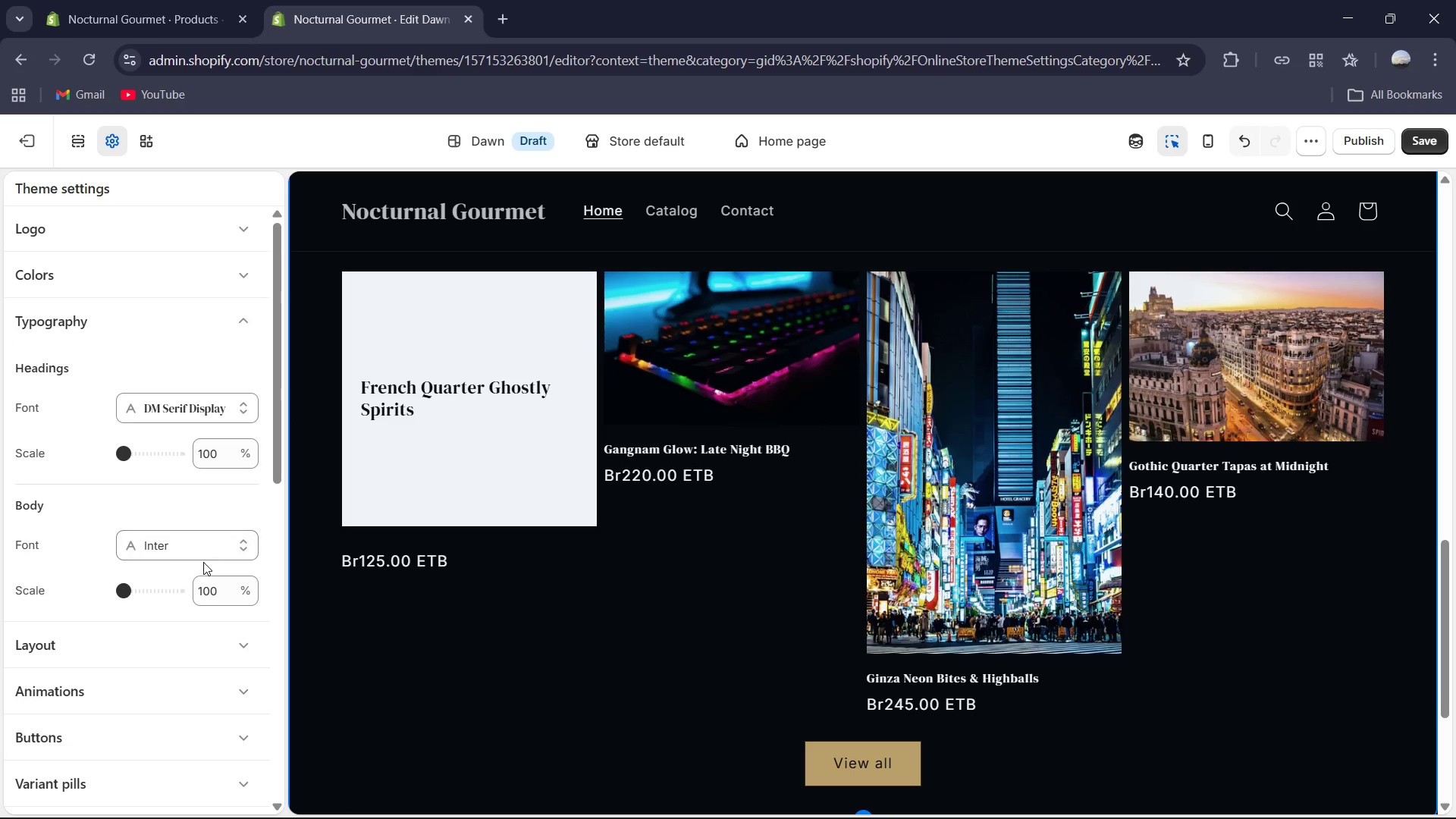 
scroll: coordinate [175, 549], scroll_direction: down, amount: 2.0
 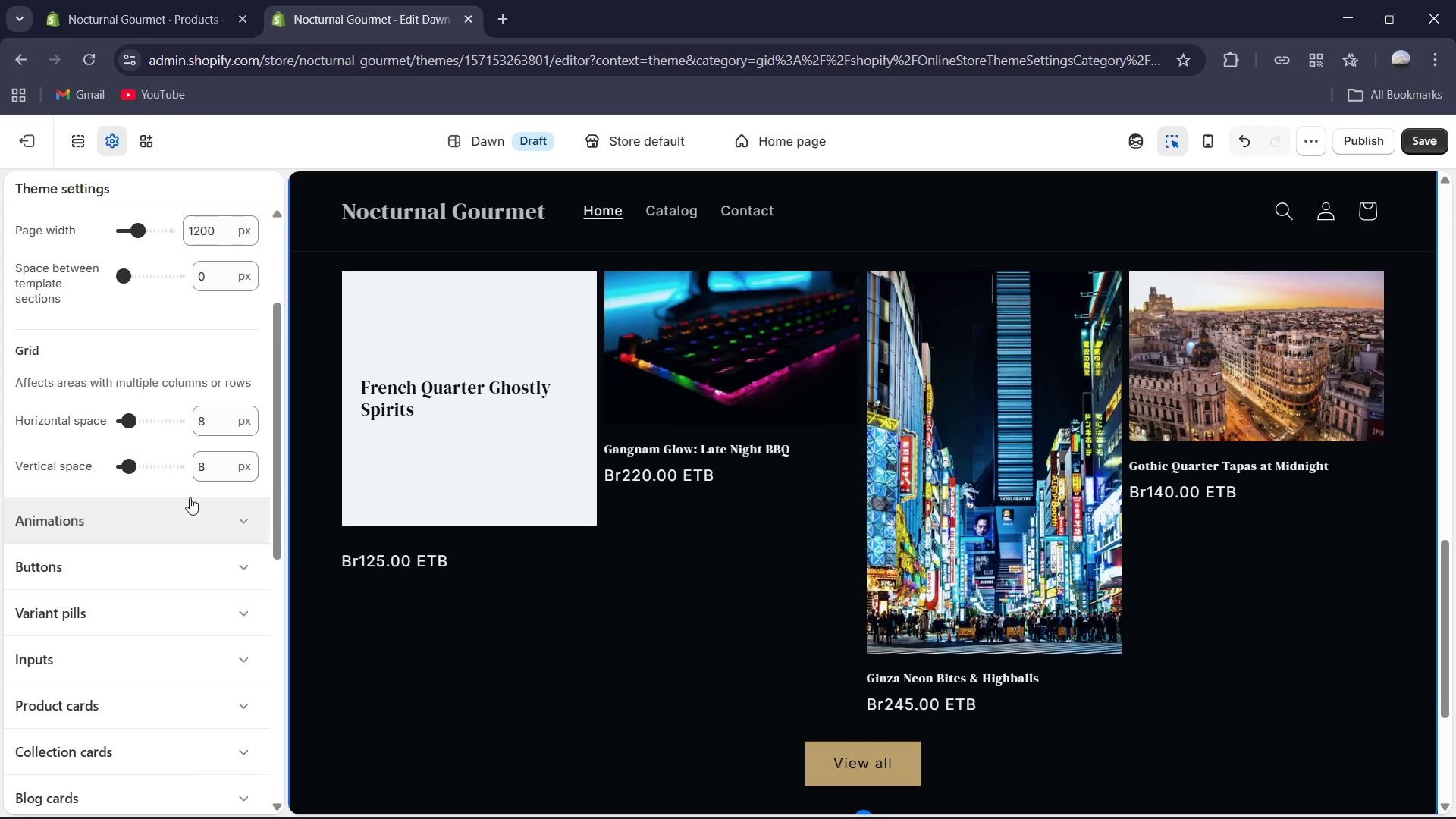 
scroll: coordinate [96, 406], scroll_direction: up, amount: 2.0
 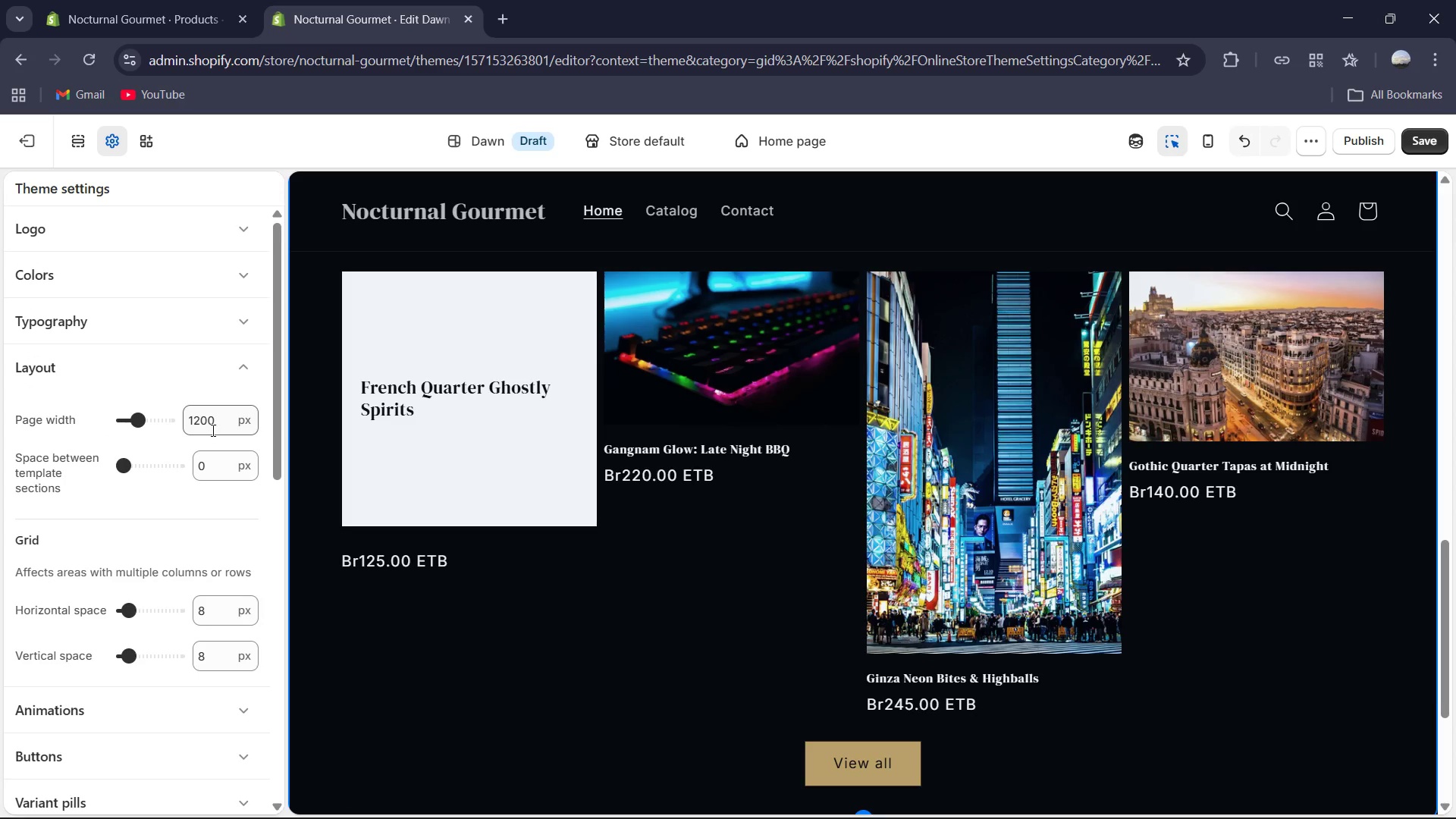 
wait(8.06)
 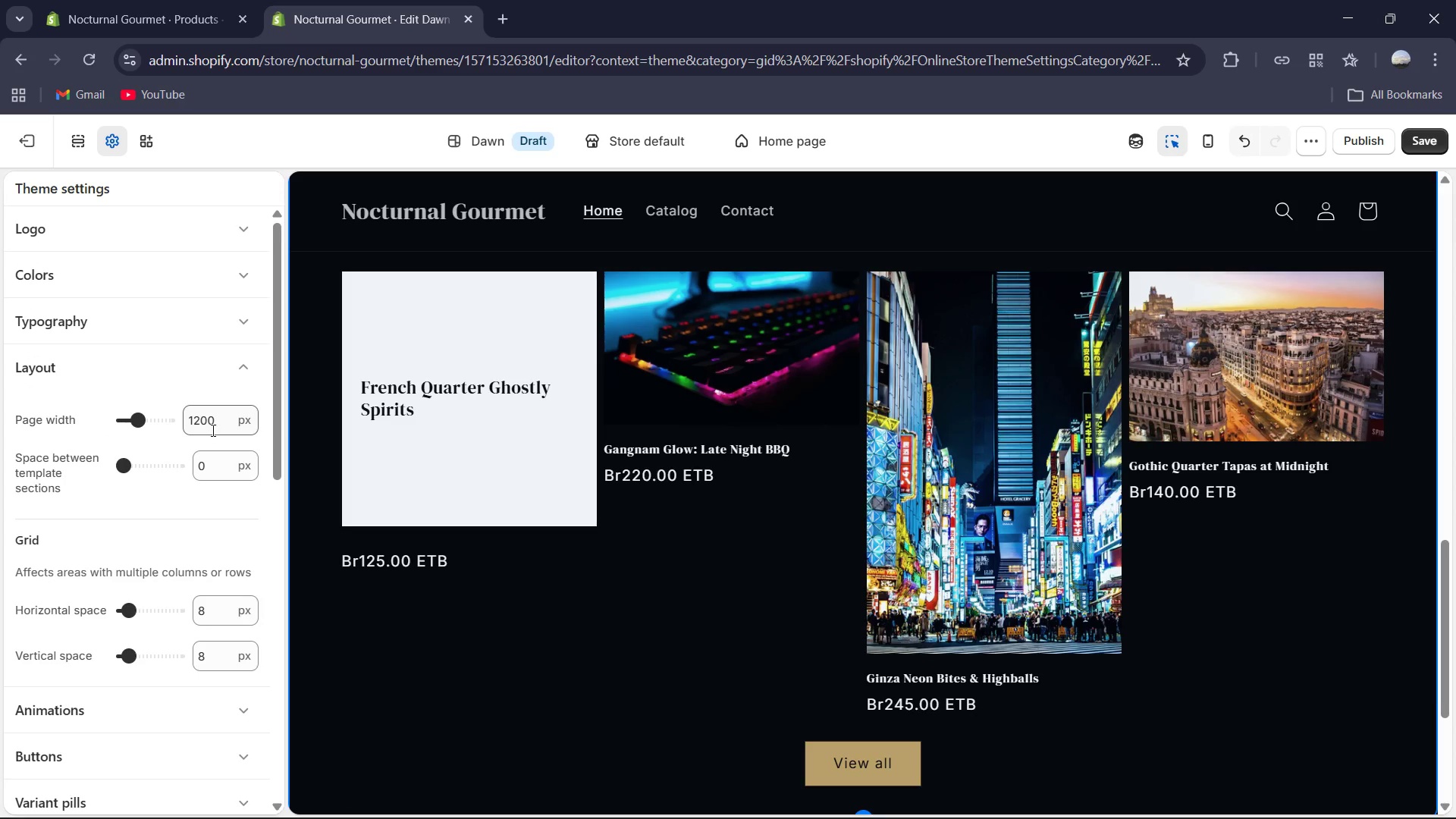 
scroll: coordinate [146, 545], scroll_direction: down, amount: 2.0
 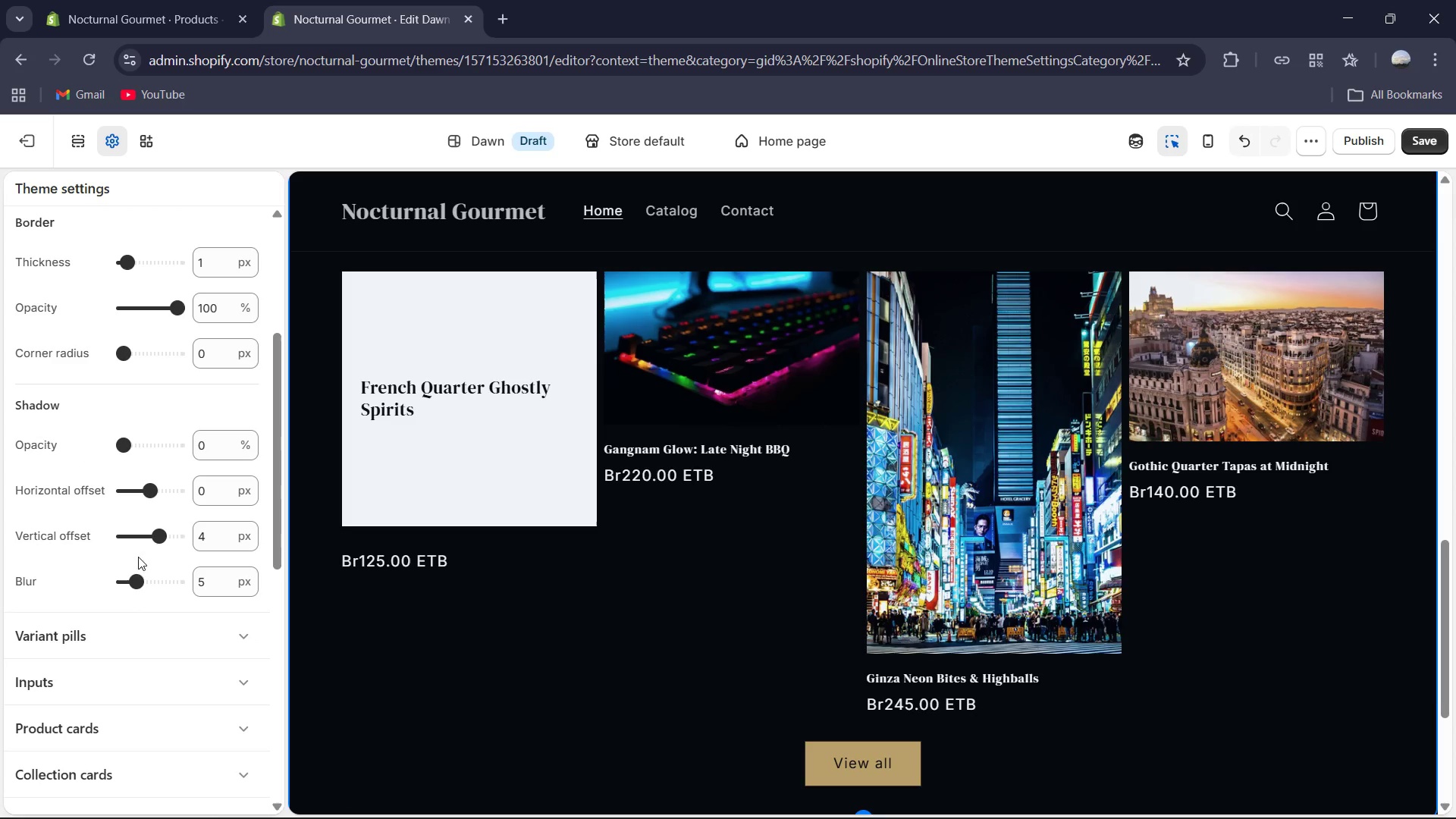 
left_click([240, 619])
 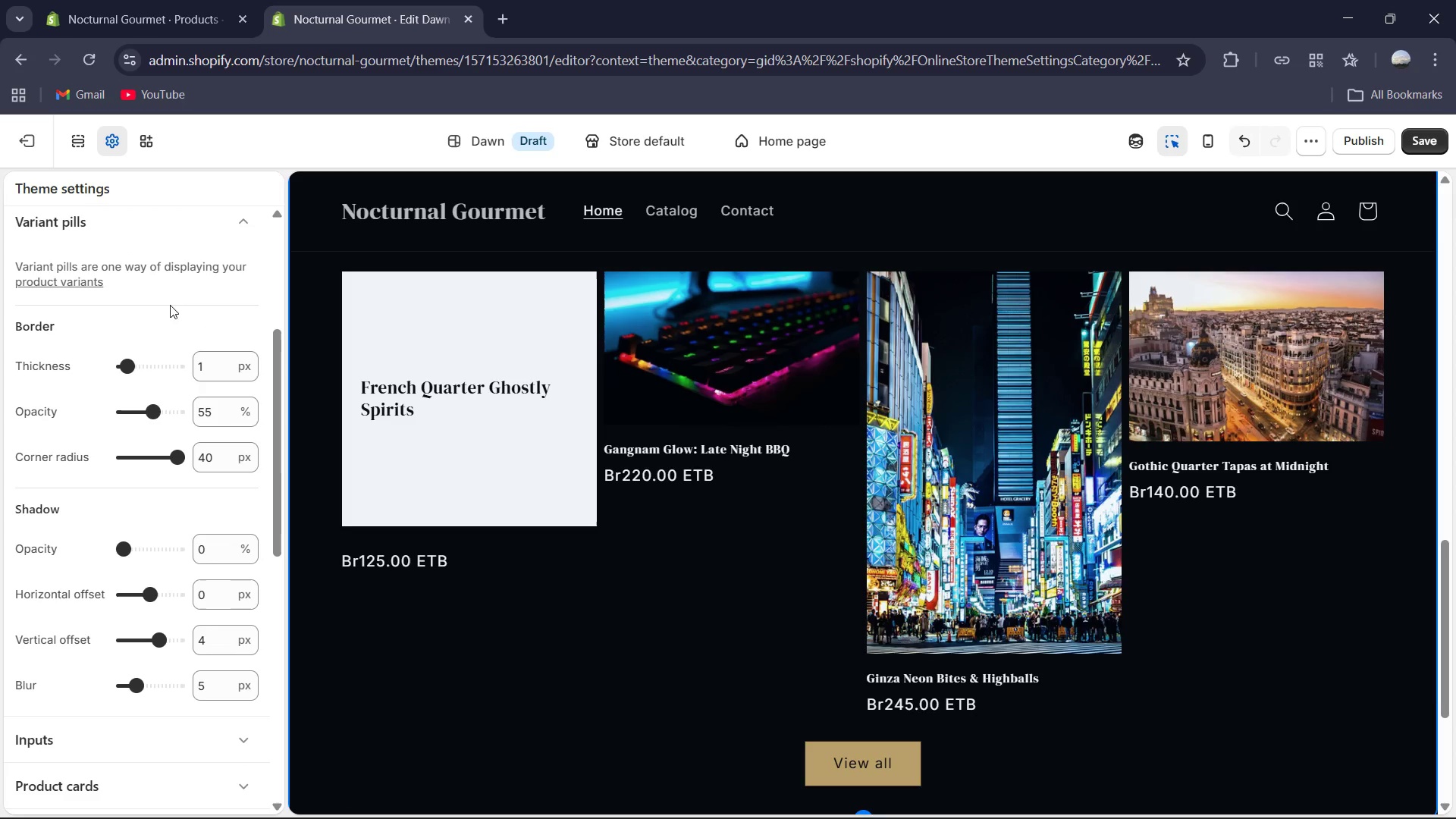 
scroll: coordinate [167, 352], scroll_direction: up, amount: 3.0
 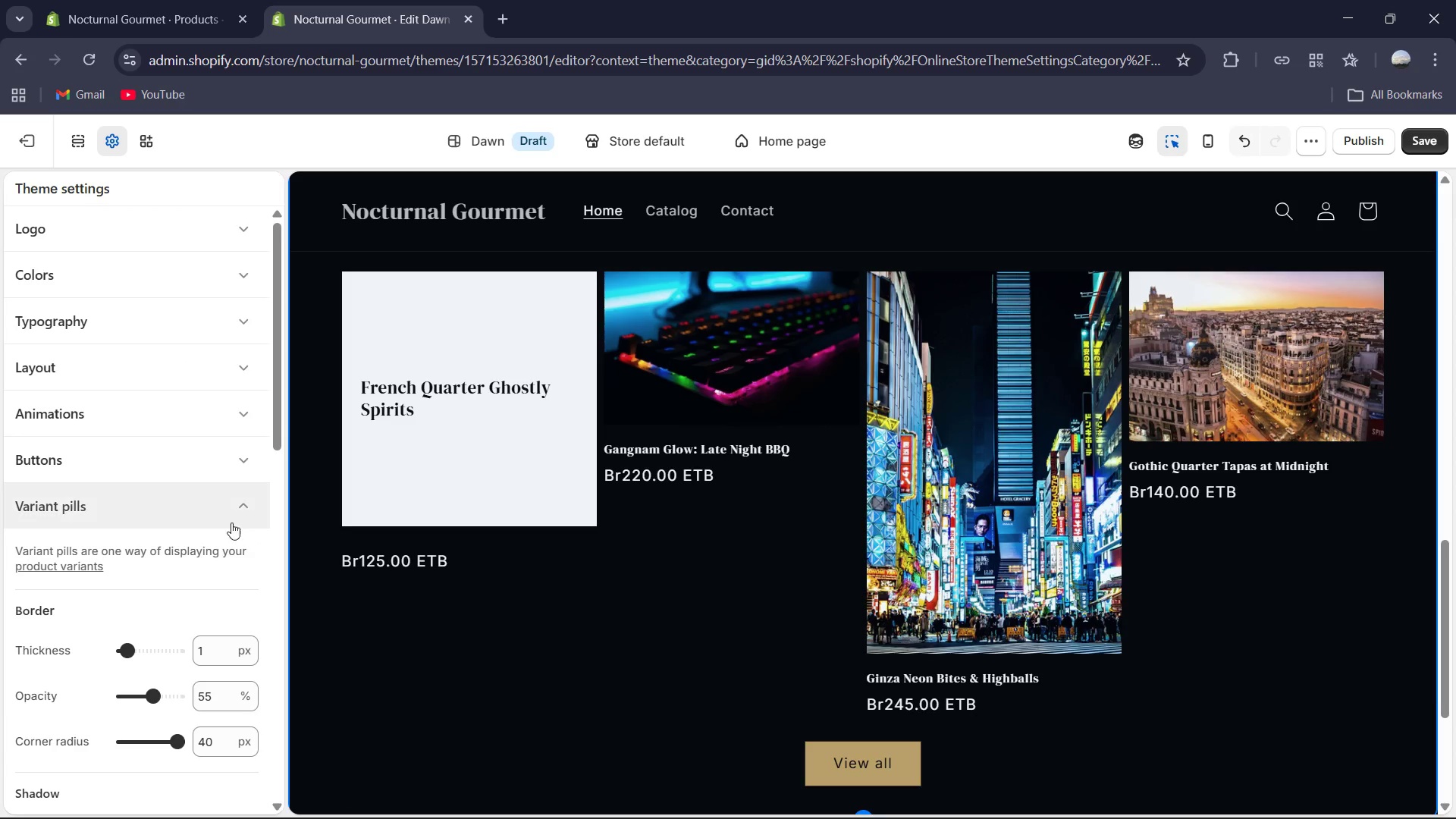 
double_click([233, 500])
 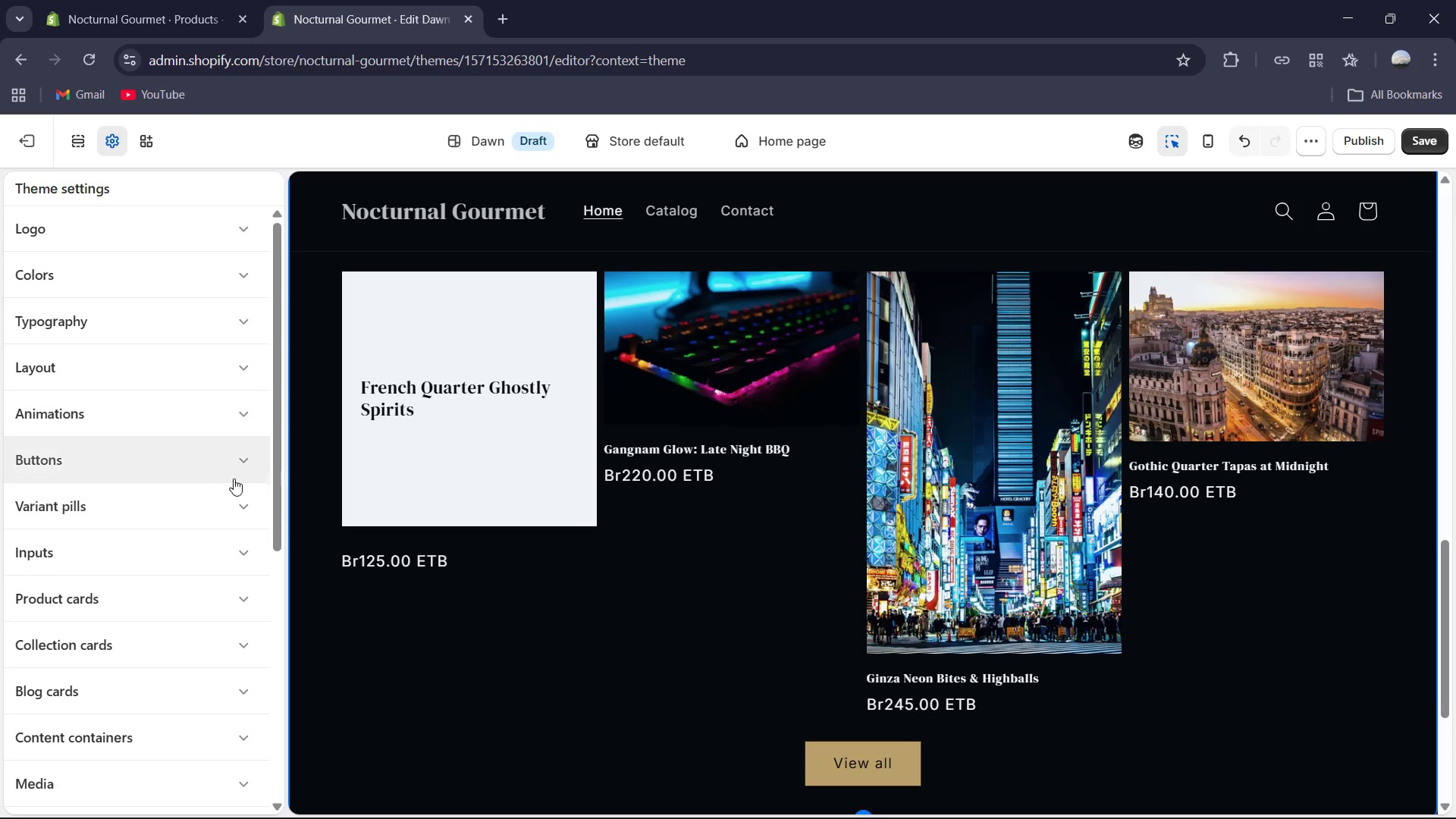 
scroll: coordinate [368, 428], scroll_direction: up, amount: 23.0
 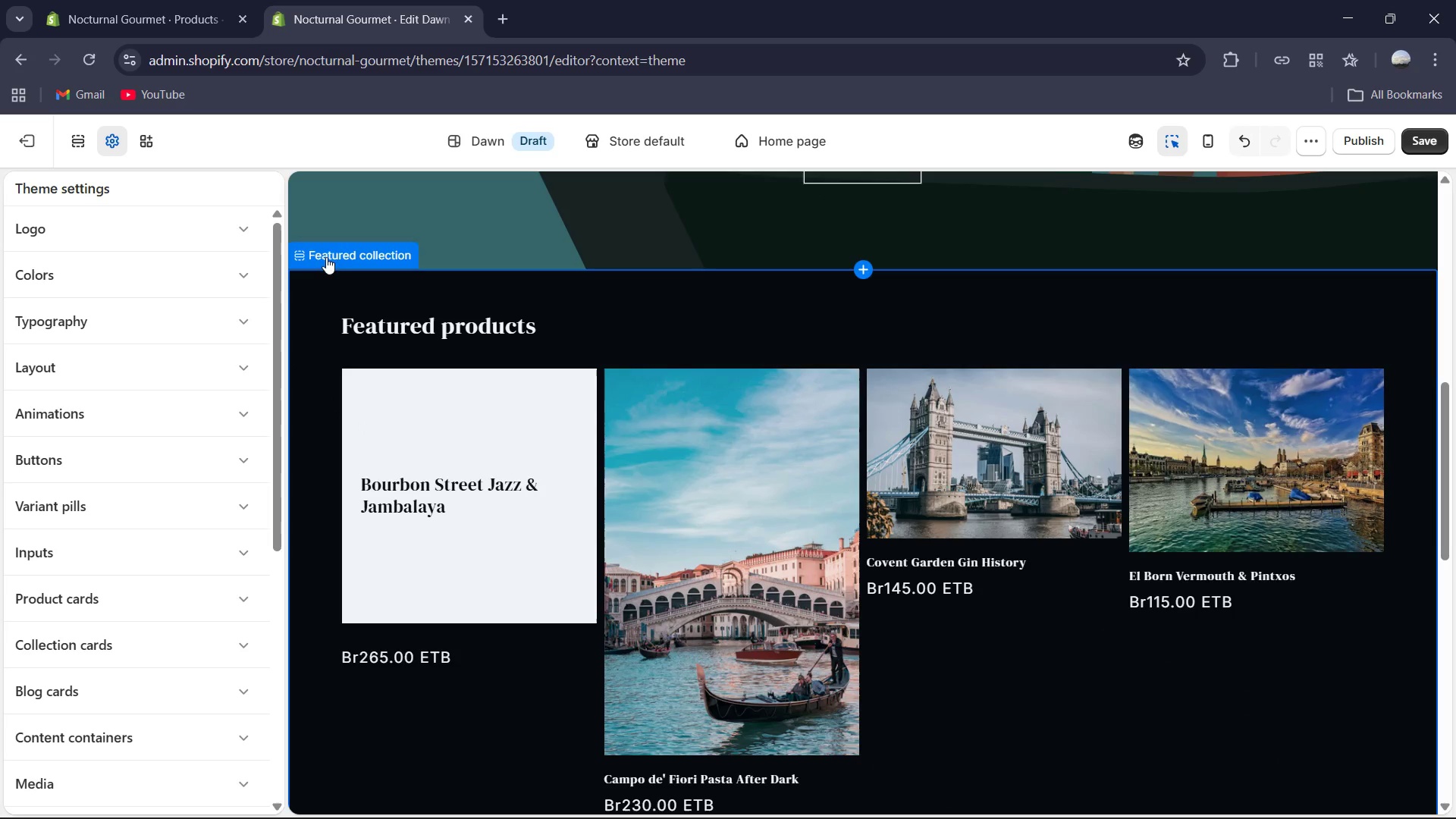 
left_click([306, 304])
 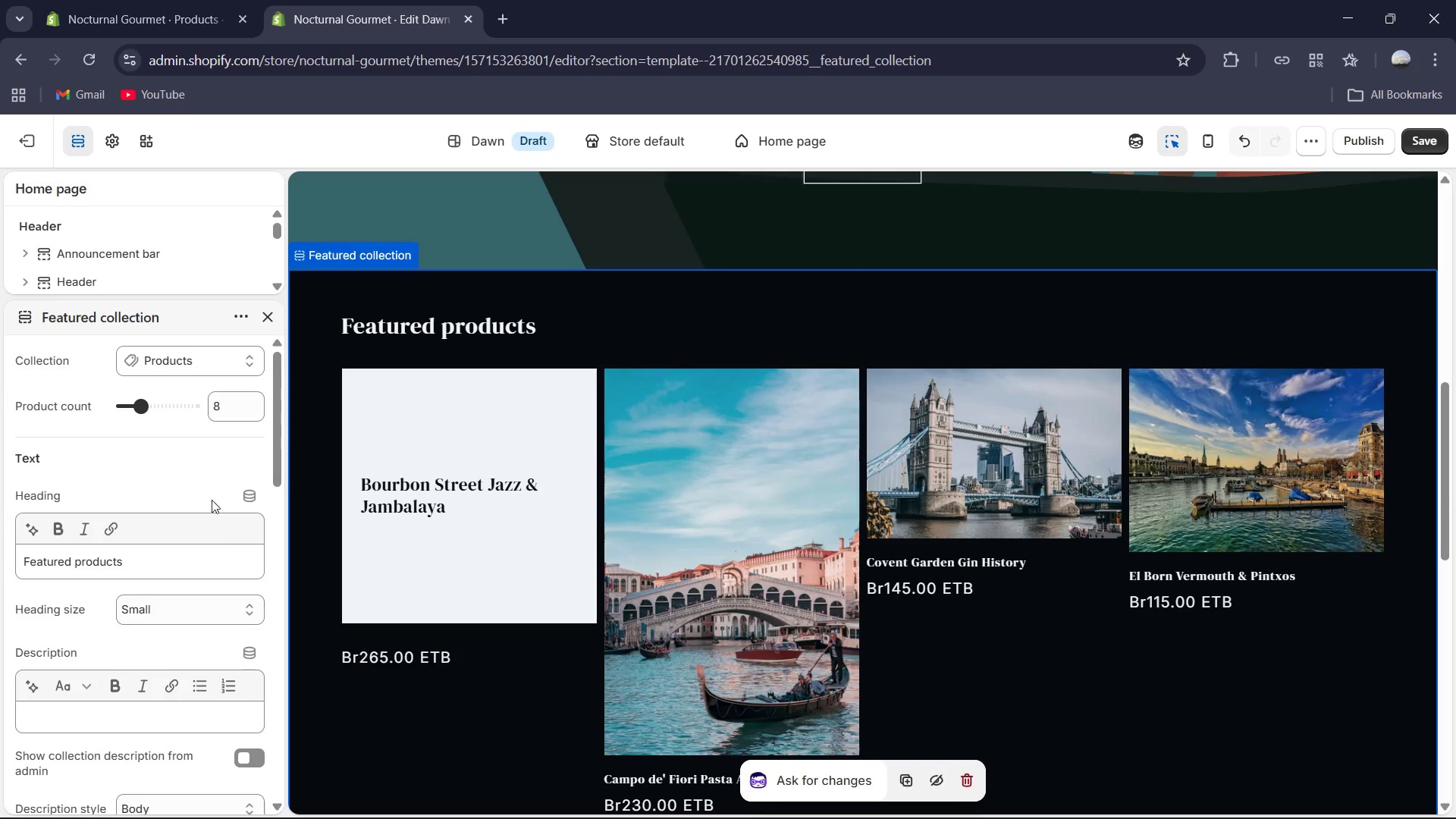 
scroll: coordinate [218, 526], scroll_direction: down, amount: 8.0
 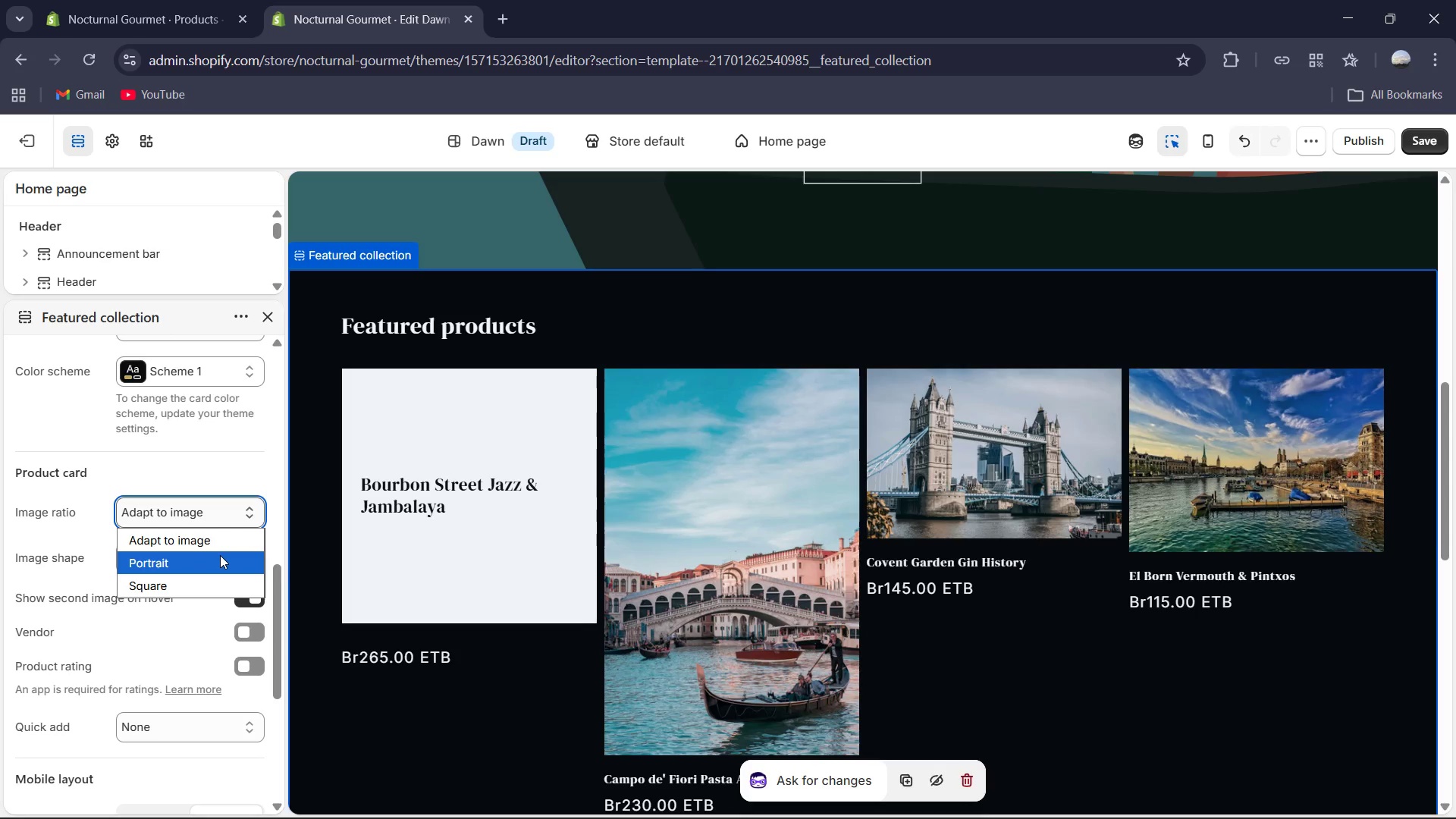 
left_click([202, 580])
 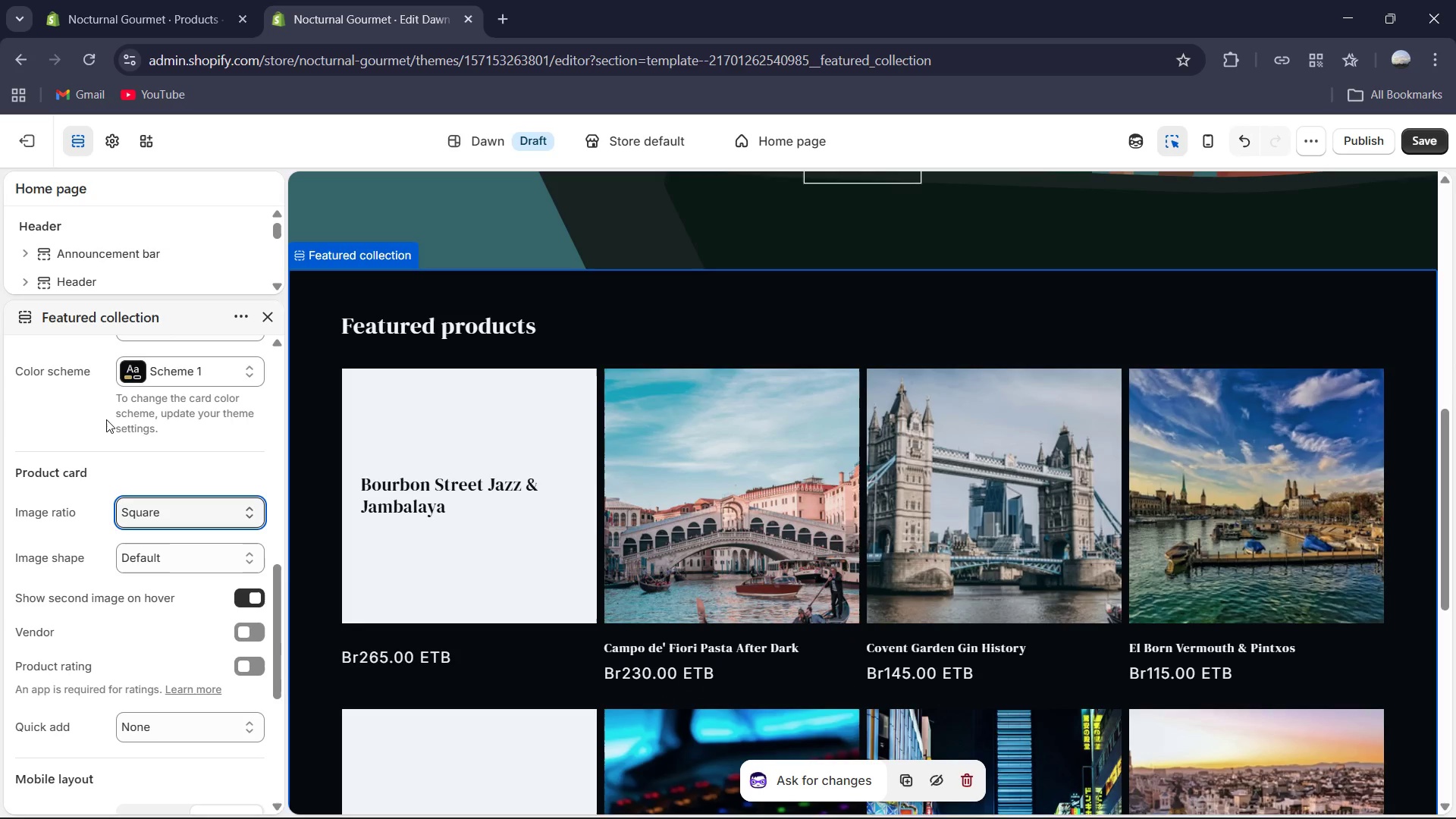 
wait(5.7)
 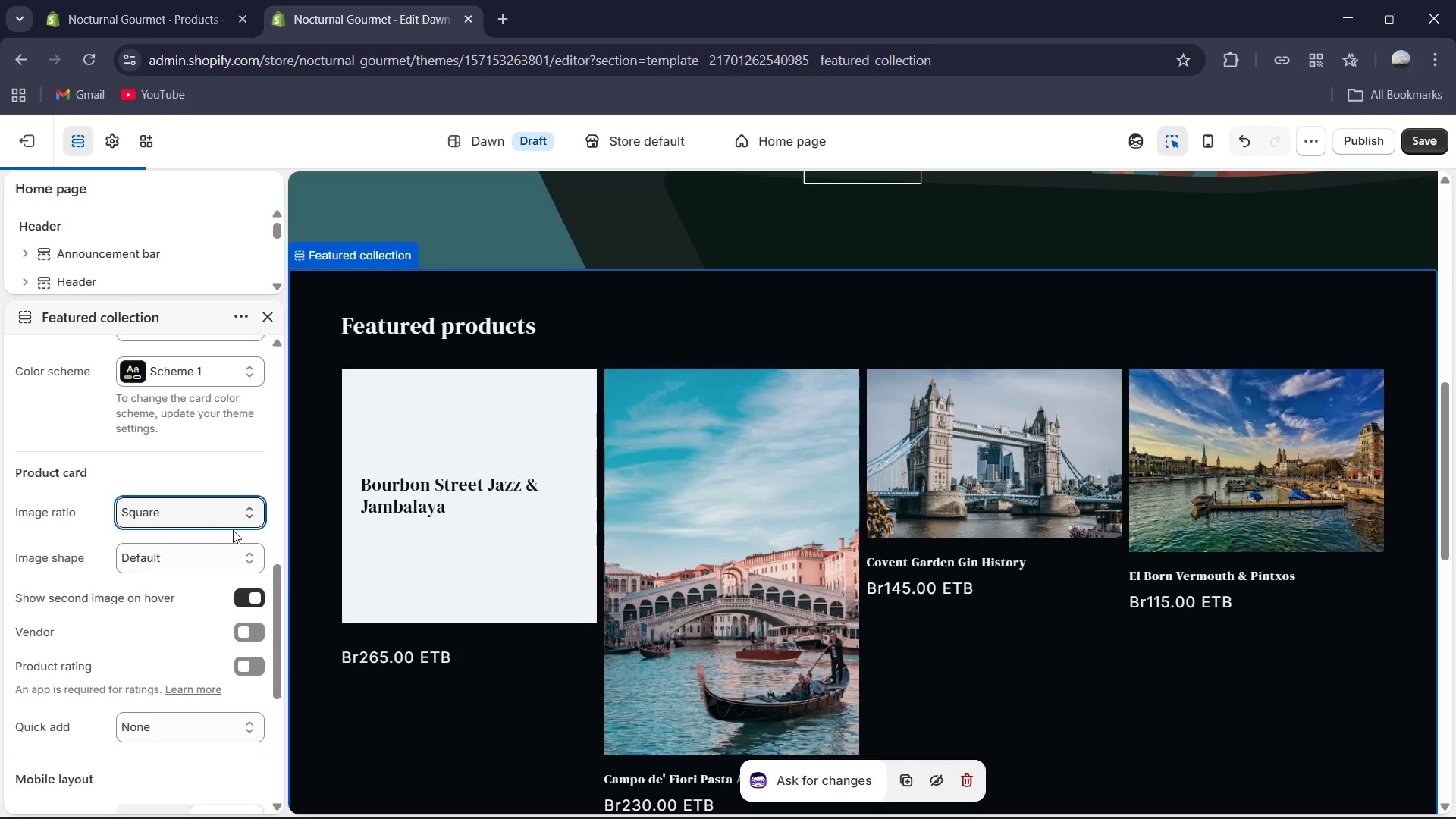 
scroll: coordinate [1168, 557], scroll_direction: down, amount: 8.0
 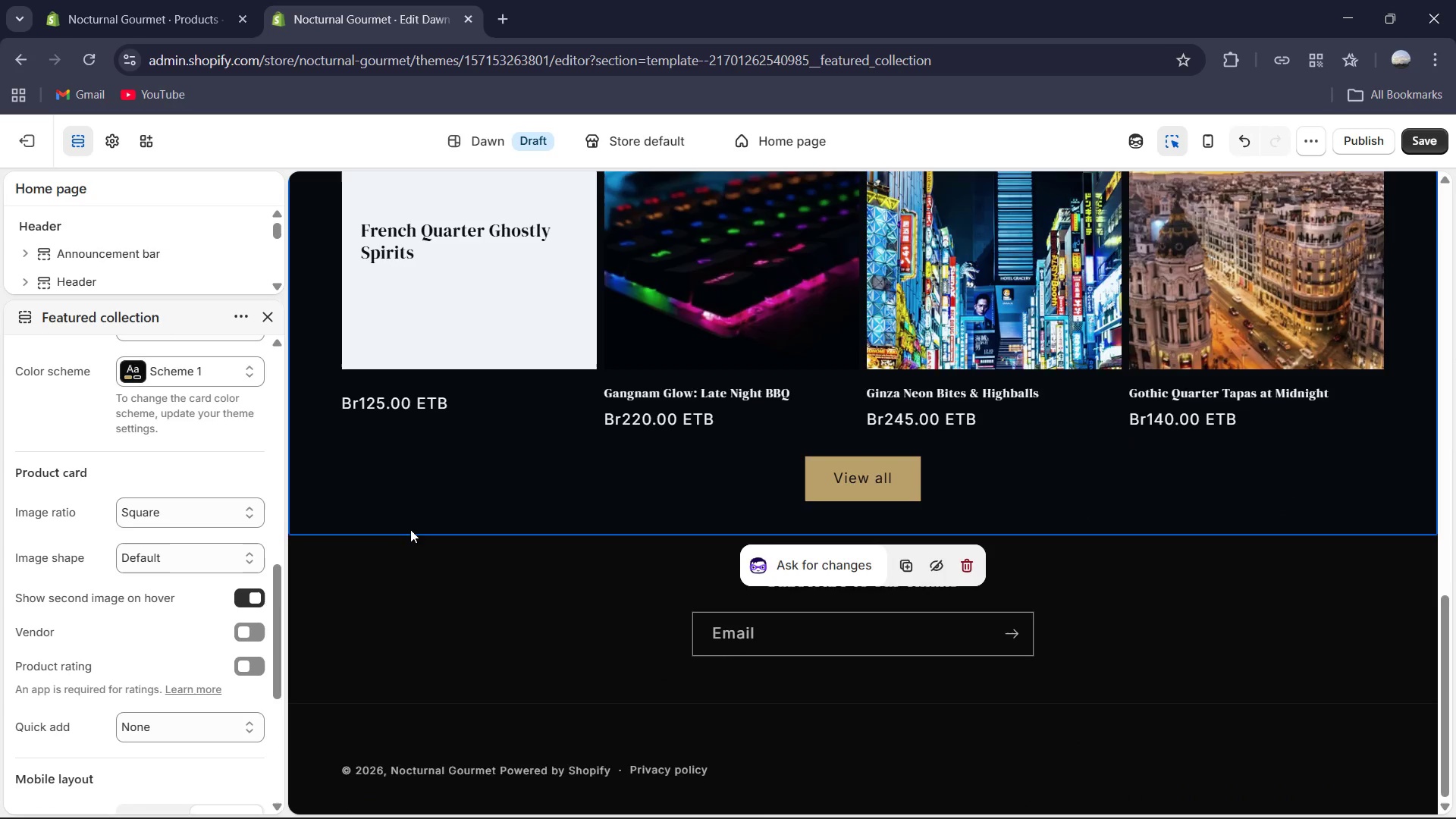 
scroll: coordinate [253, 404], scroll_direction: up, amount: 16.0
 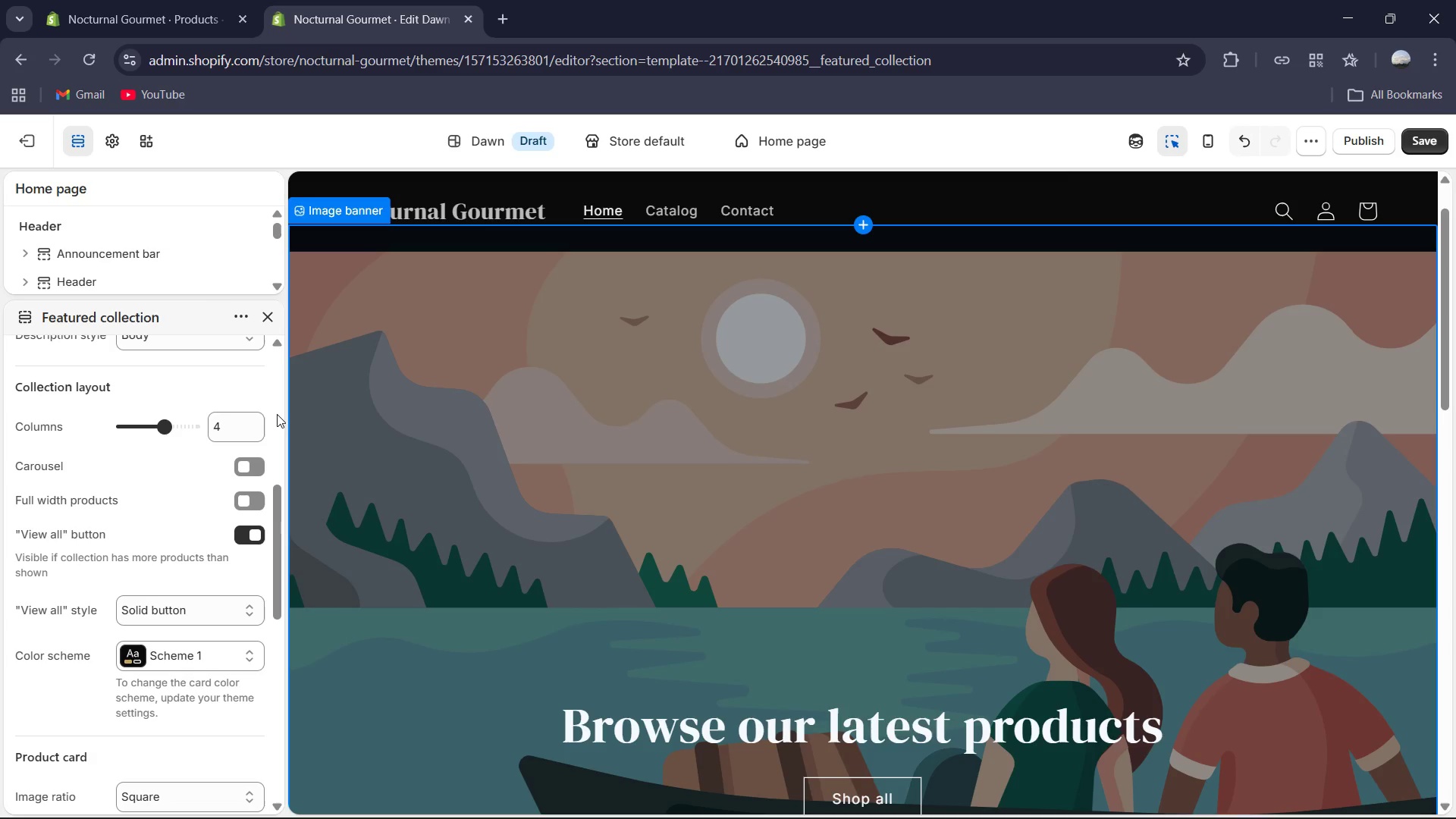 
wait(55.39)
 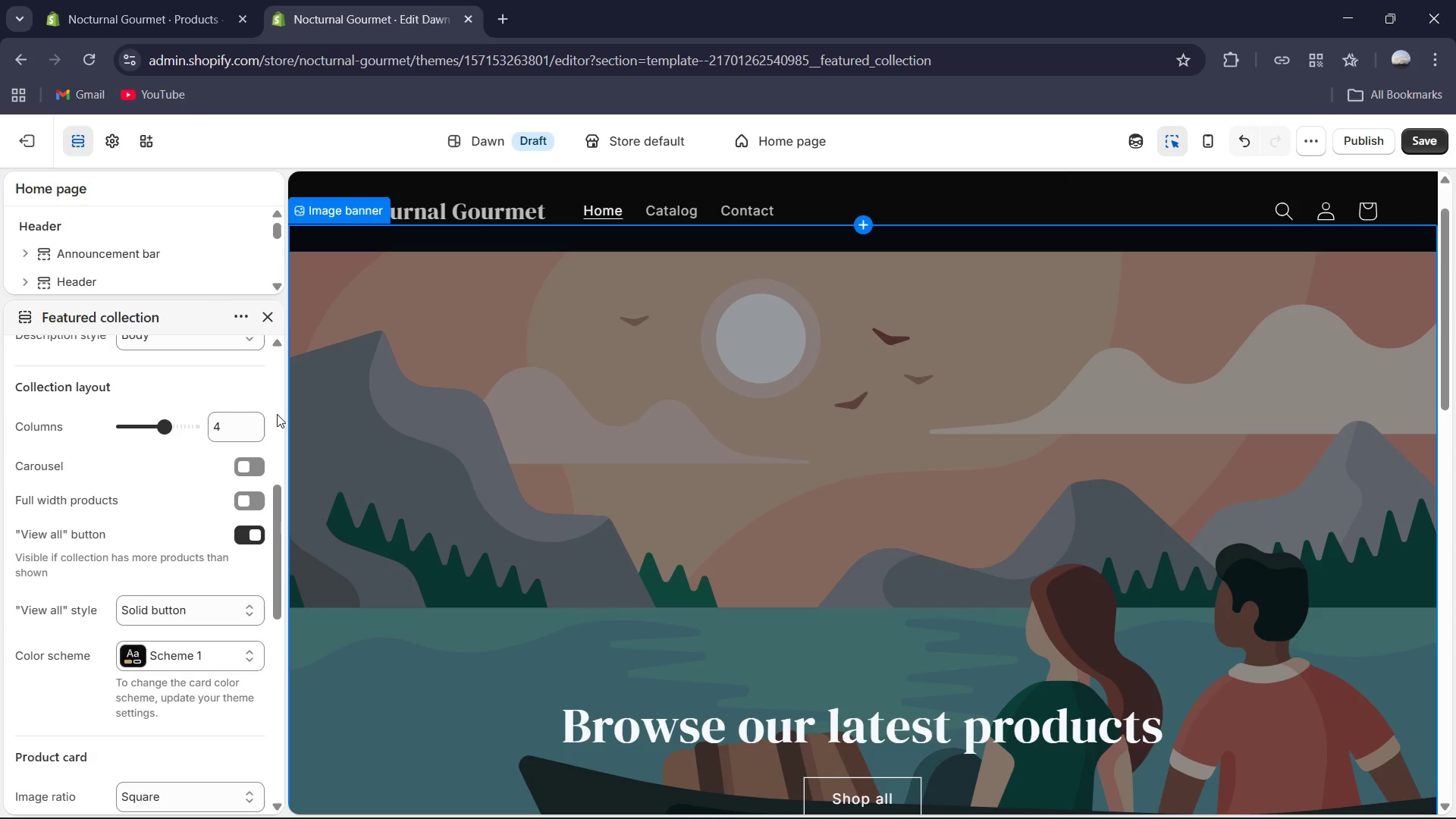 
scroll: coordinate [137, 193], scroll_direction: up, amount: 7.0
 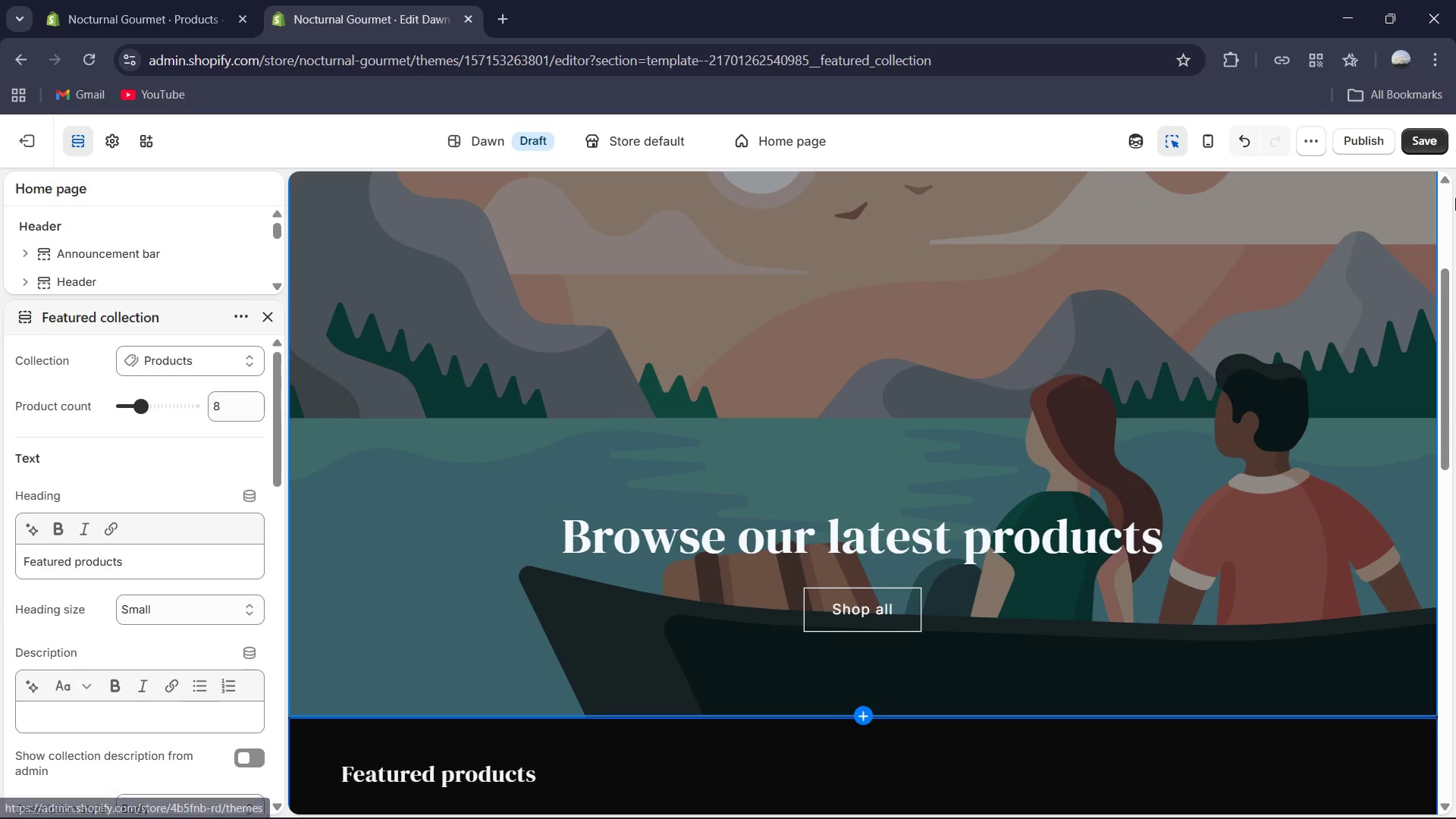 
left_click([1436, 141])
 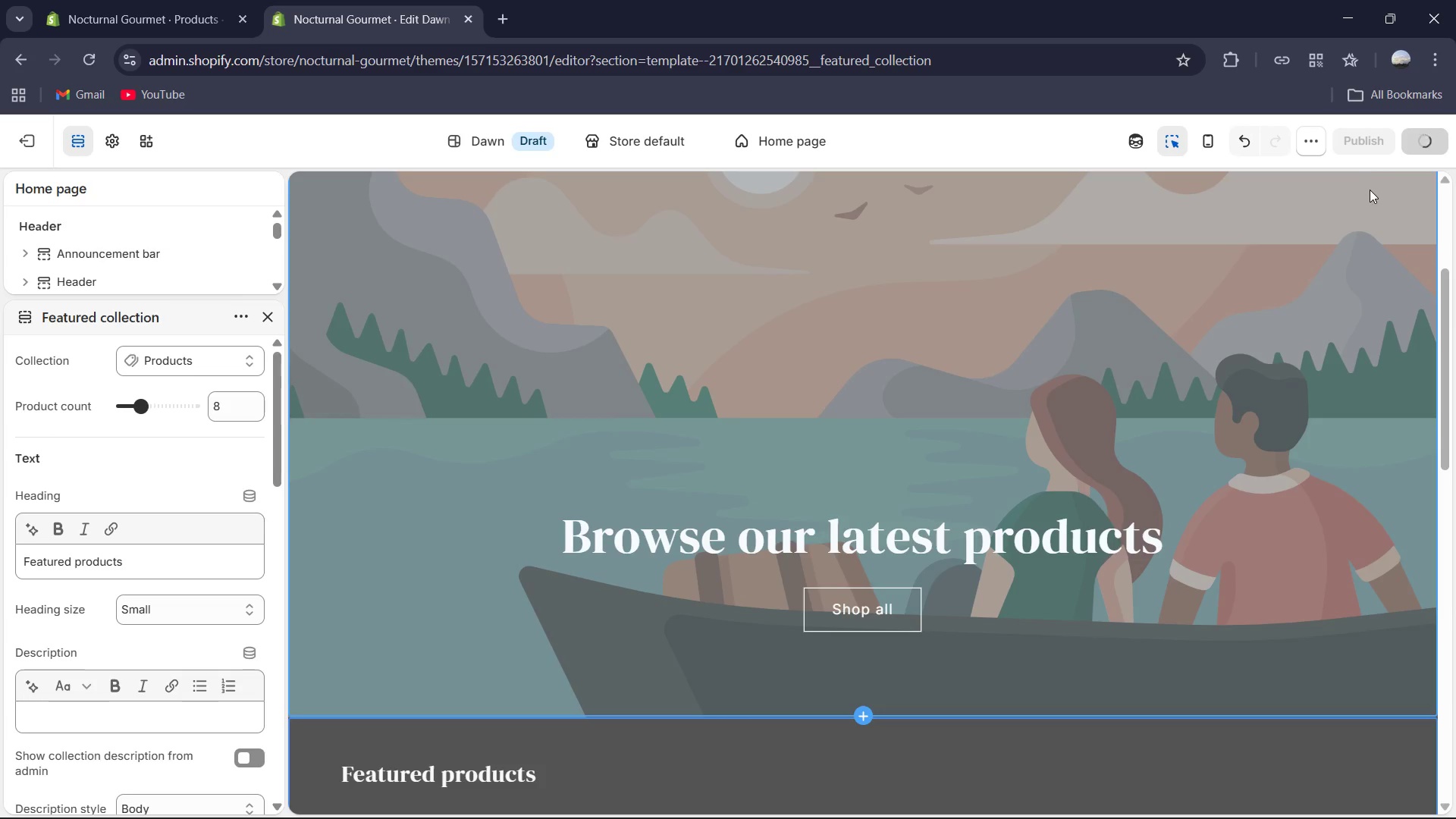 
mouse_move([1360, 187])
 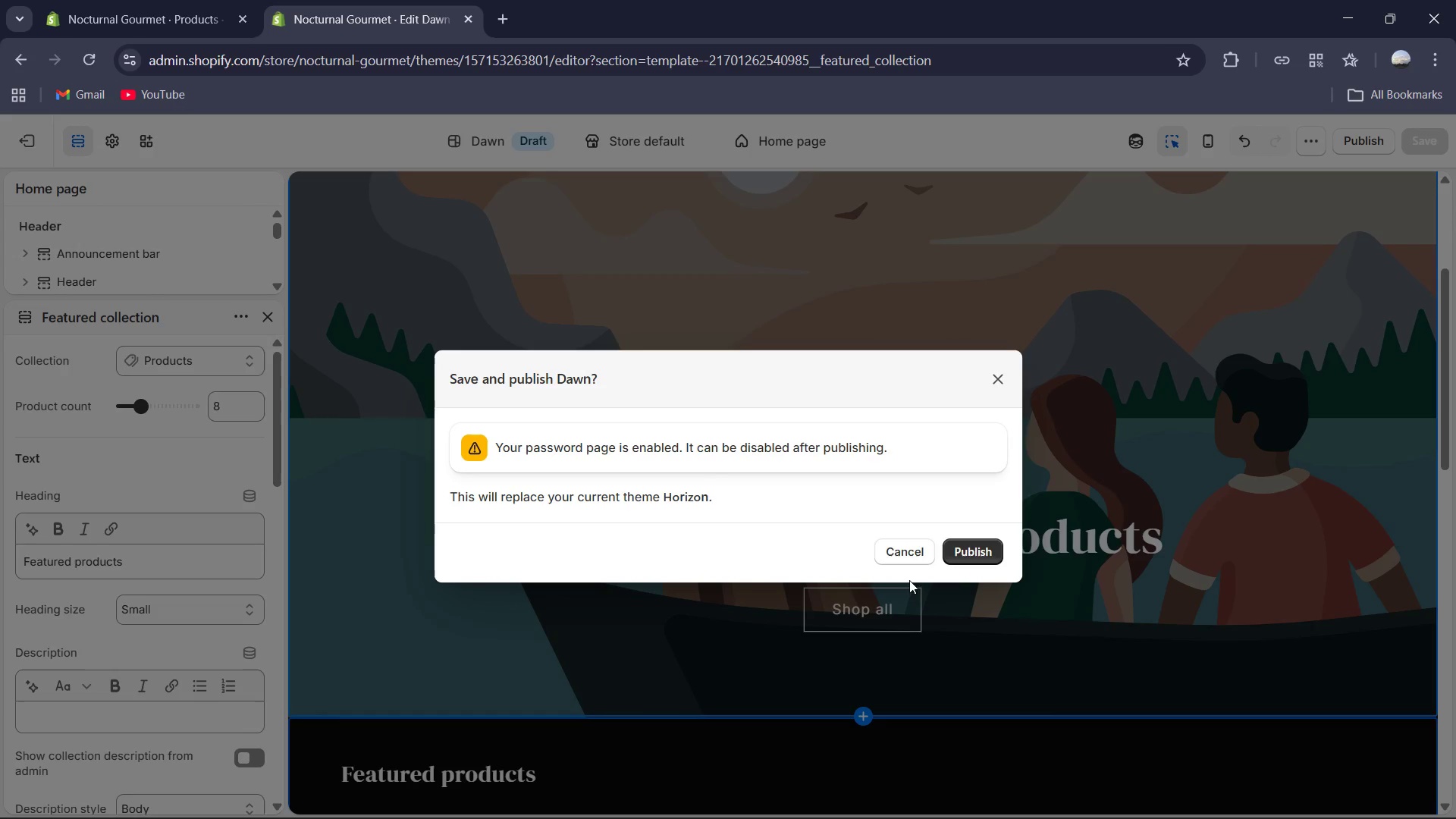 
left_click([970, 546])
 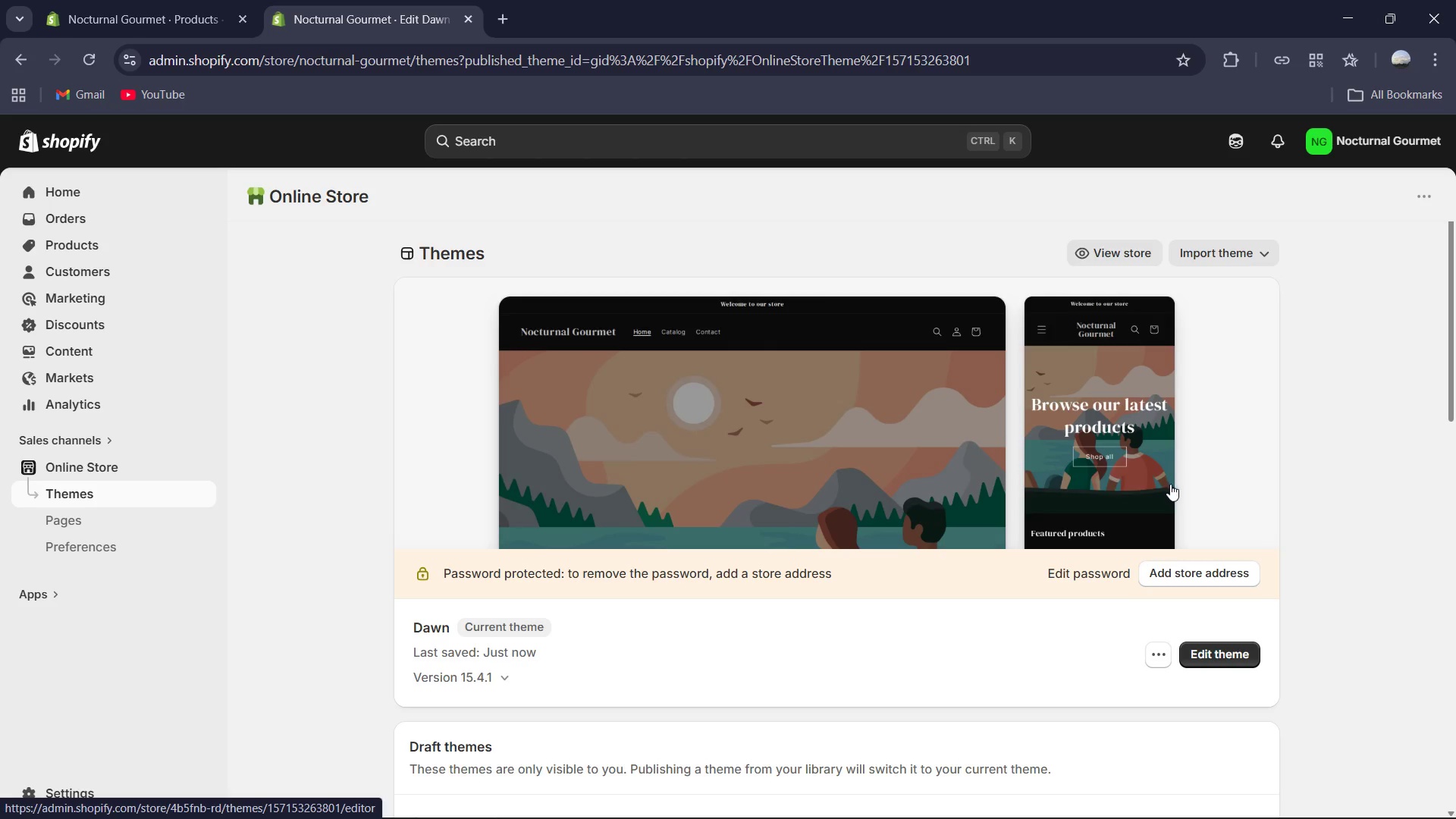 
wait(30.44)
 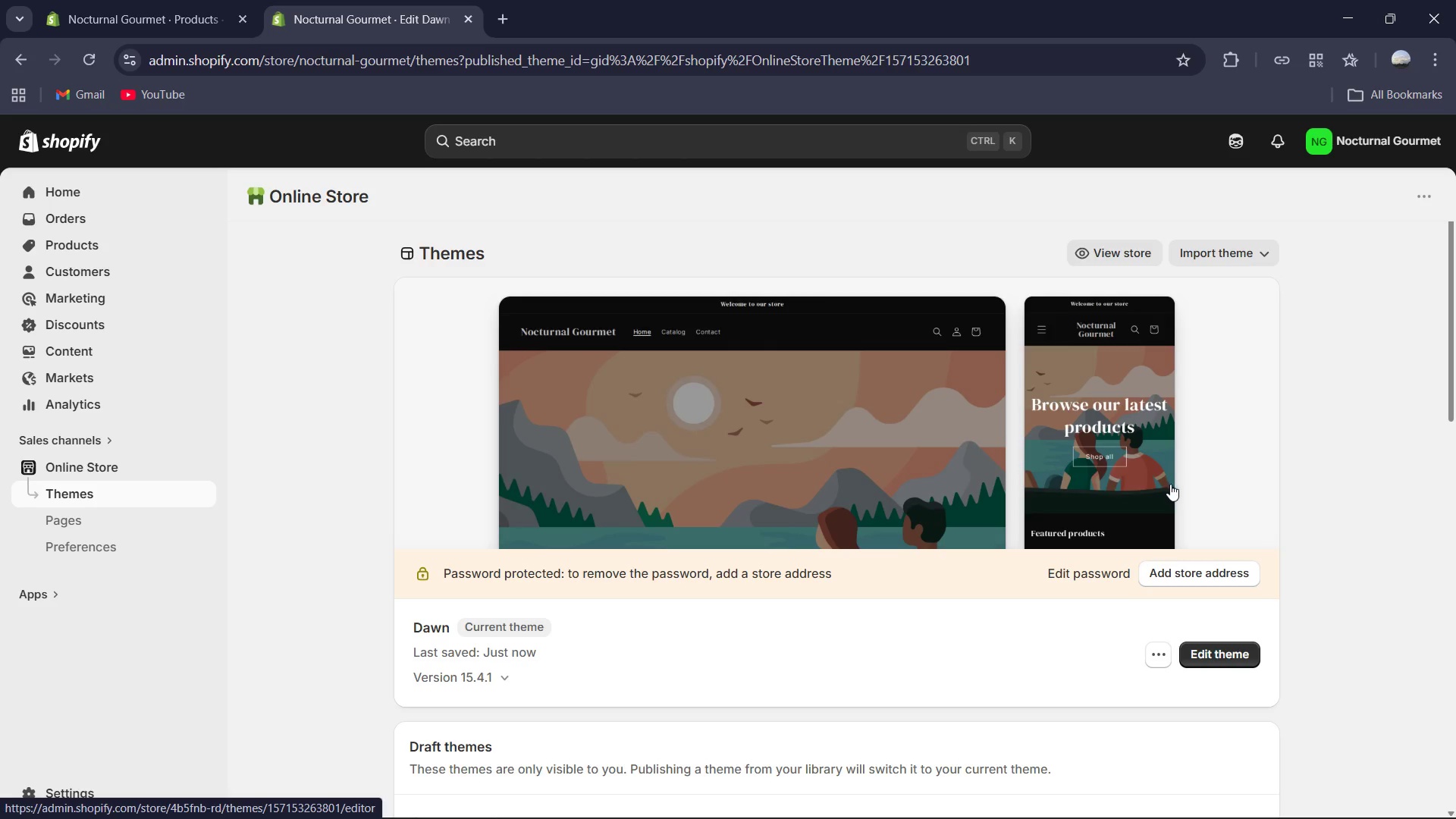 
left_click([1111, 571])
 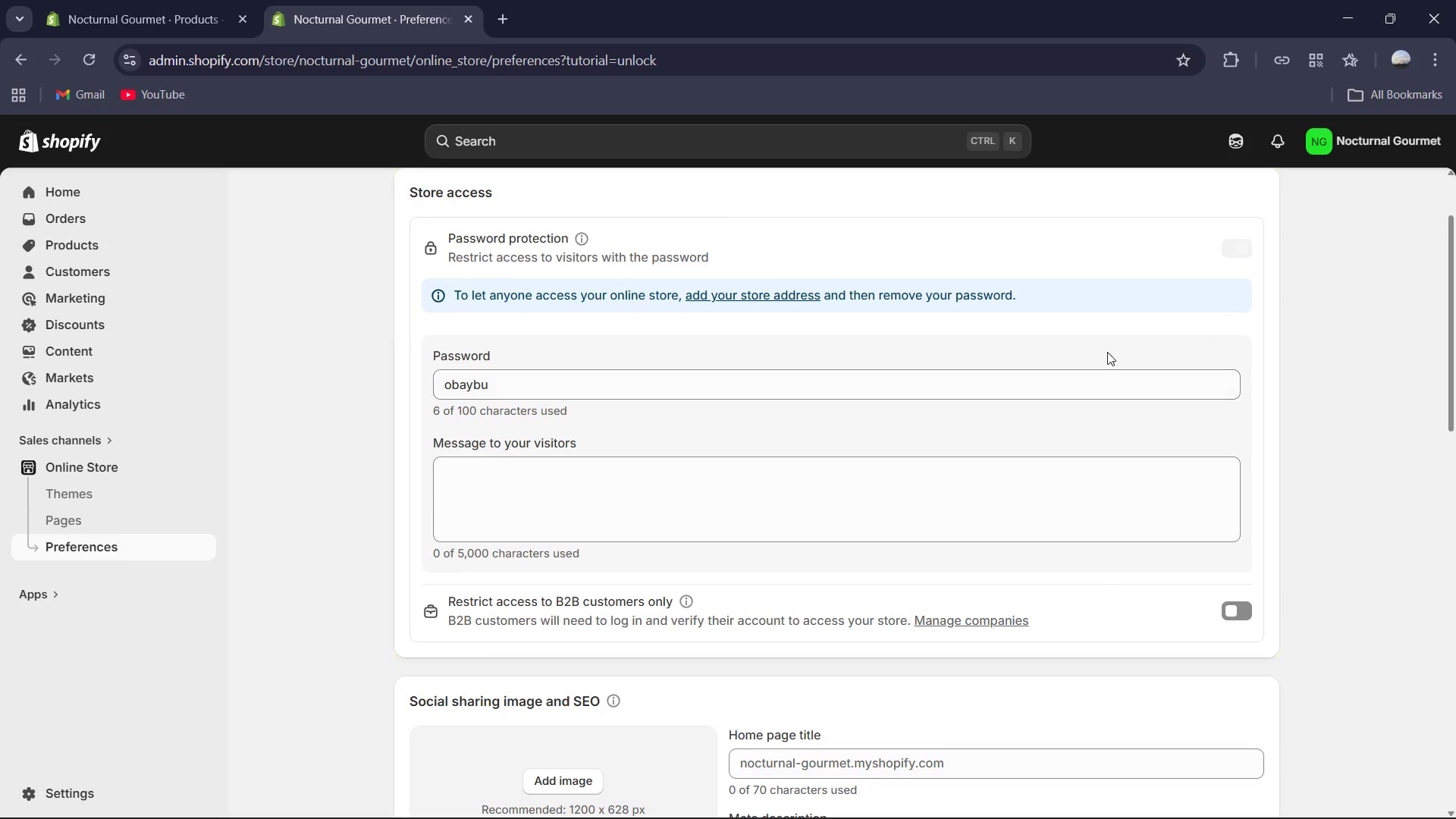 
double_click([744, 292])
 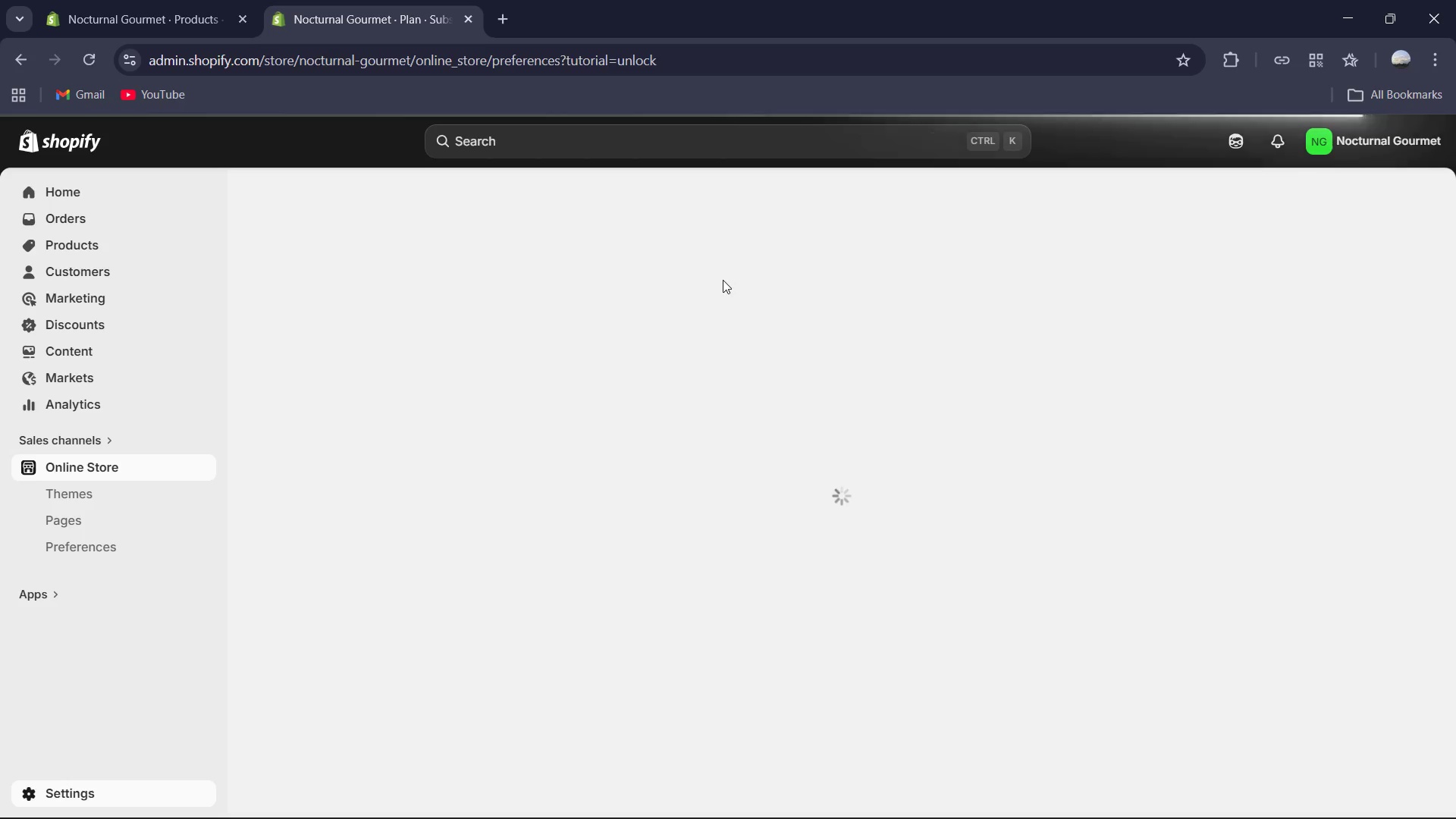 
wait(10.27)
 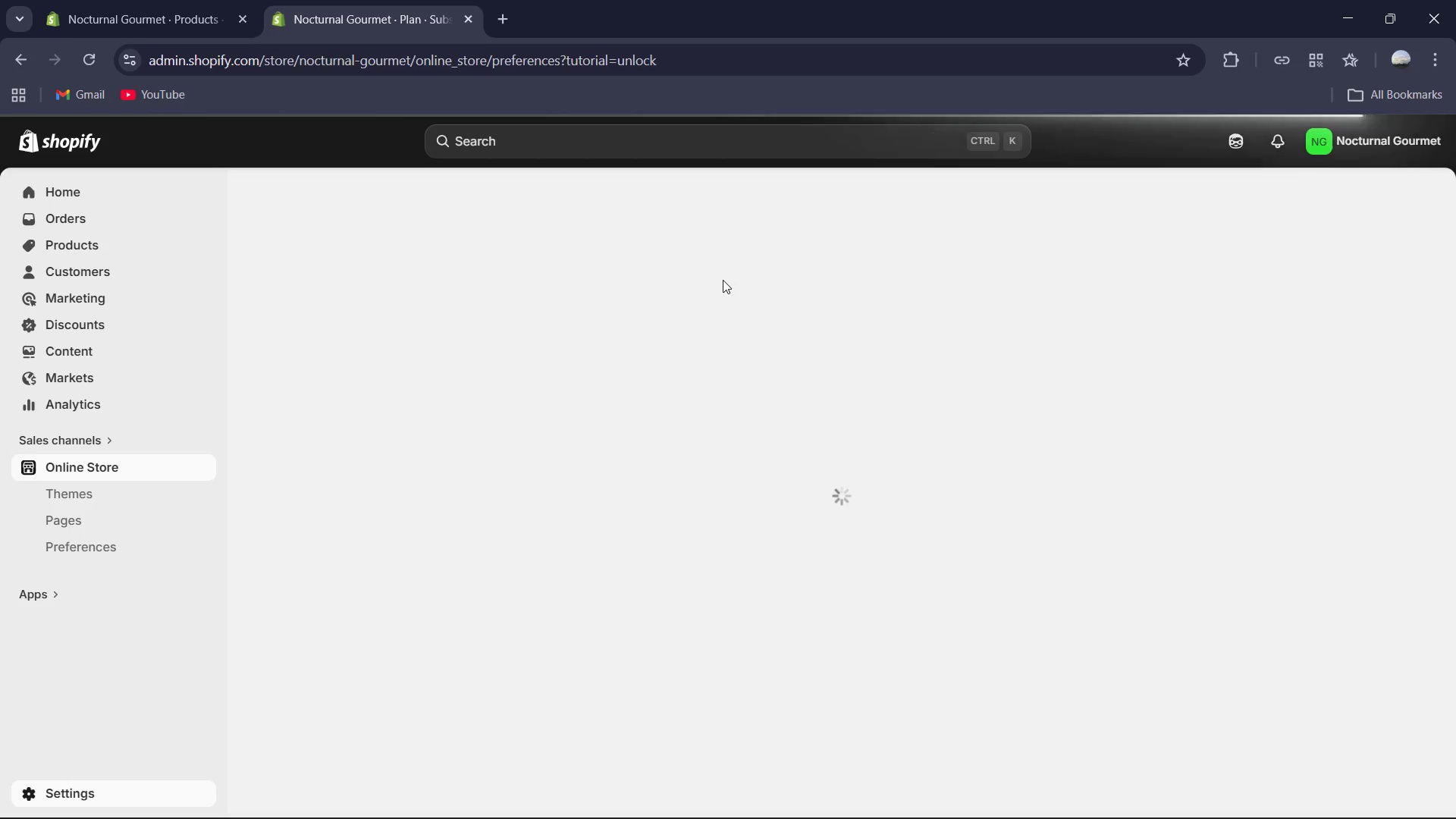 
left_click([252, 545])
 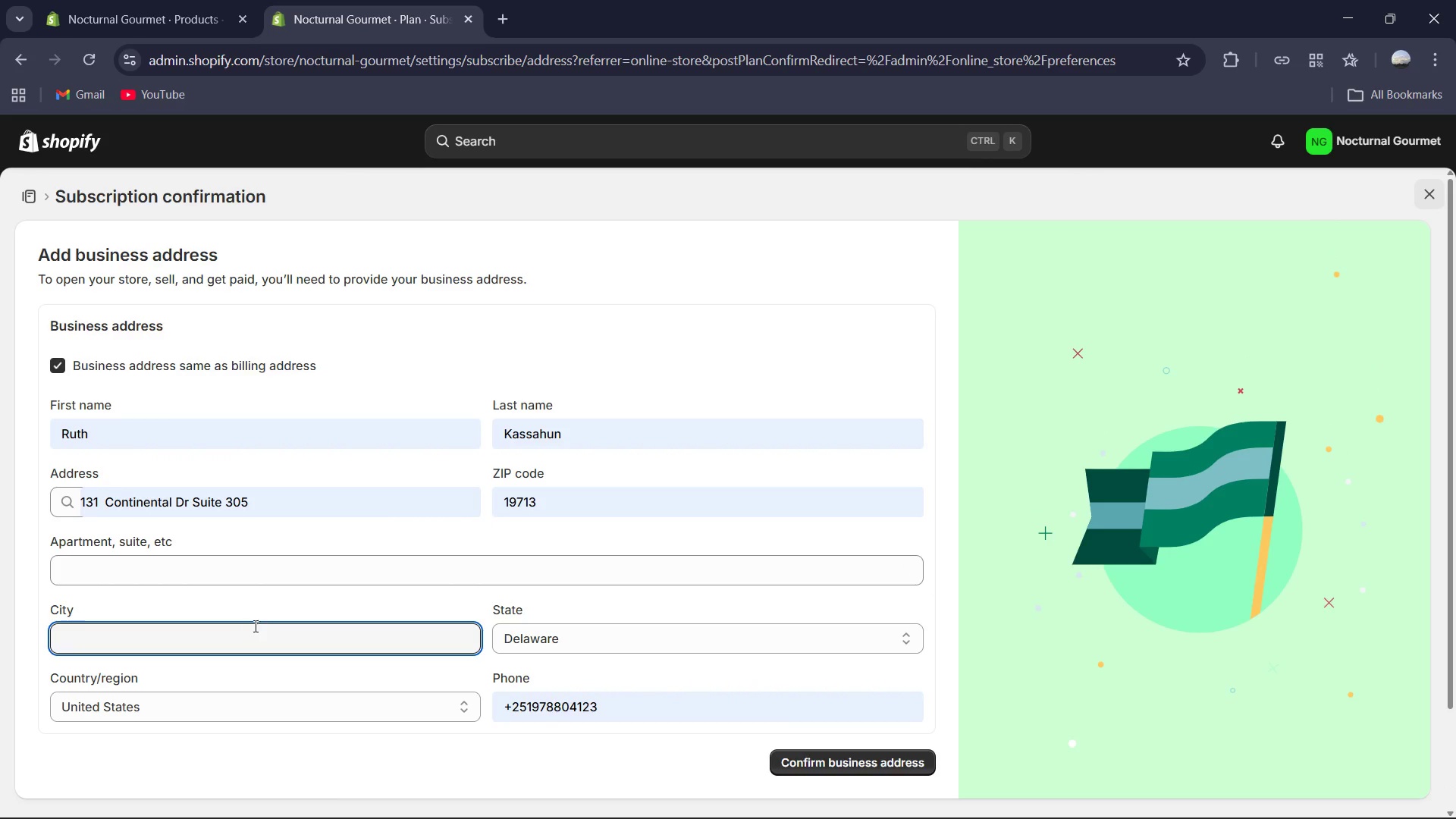 
type(Newar)
 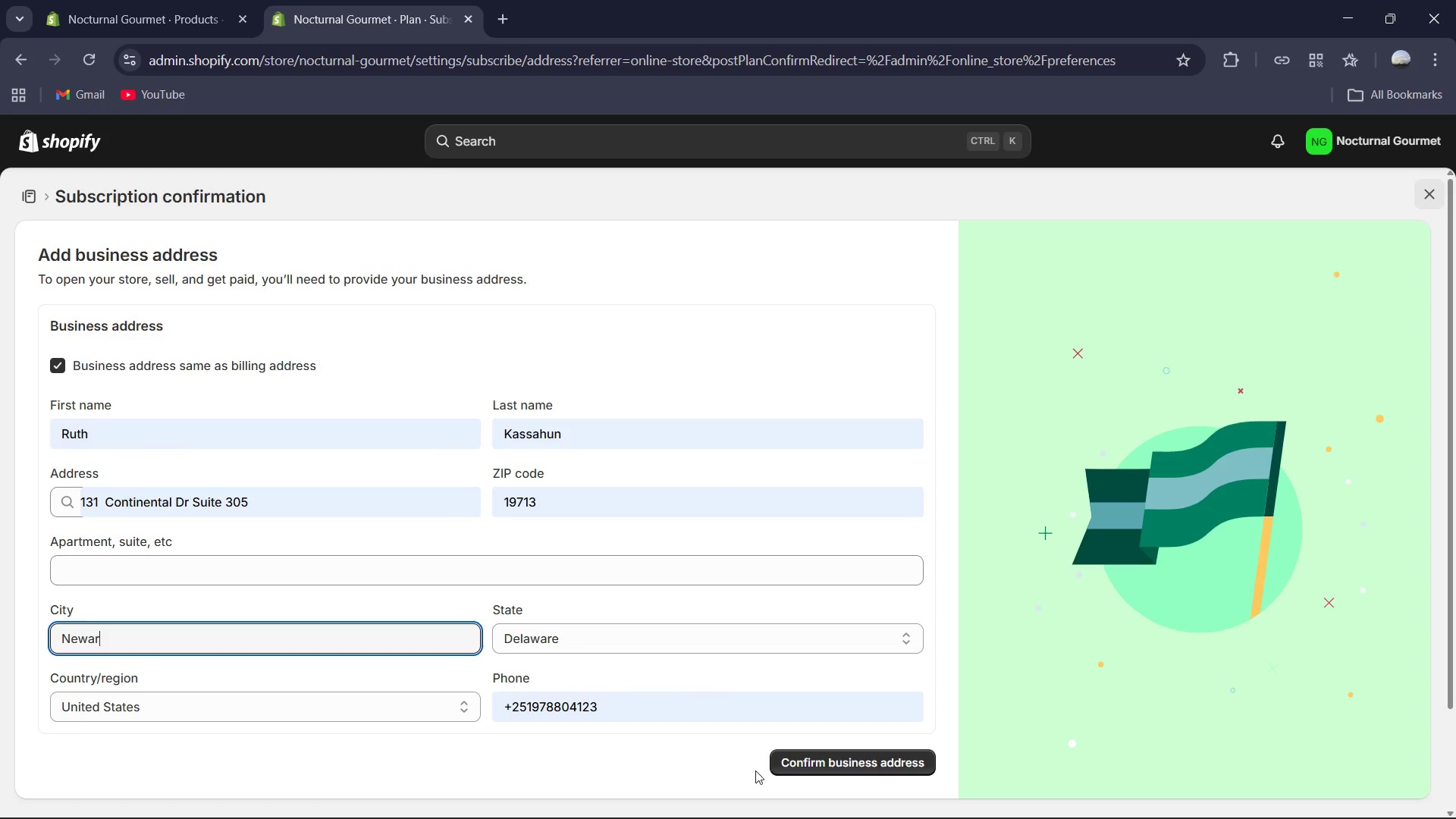 
left_click([837, 764])
 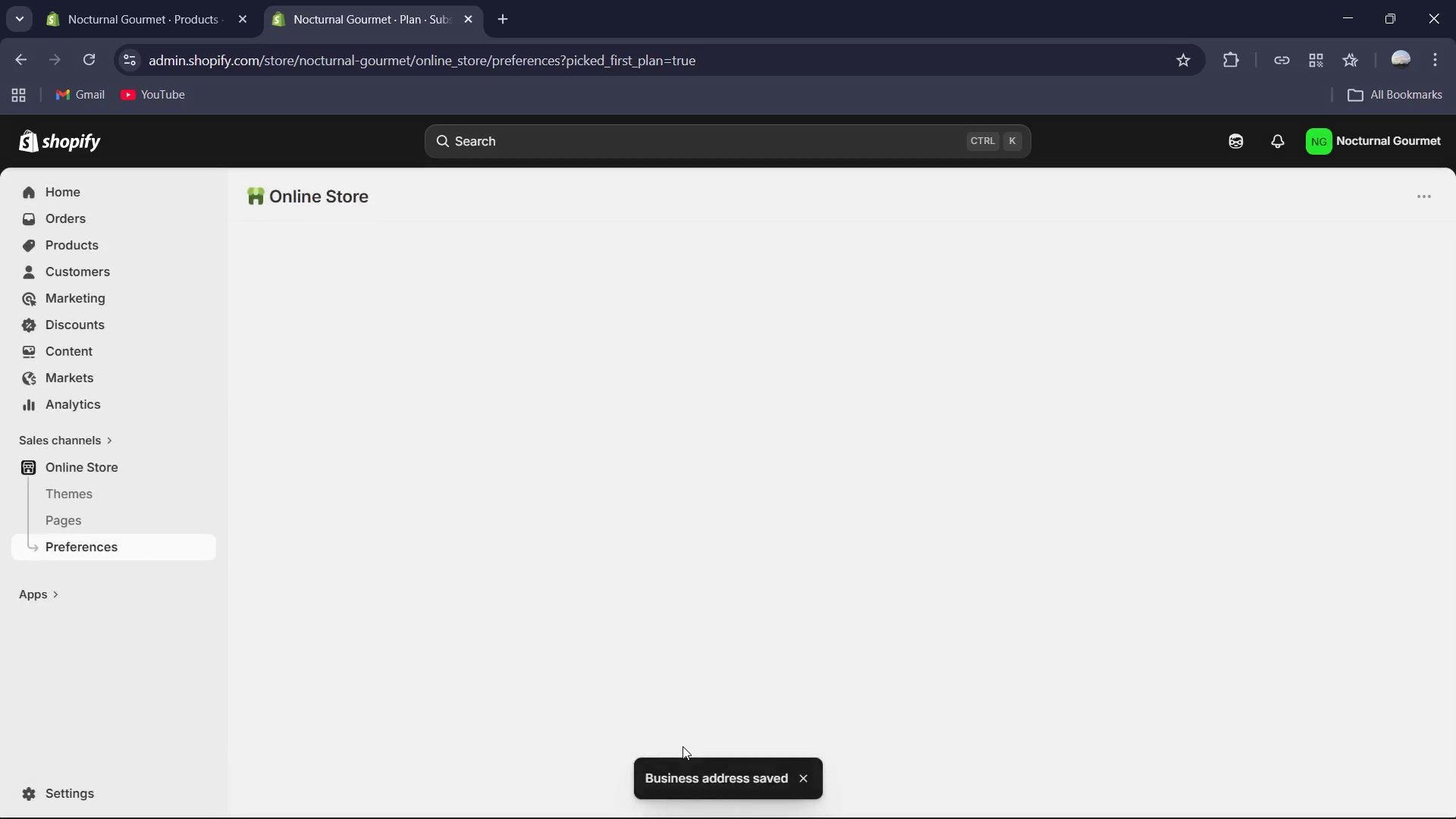 
wait(5.77)
 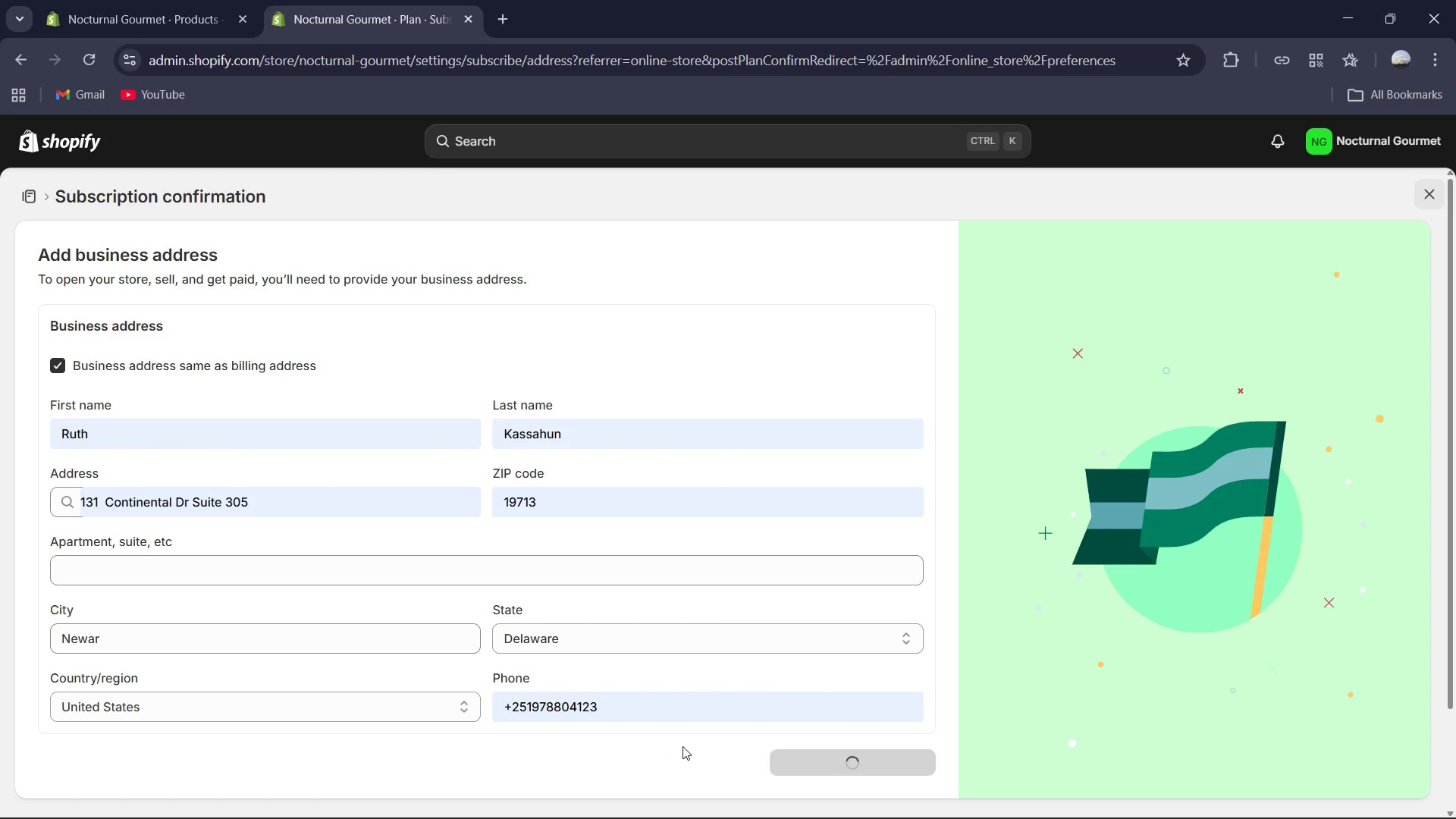 
mouse_move([469, 457])
 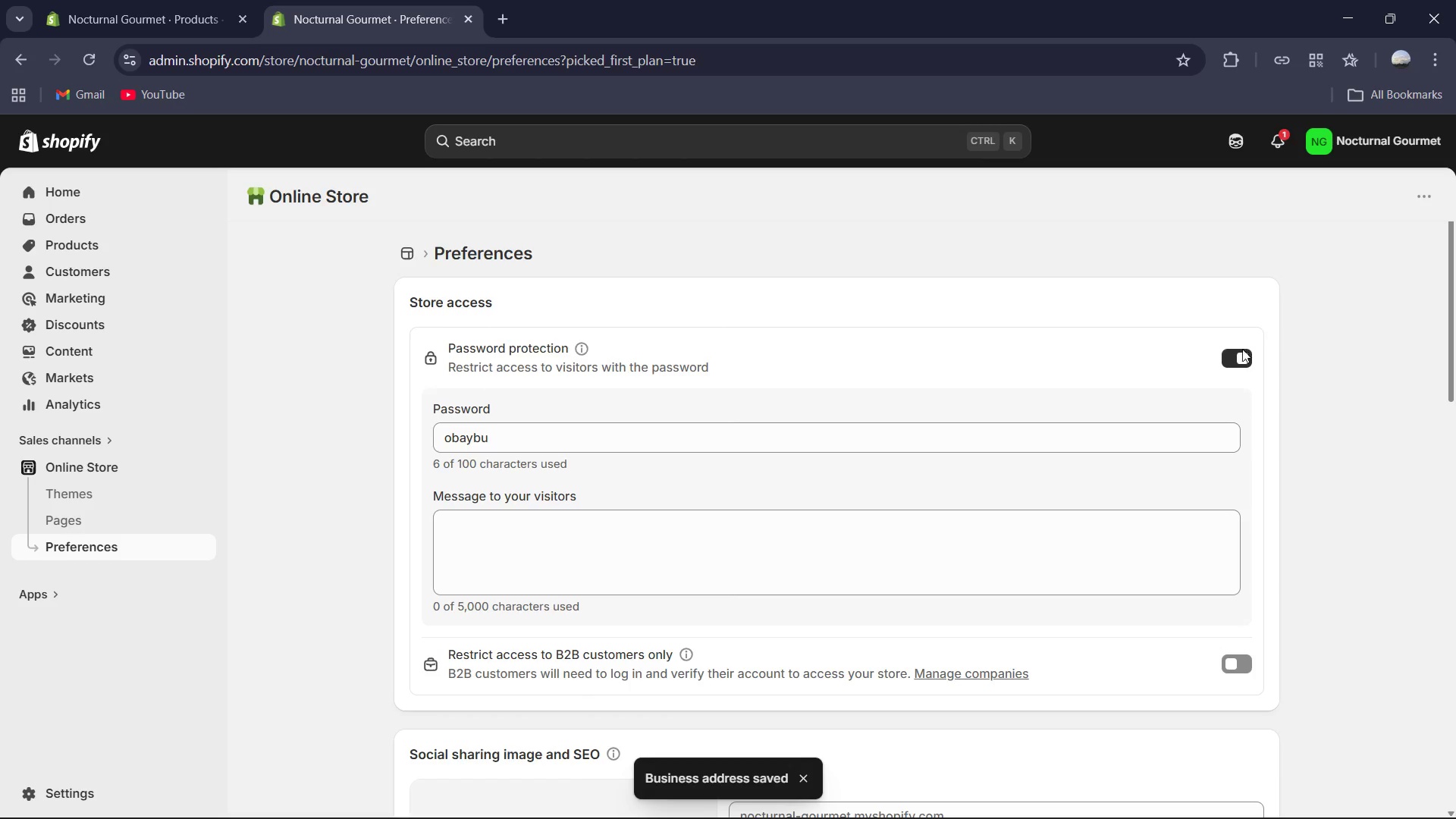 
left_click([1226, 356])
 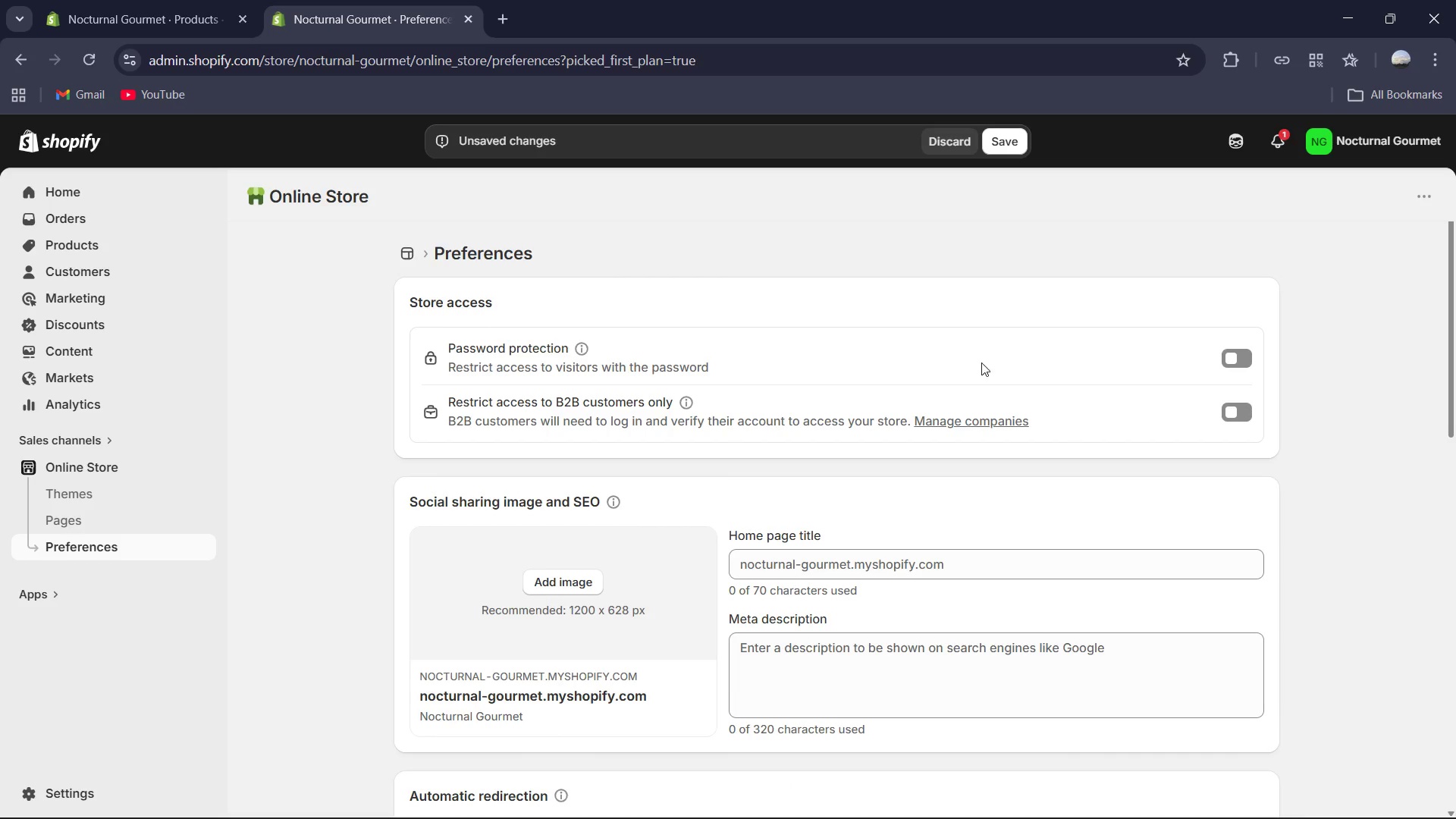 
left_click([1015, 138])
 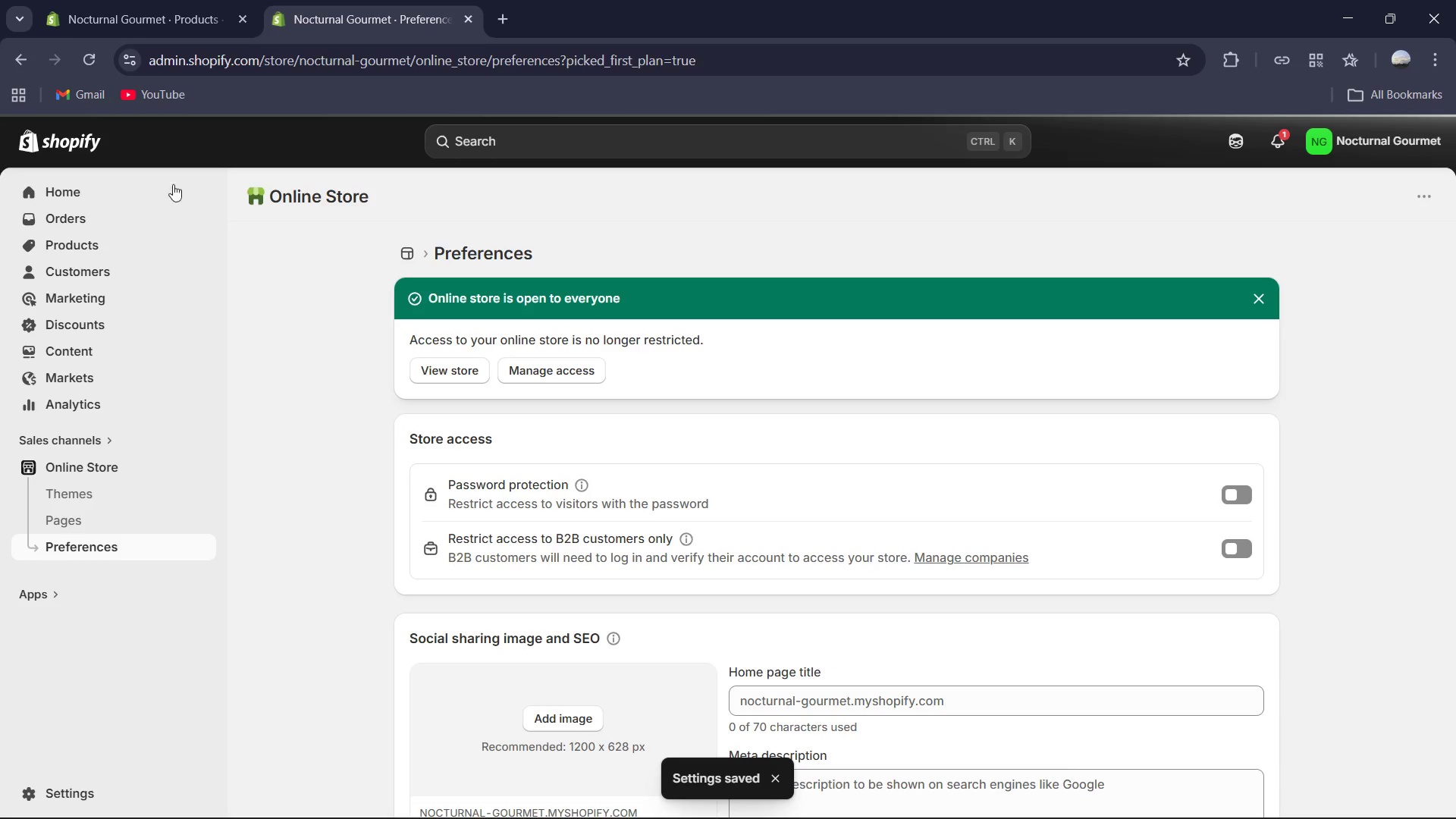 
left_click_drag(start_coordinate=[136, 243], to_coordinate=[140, 240])
 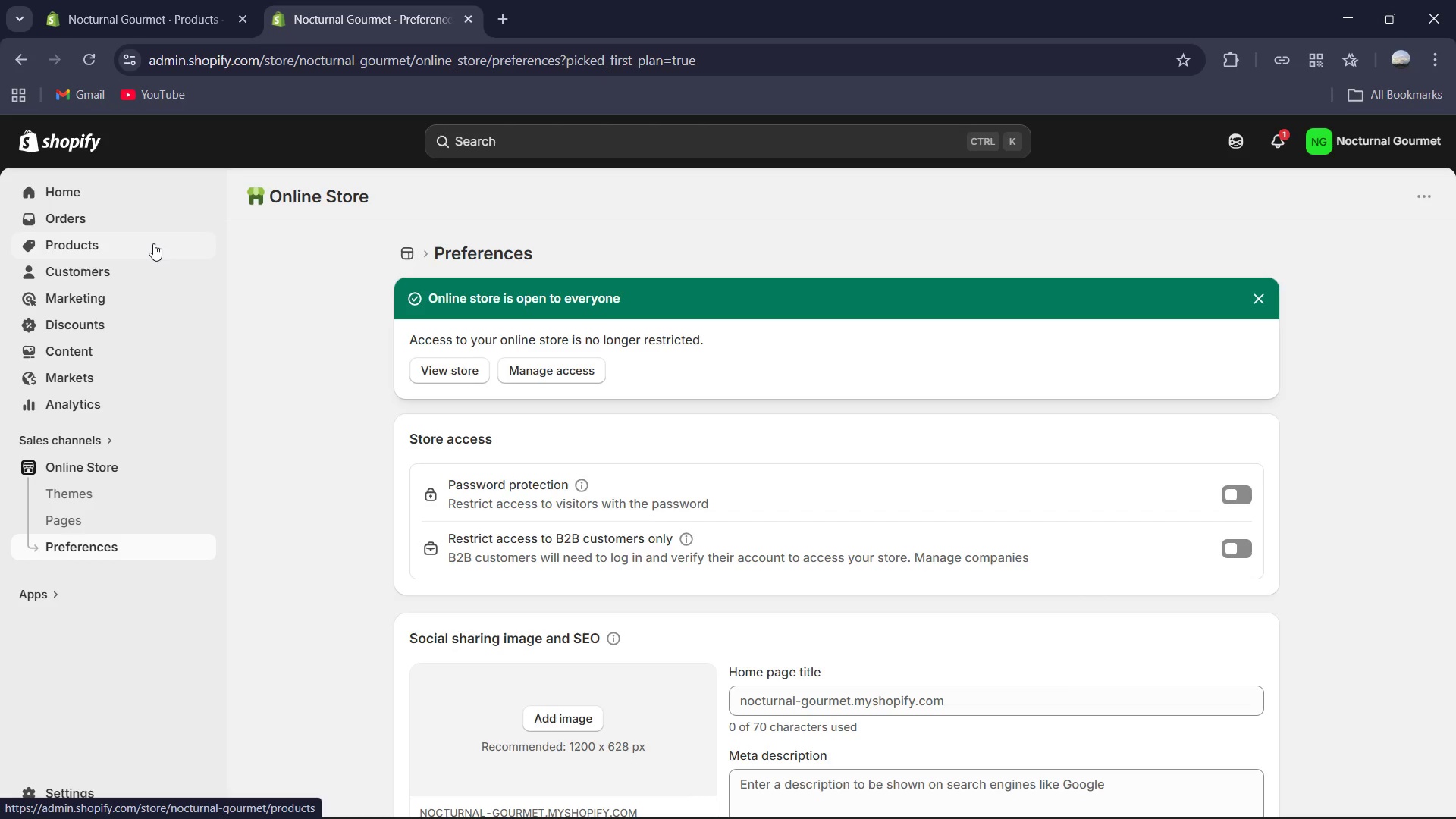 
wait(9.2)
 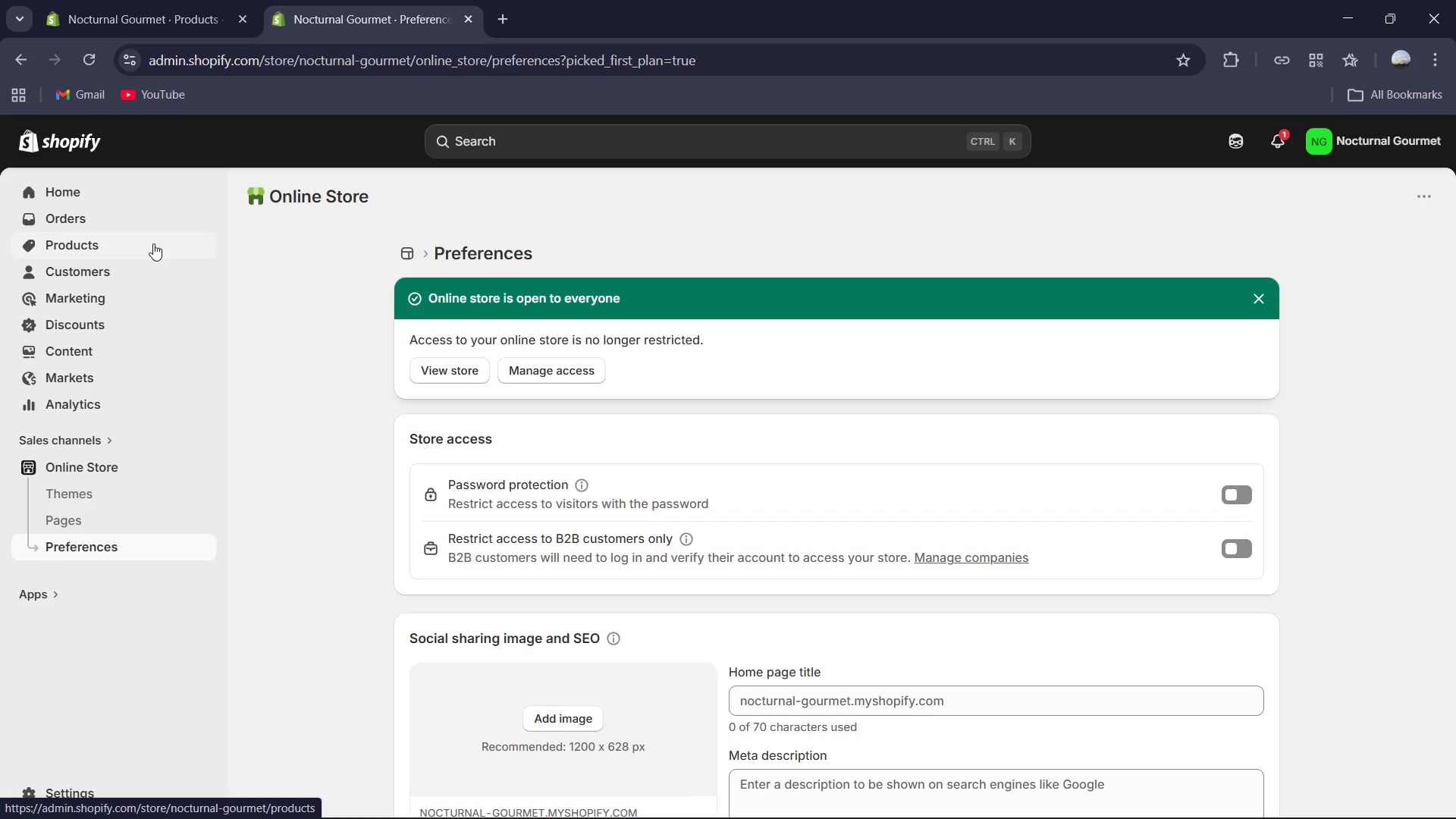 
left_click([80, 239])
 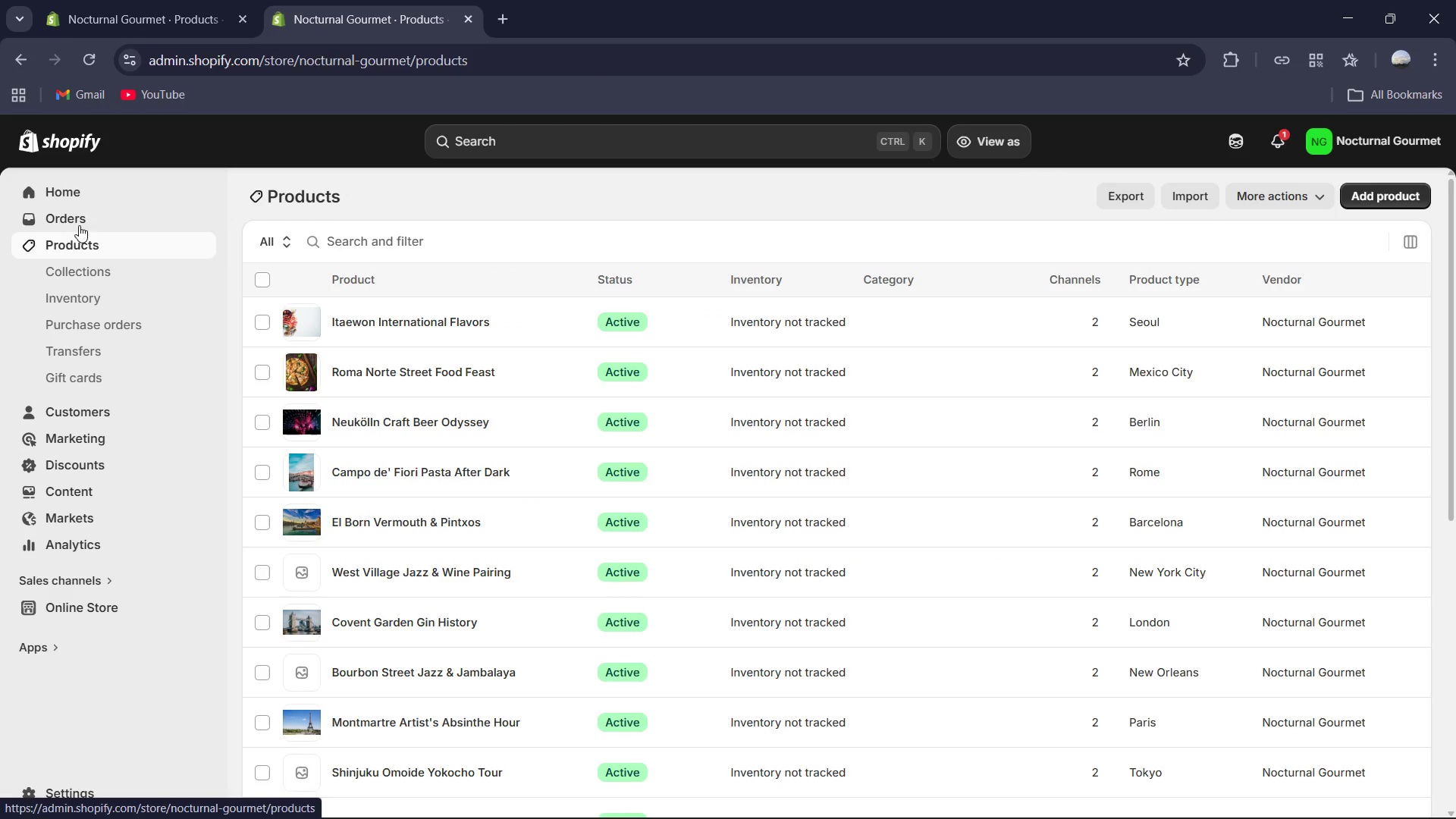 
scroll: coordinate [494, 519], scroll_direction: down, amount: 15.0
 